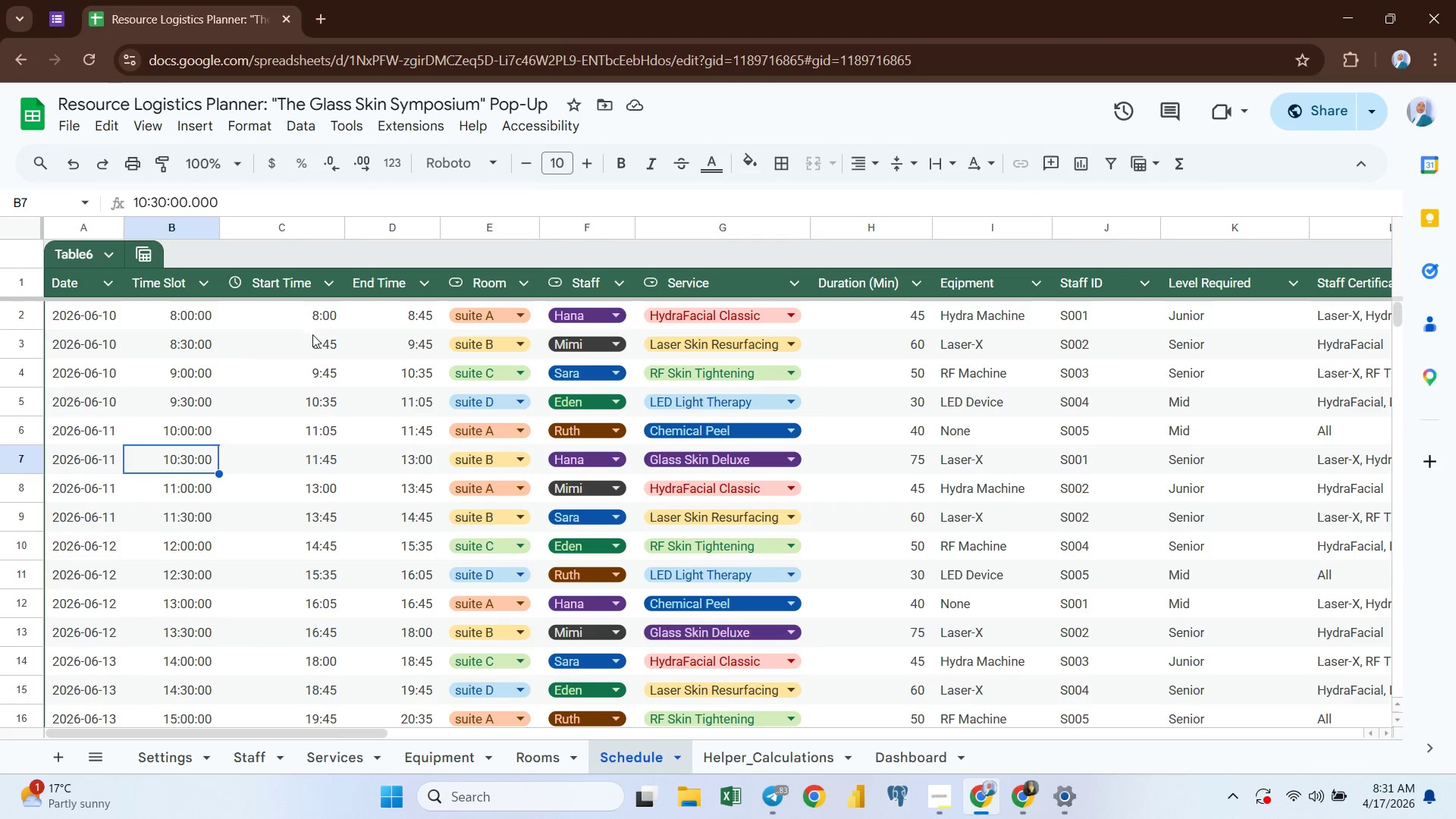 
left_click([304, 347])
 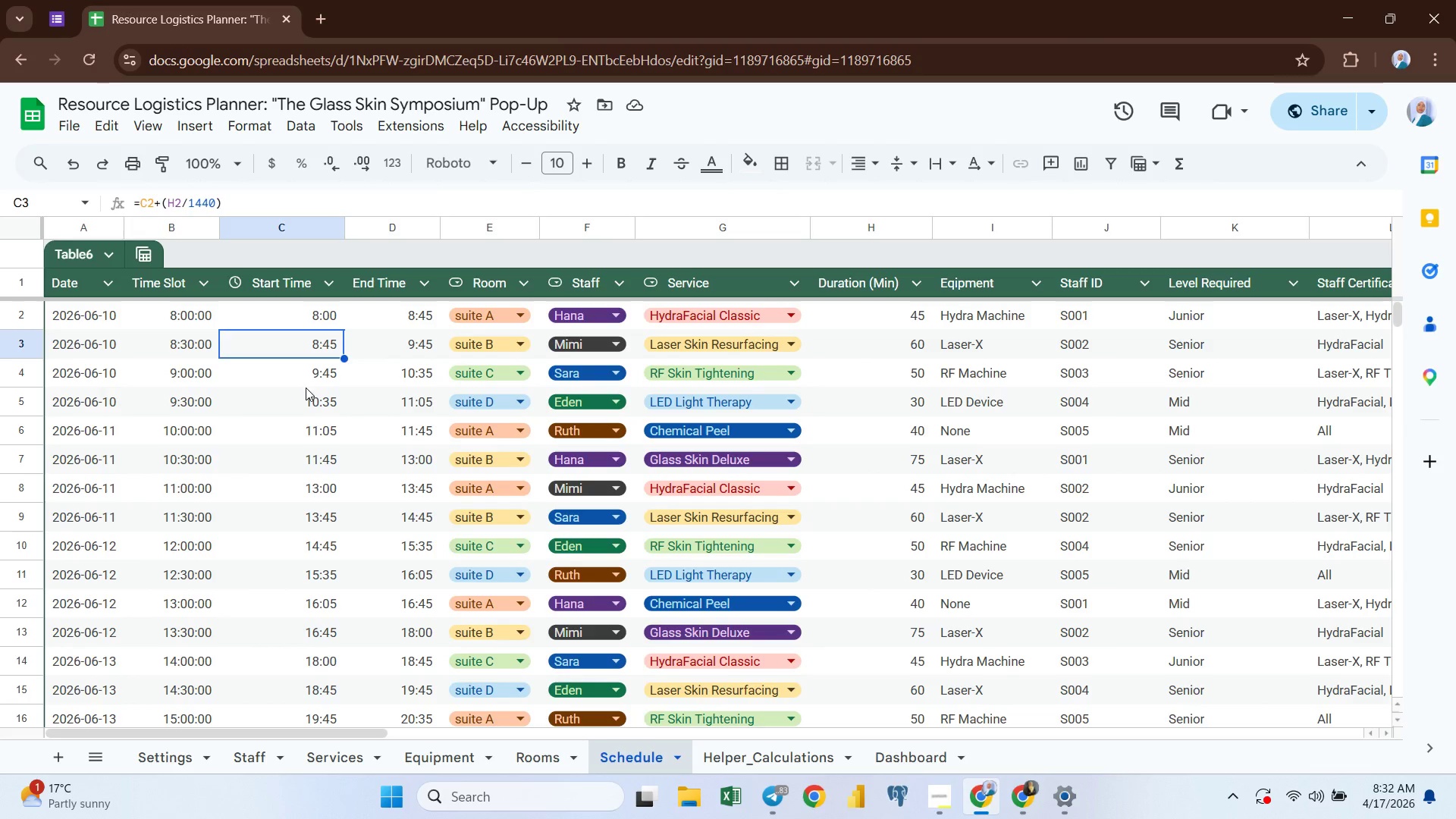 
left_click([306, 388])
 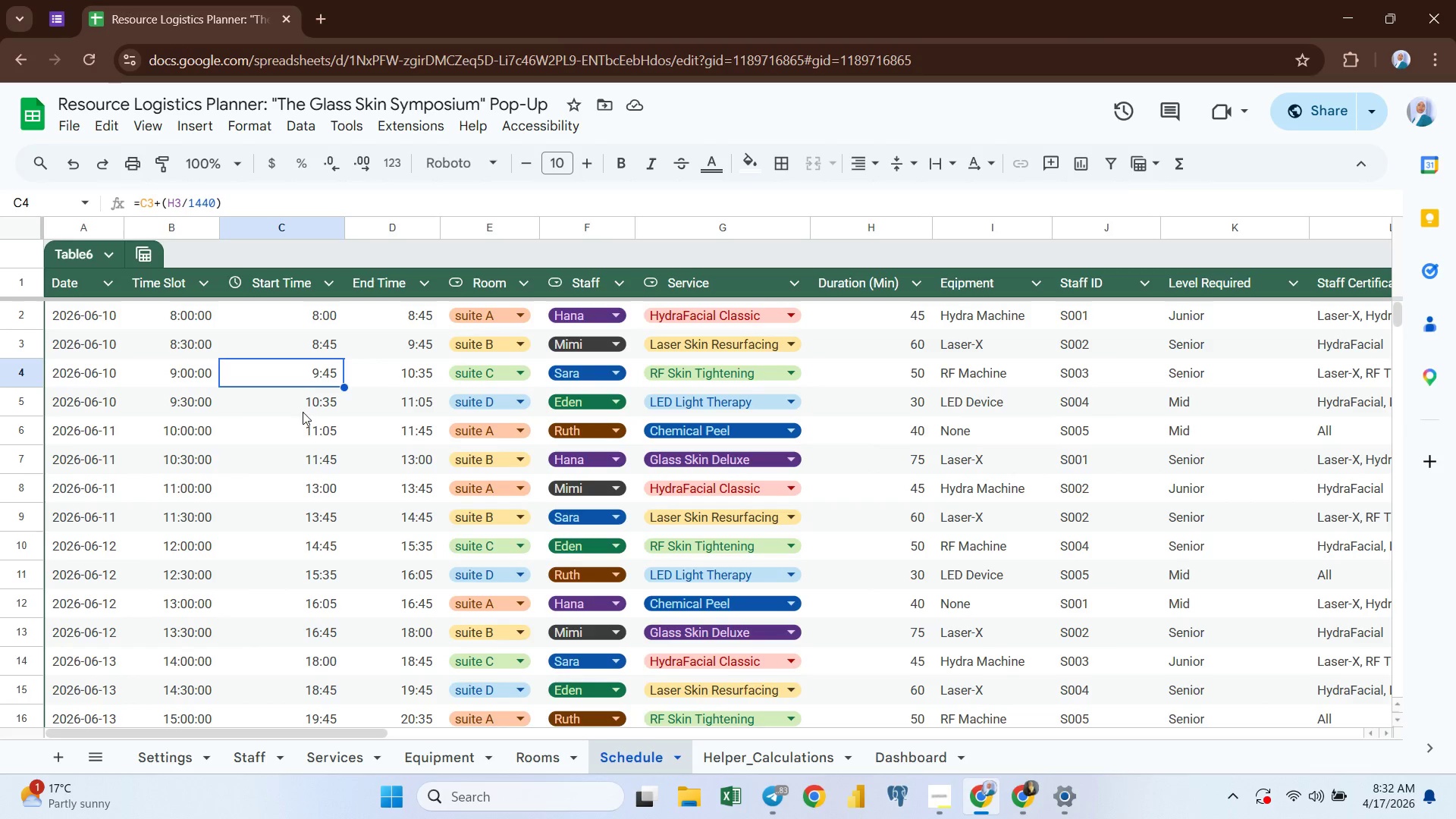 
left_click([303, 413])
 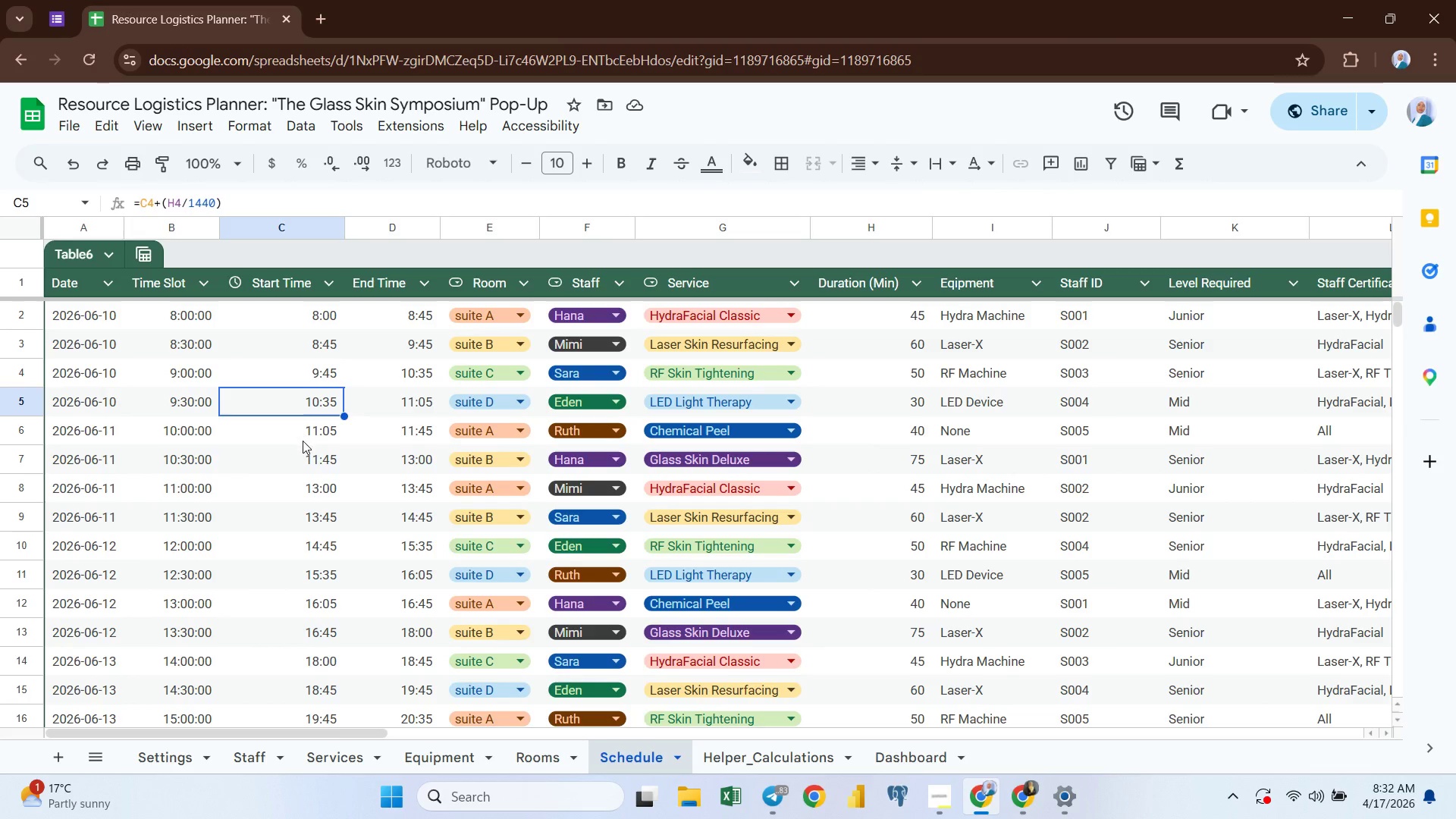 
left_click([303, 441])
 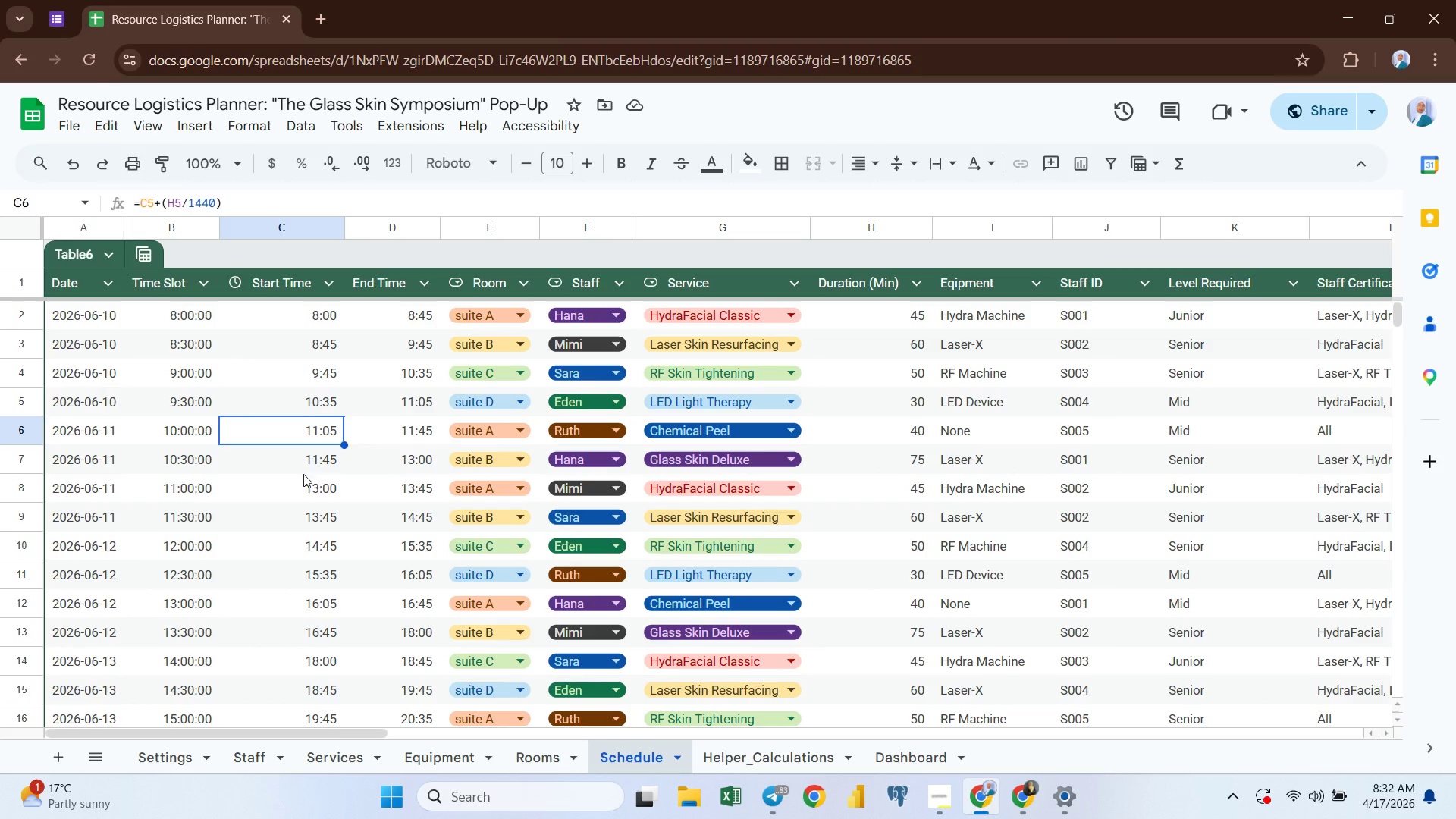 
left_click([303, 474])
 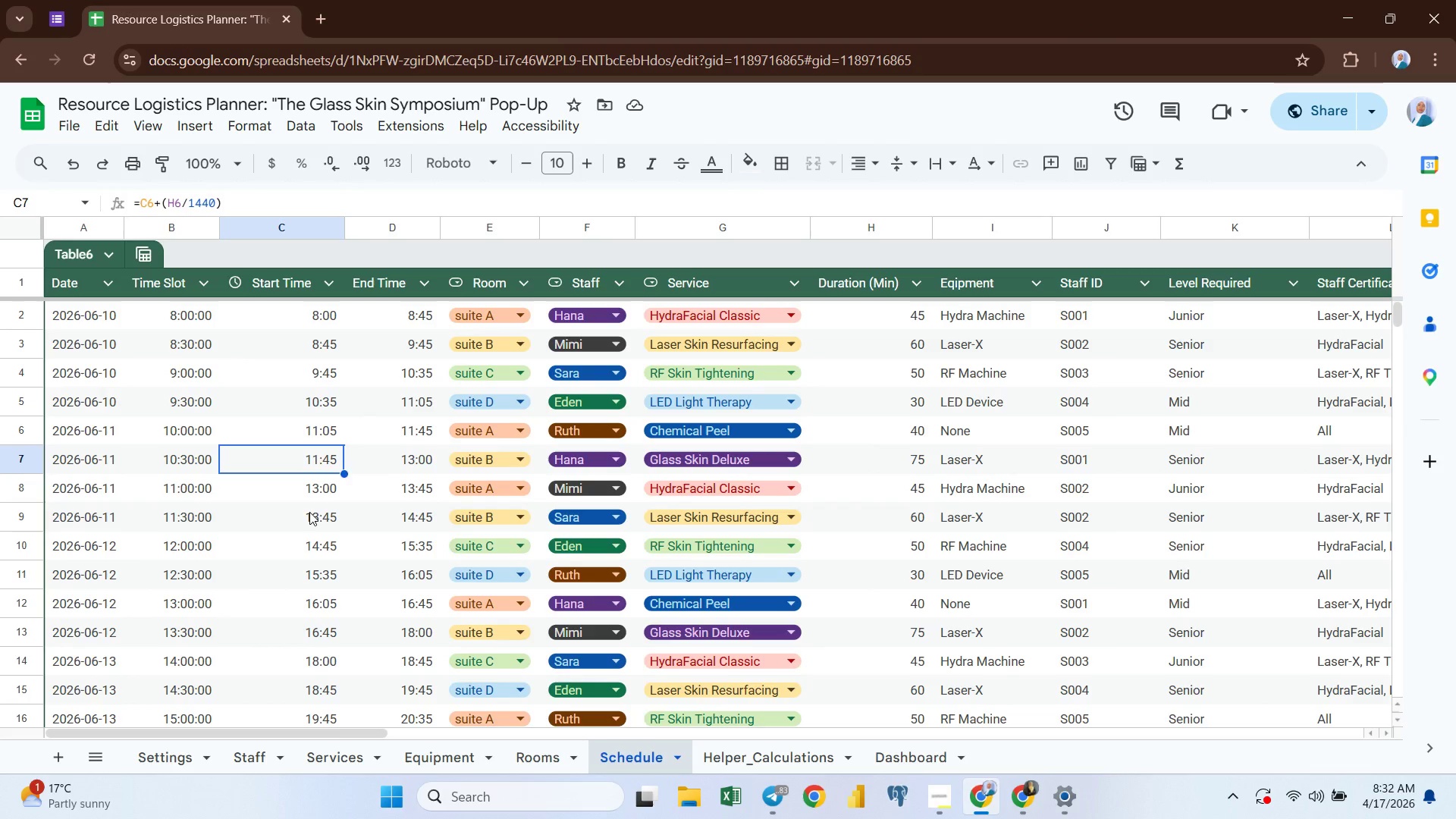 
left_click([309, 512])
 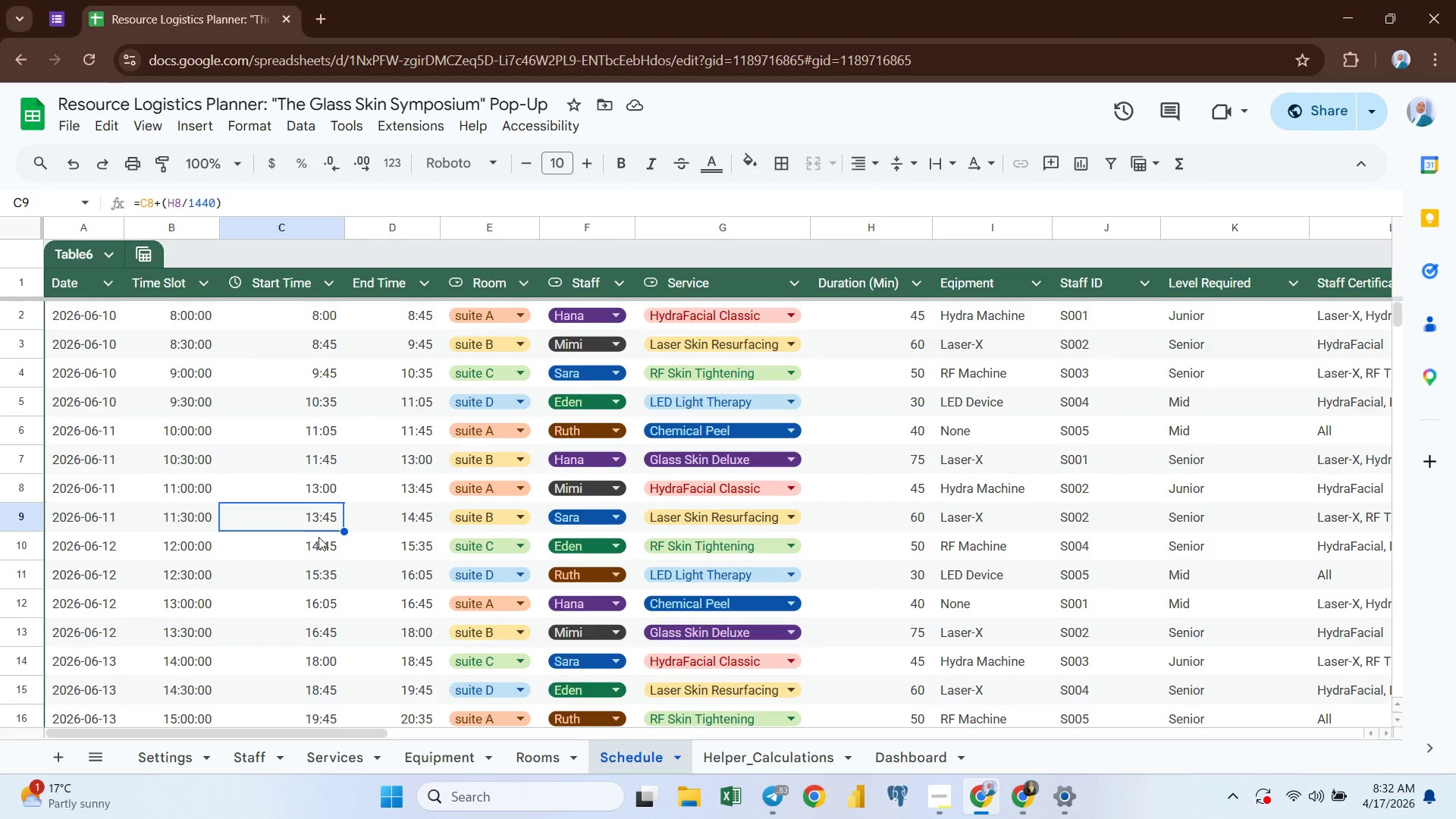 
left_click([318, 537])
 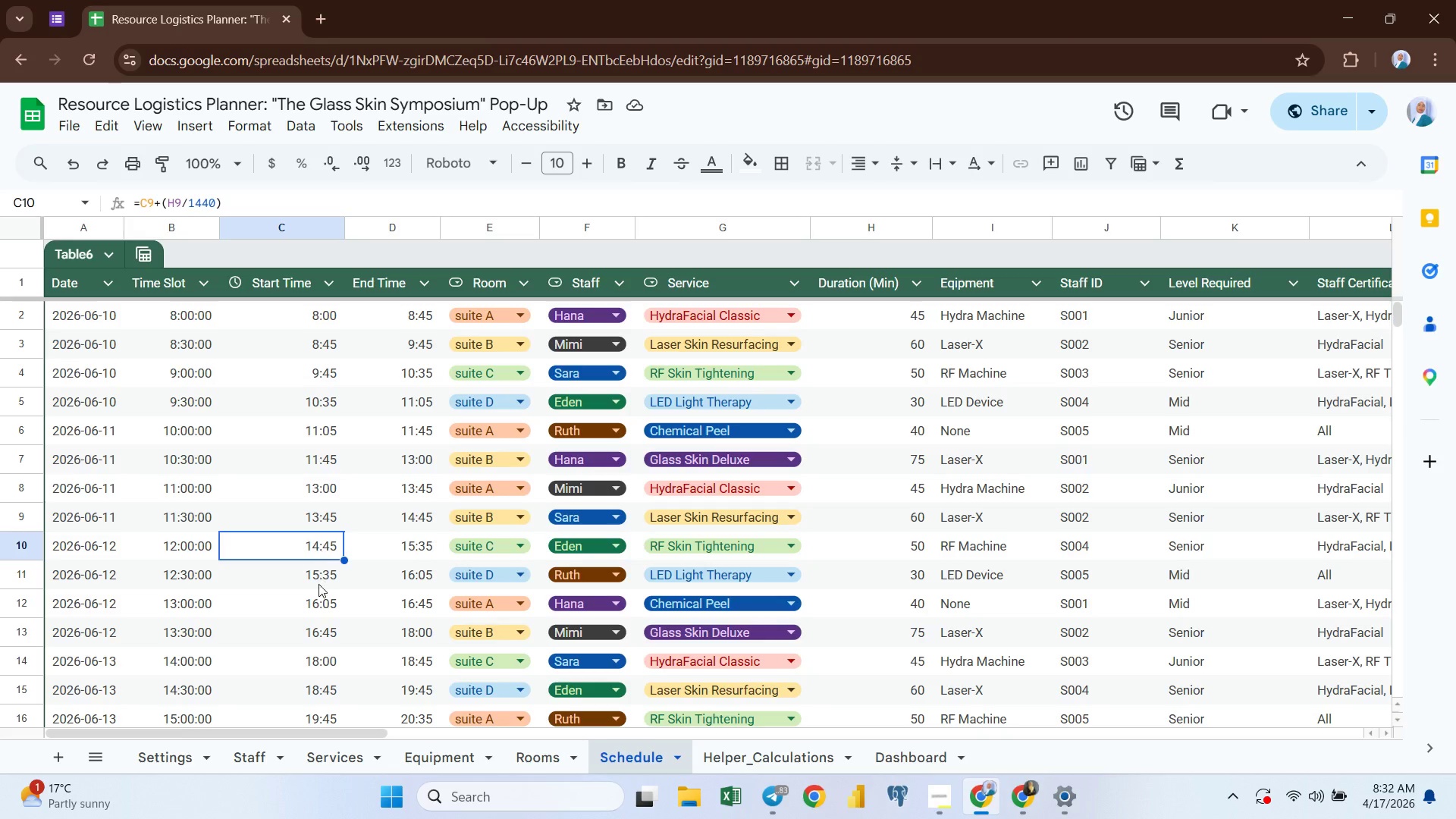 
left_click([318, 584])
 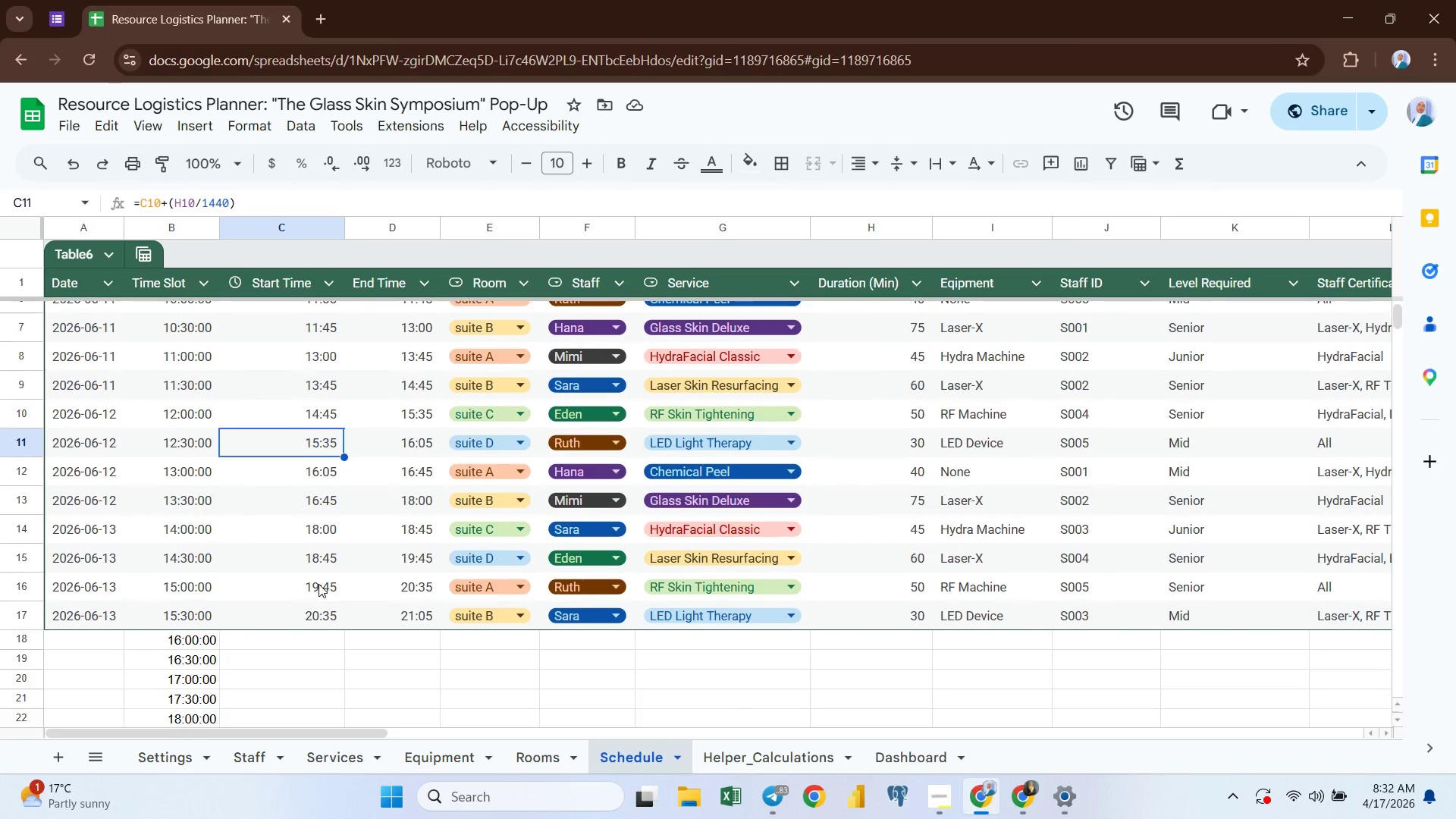 
left_click([317, 616])
 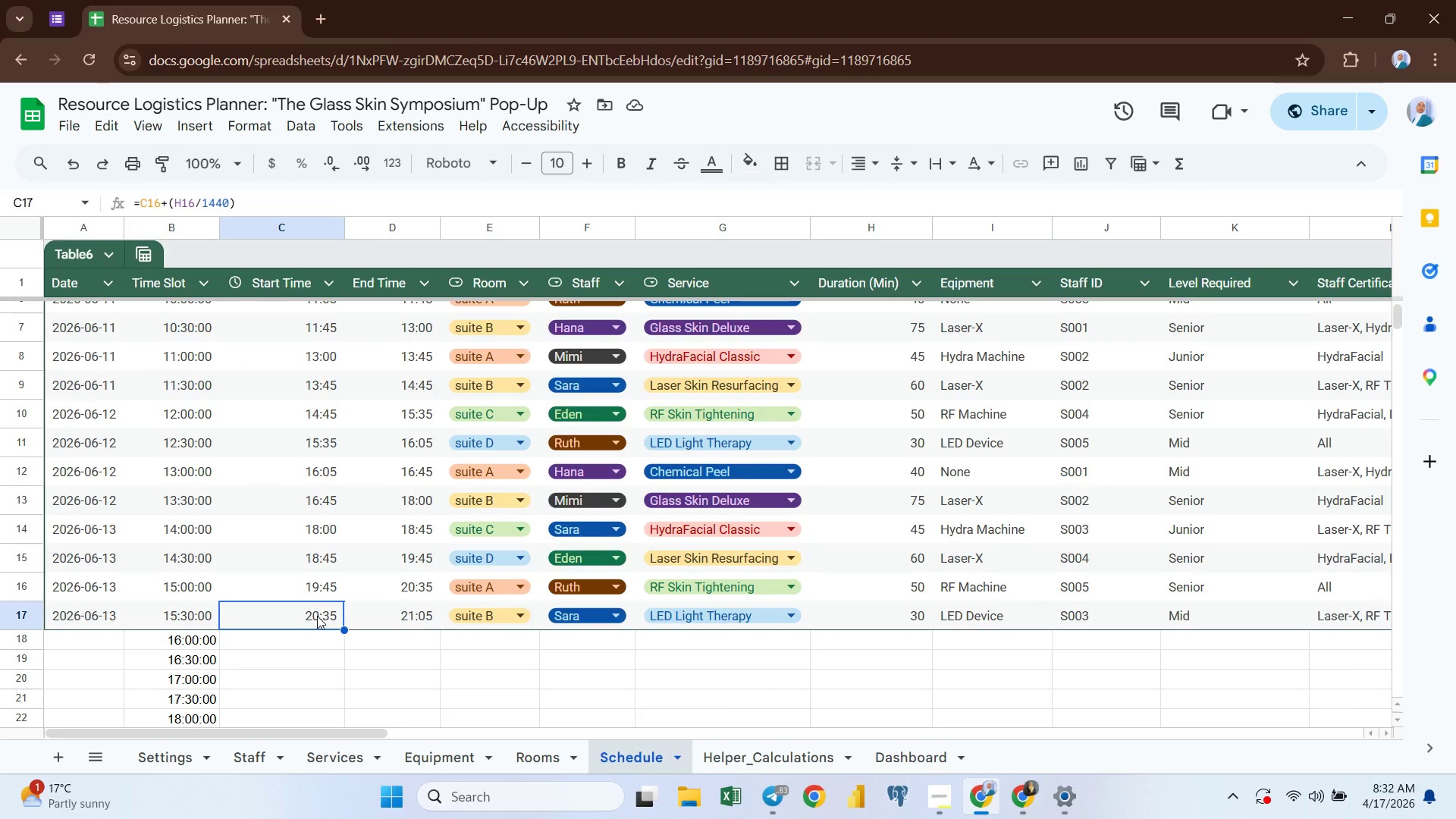 
wait(15.83)
 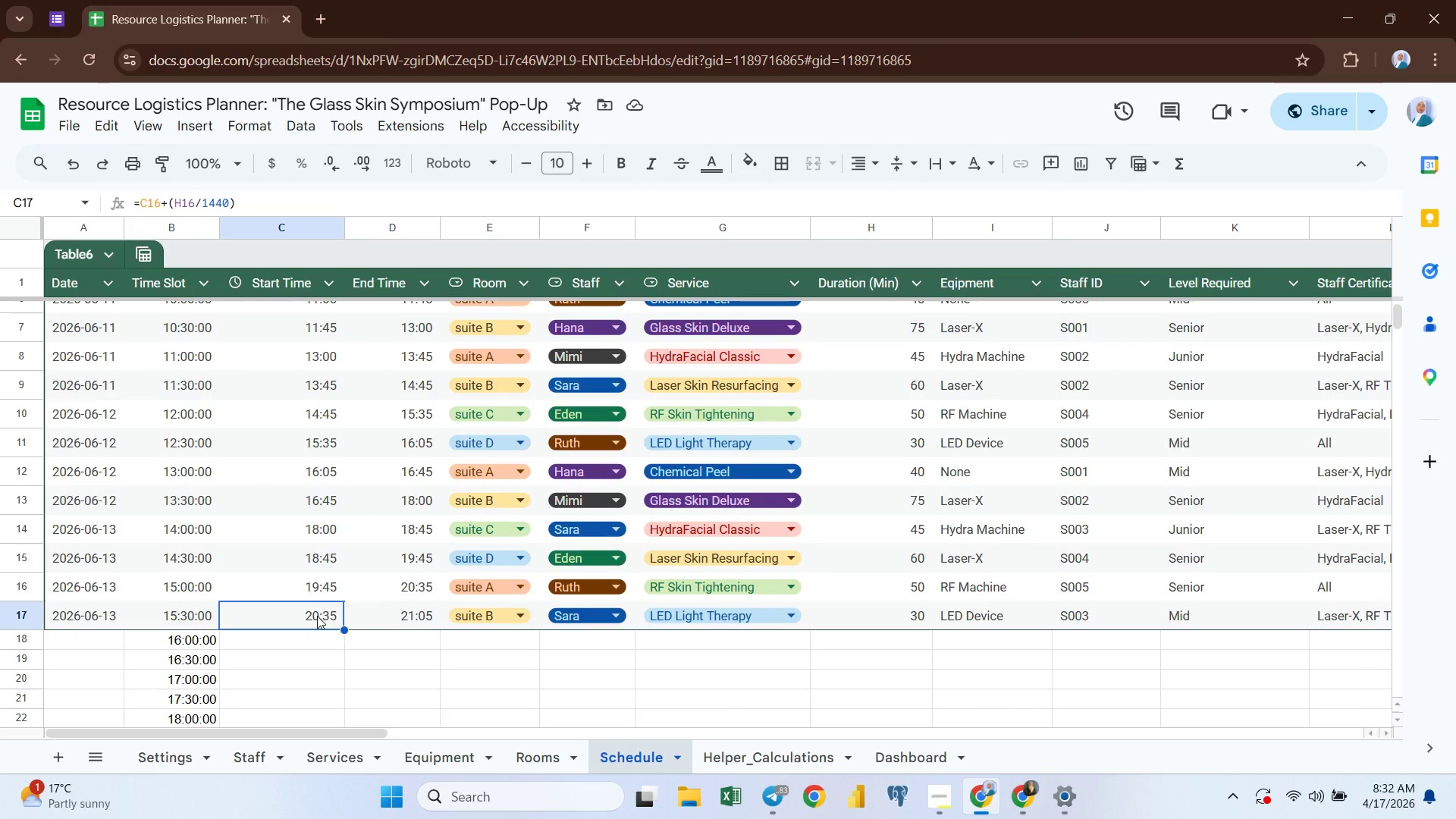 
left_click([316, 588])
 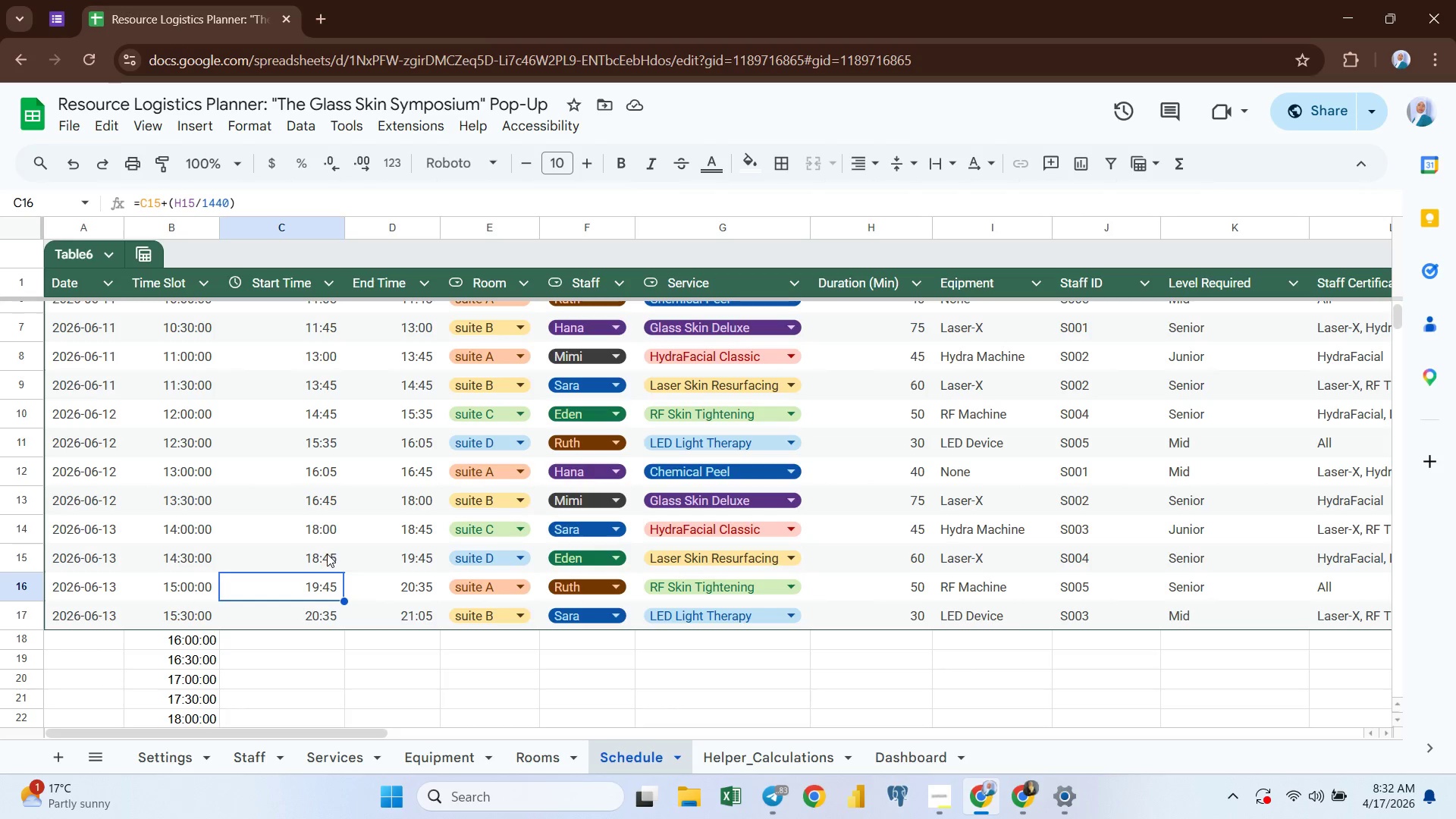 
left_click([327, 554])
 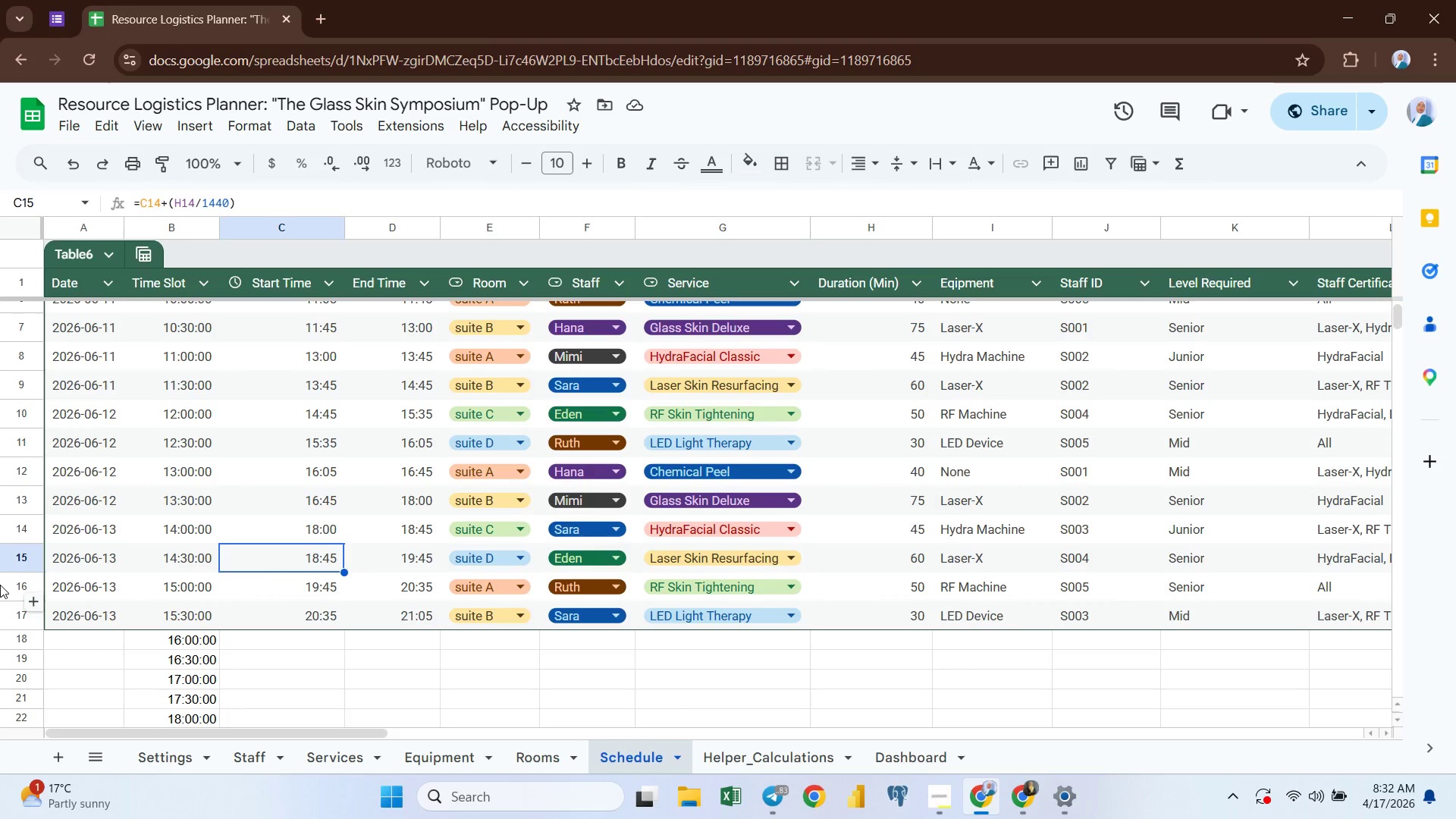 
left_click([6, 588])
 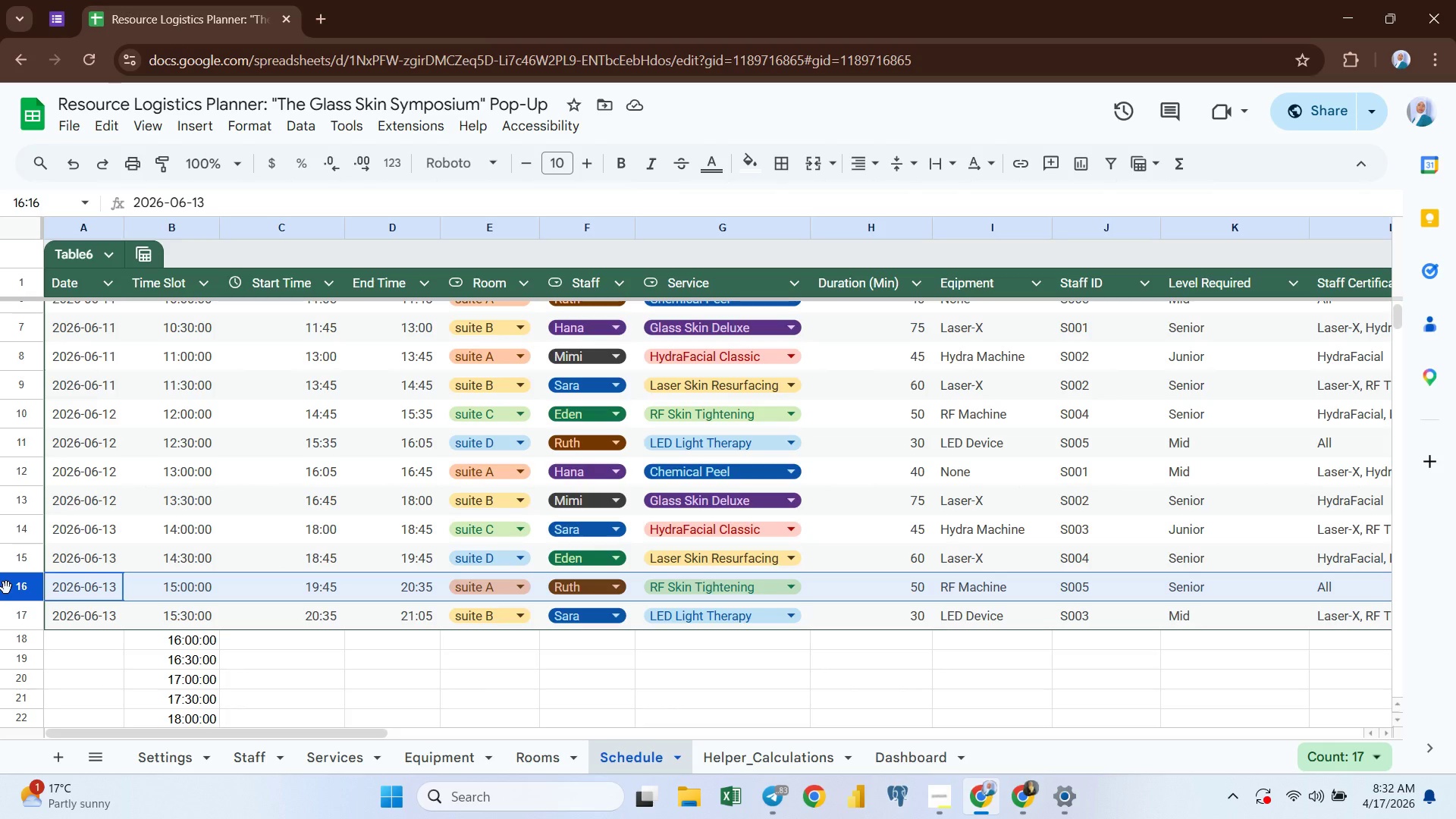 
wait(13.33)
 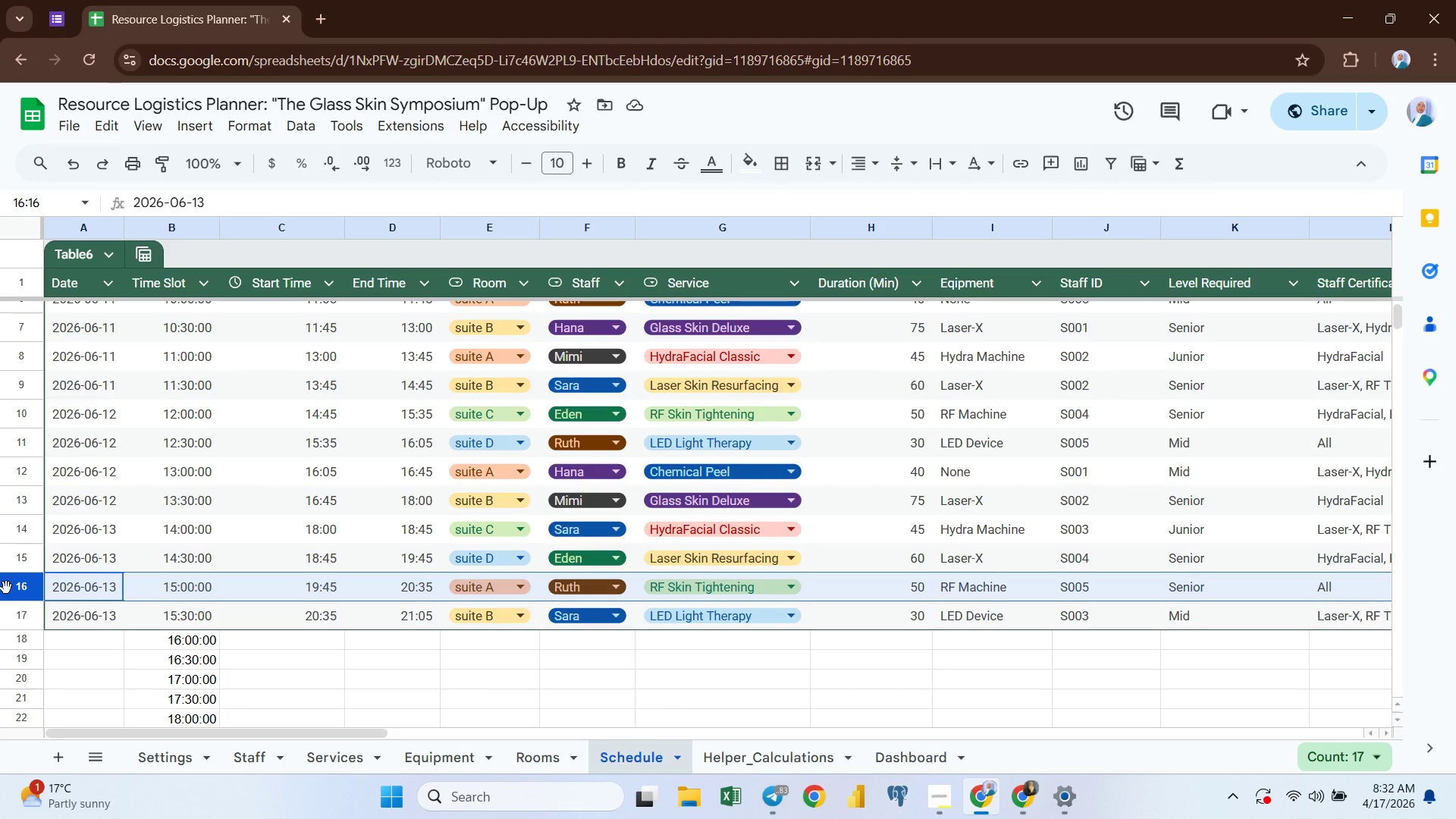 
hold_key(key=ControlLeft, duration=2.42)
 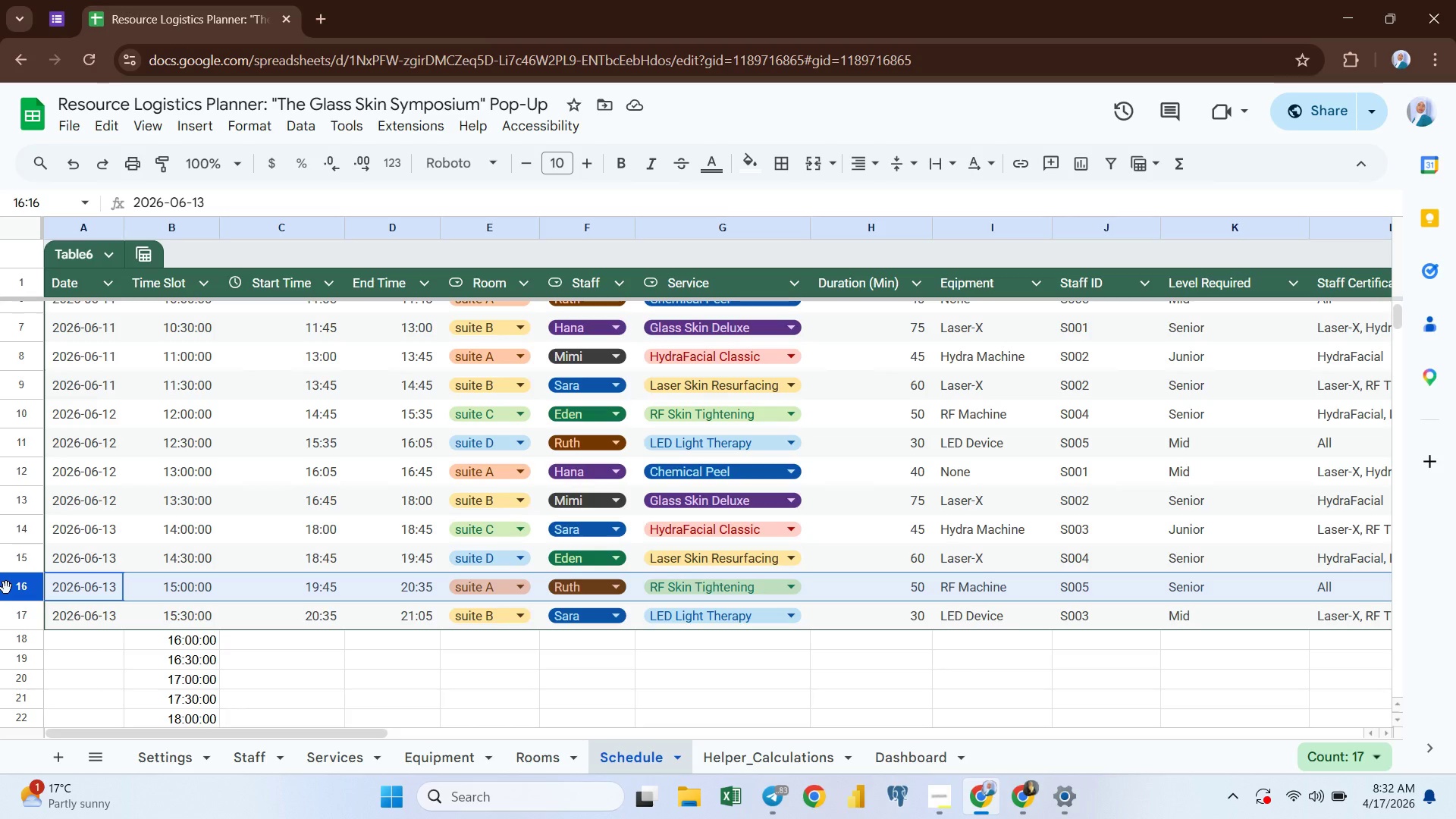 
key(Control+Shift+ArrowDown)
 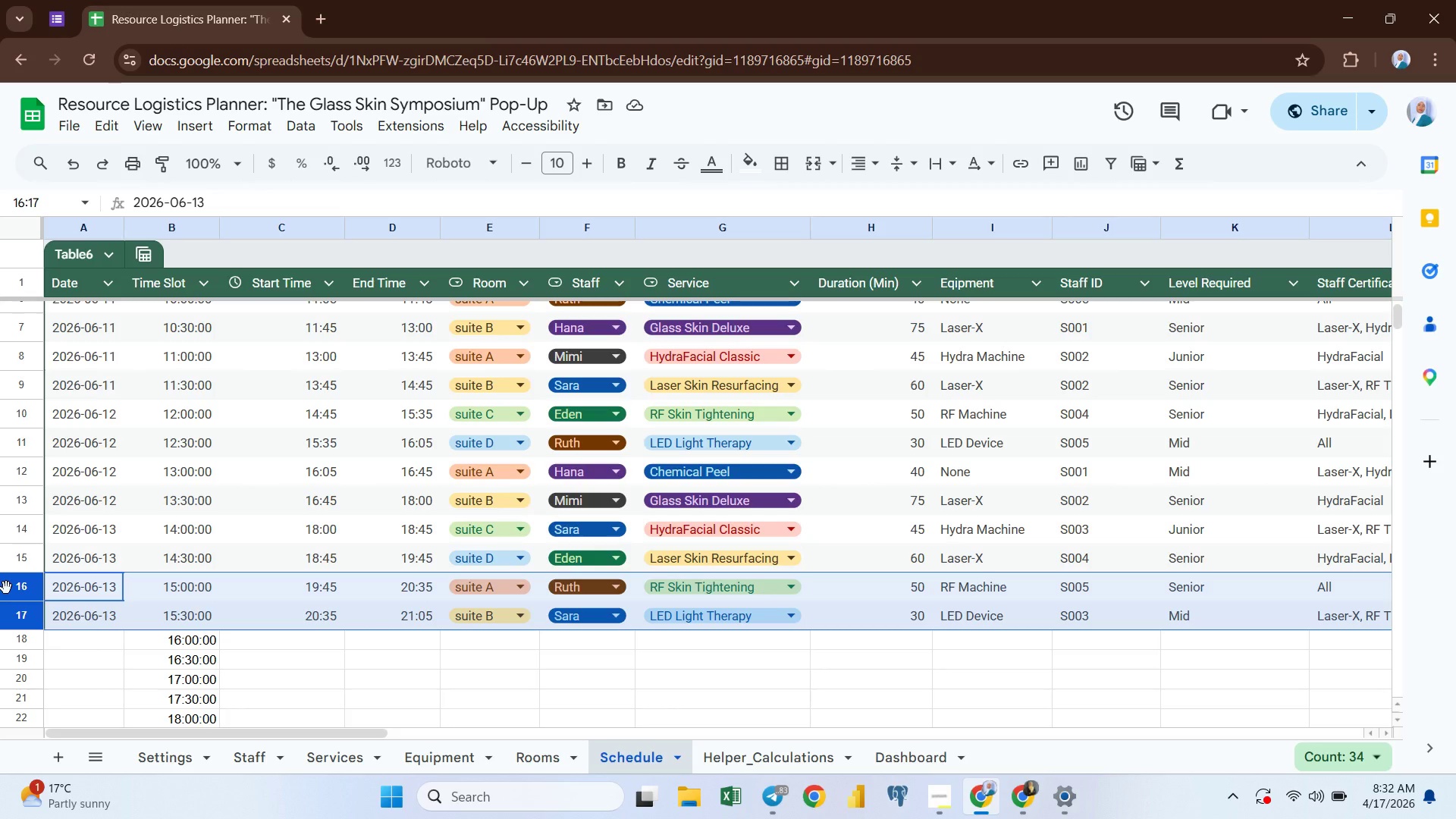 
hold_key(key=ControlLeft, duration=0.95)
 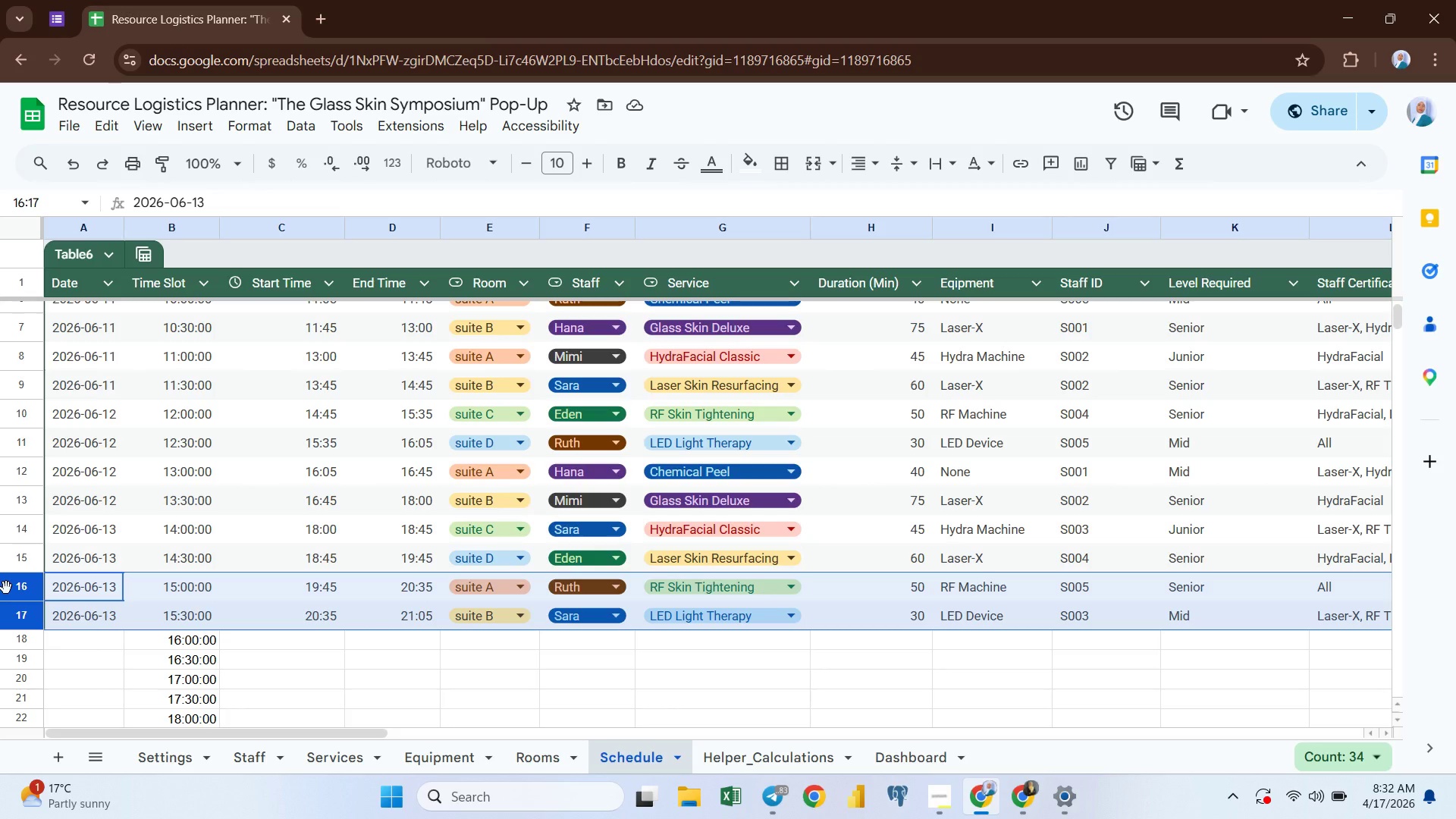 
hold_key(key=ShiftLeft, duration=0.62)
 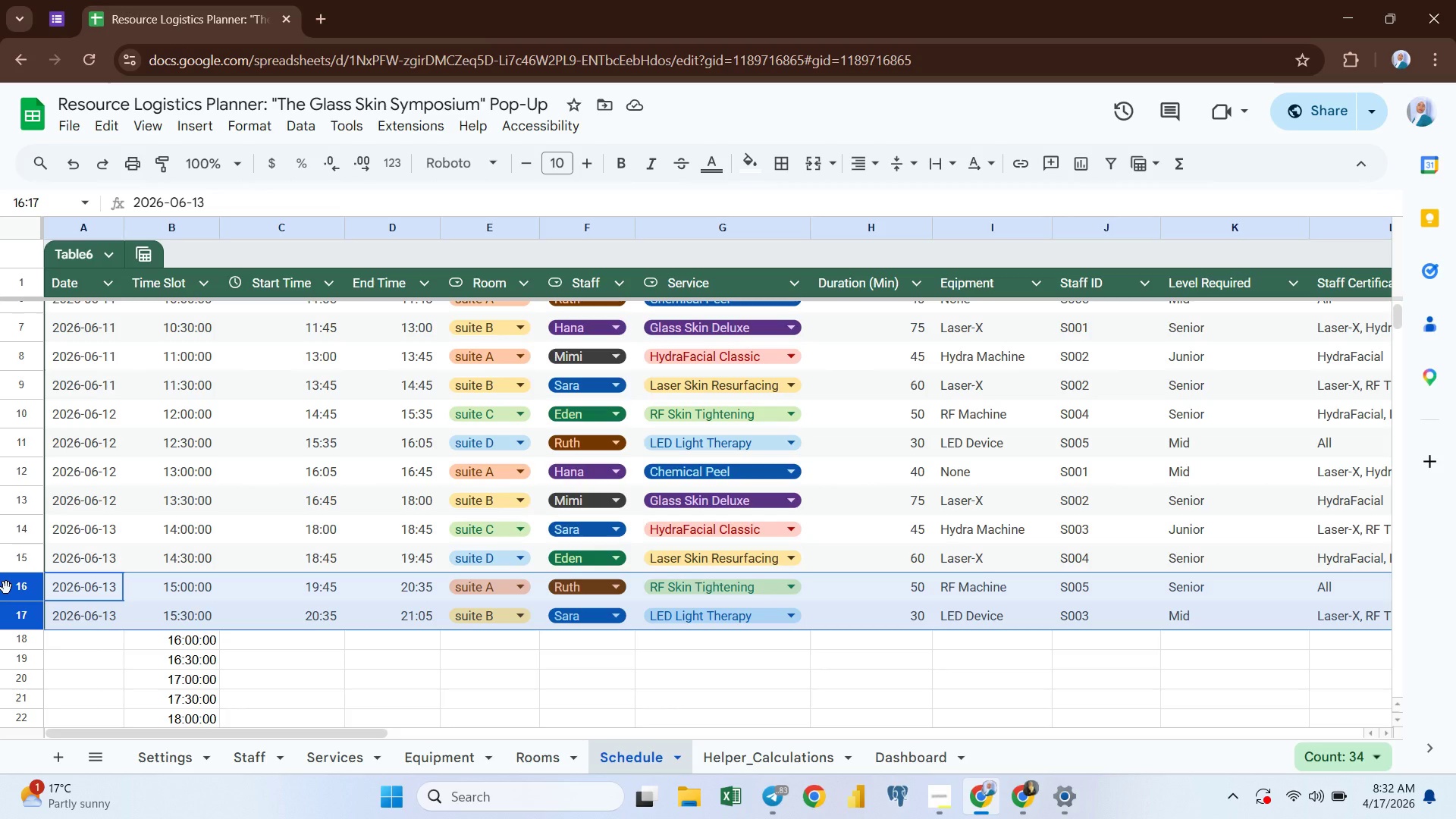 
wait(11.02)
 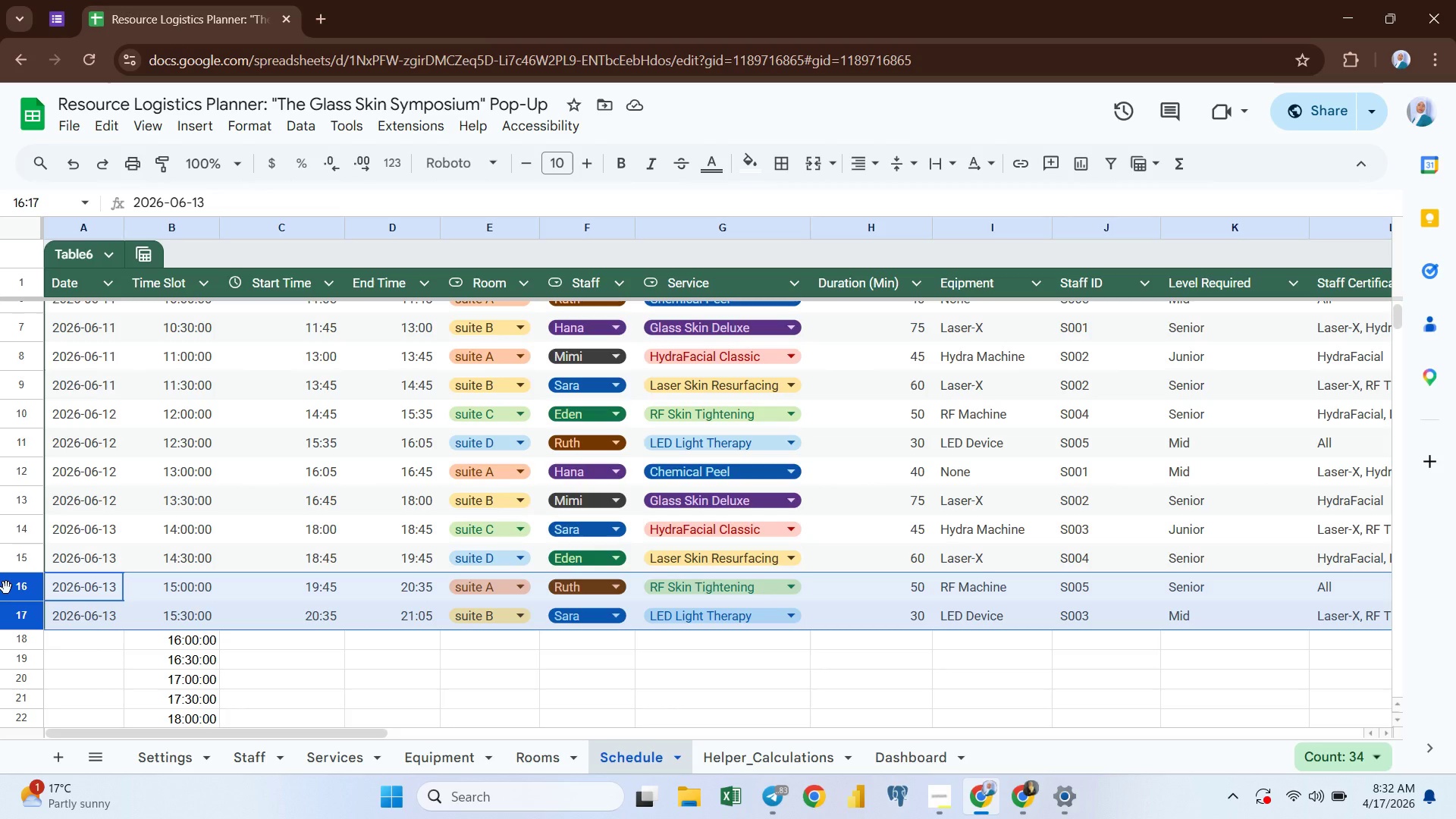 
left_click([202, 585])
 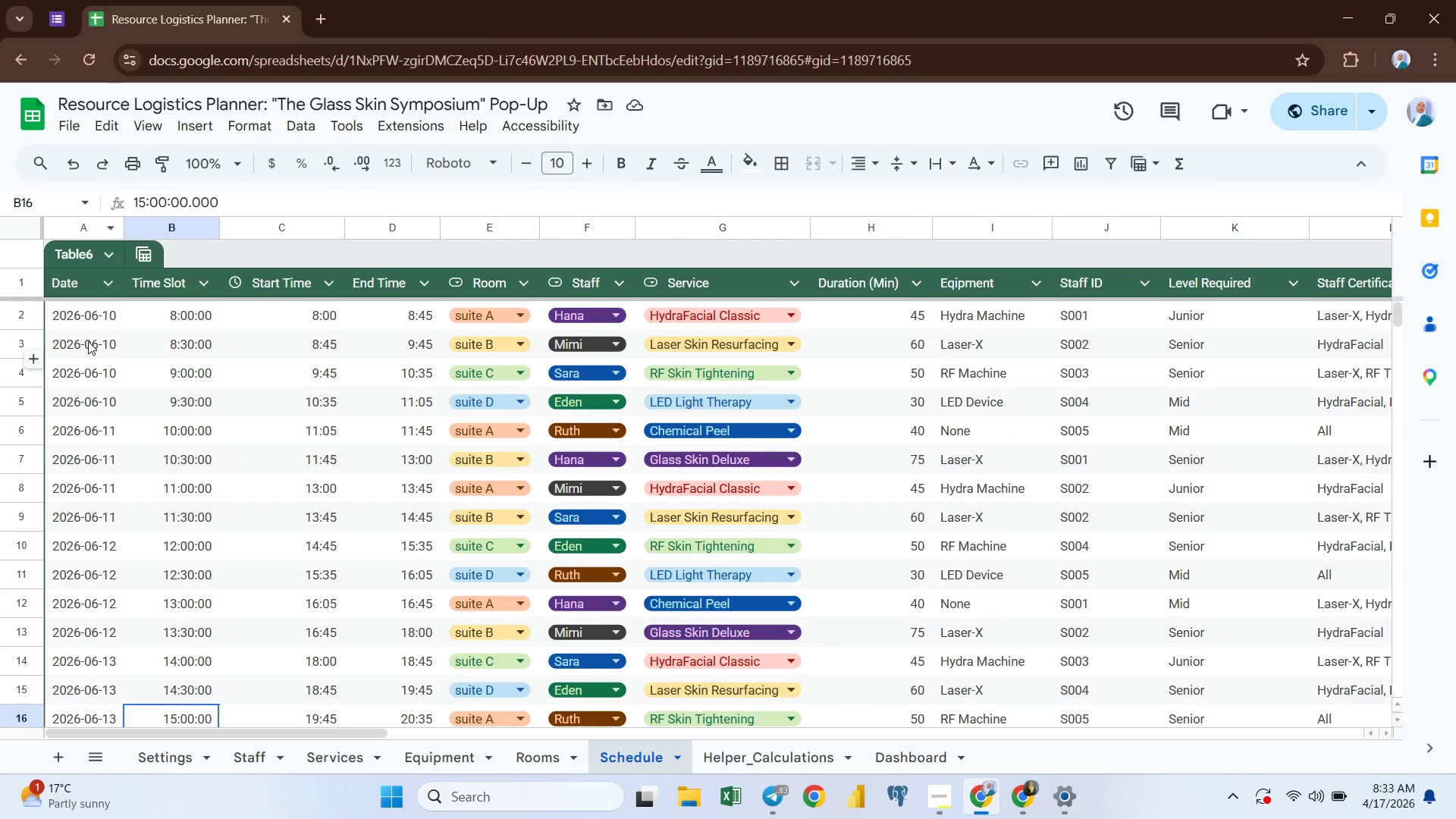 
left_click([85, 322])
 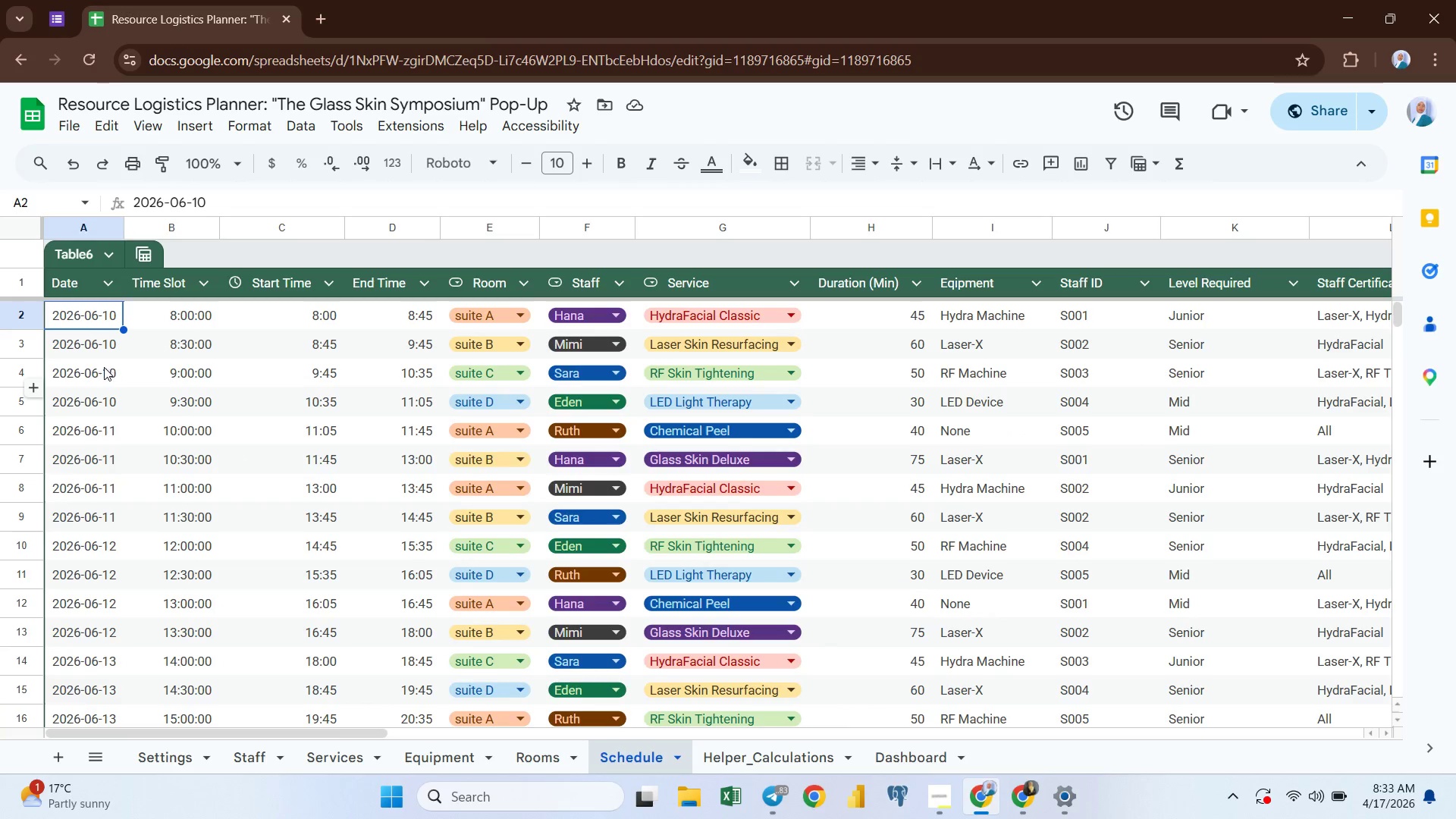 
left_click([86, 377])
 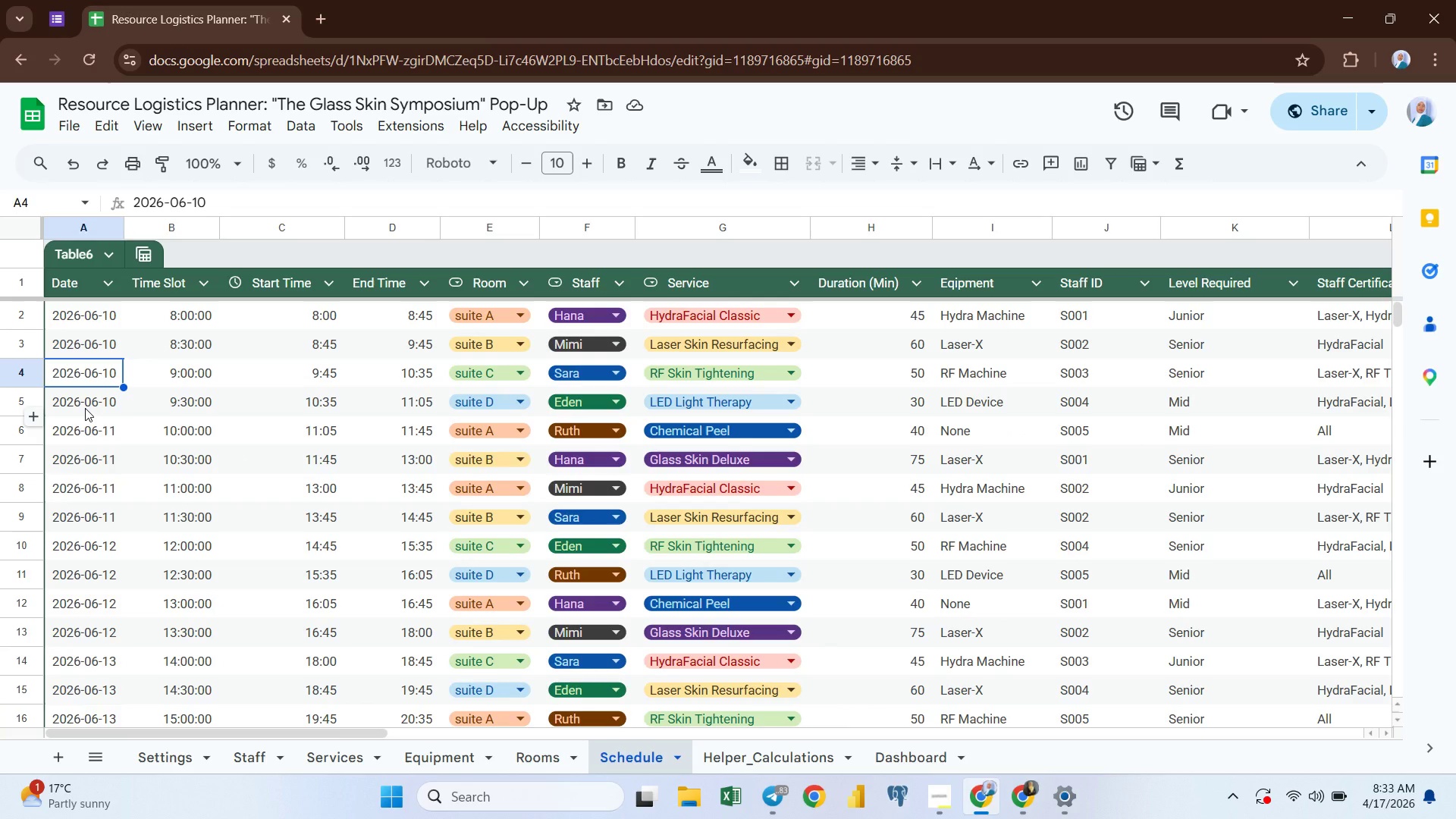 
left_click([85, 408])
 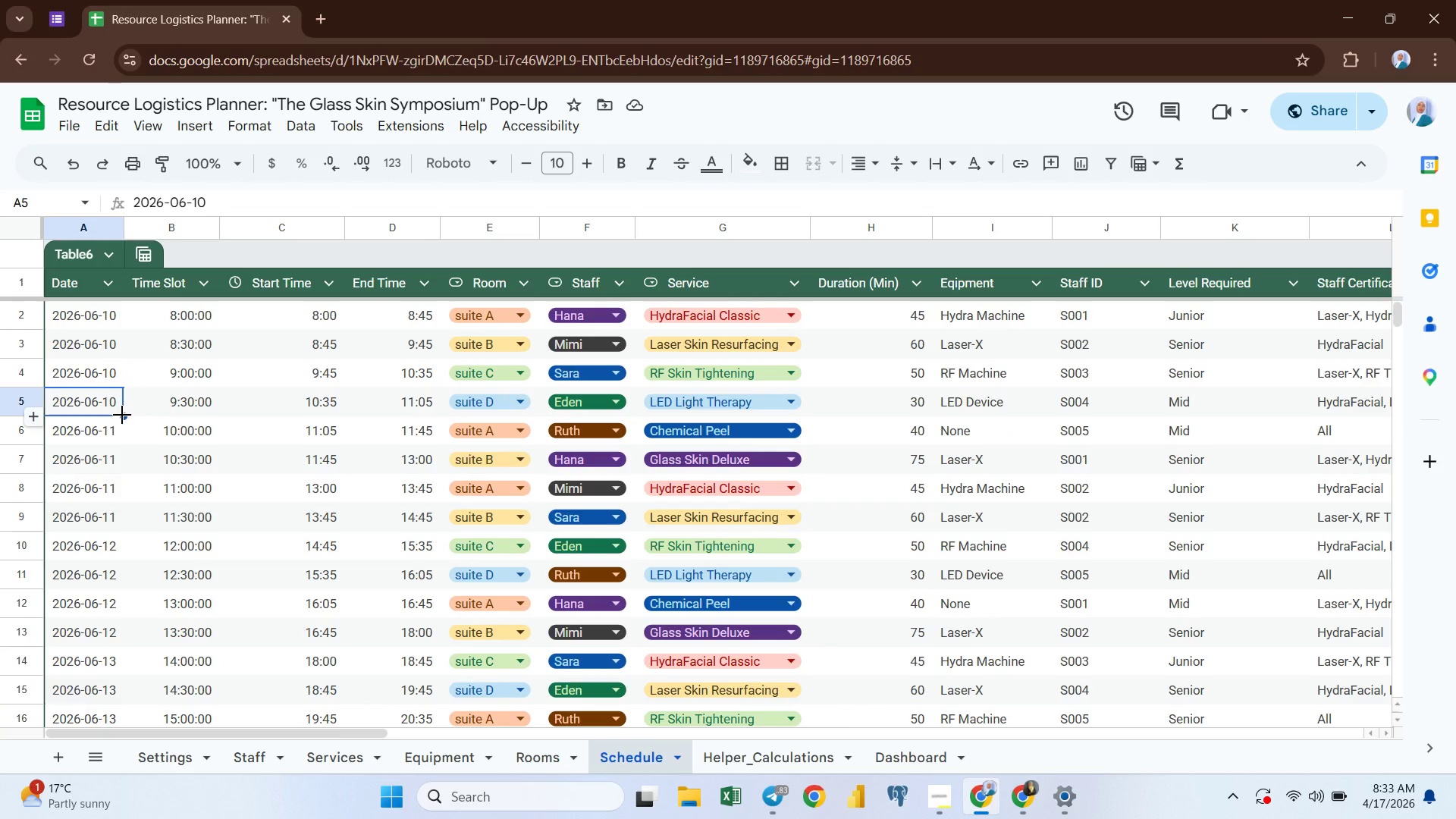 
left_click_drag(start_coordinate=[122, 415], to_coordinate=[121, 440])
 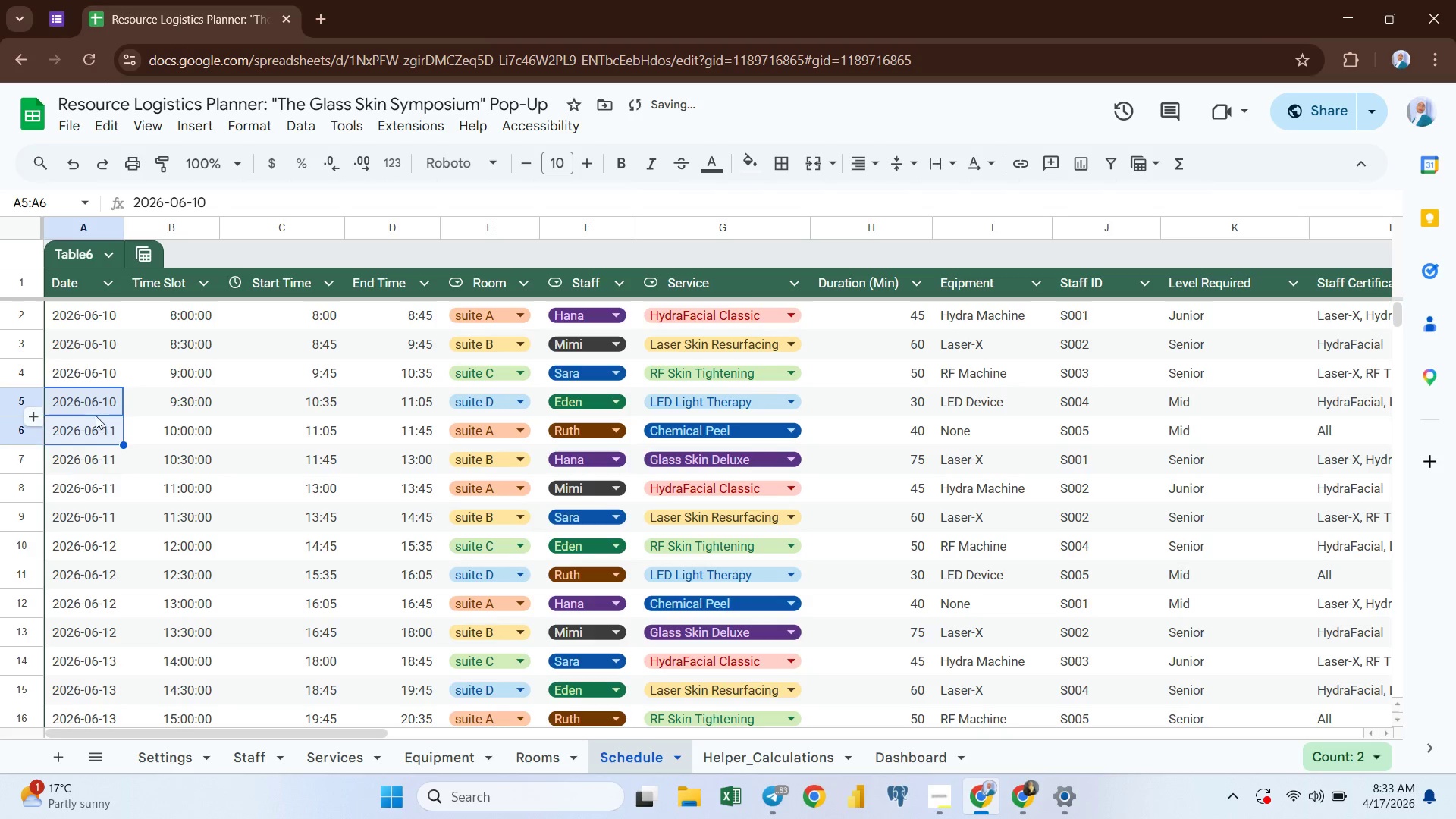 
left_click([91, 407])
 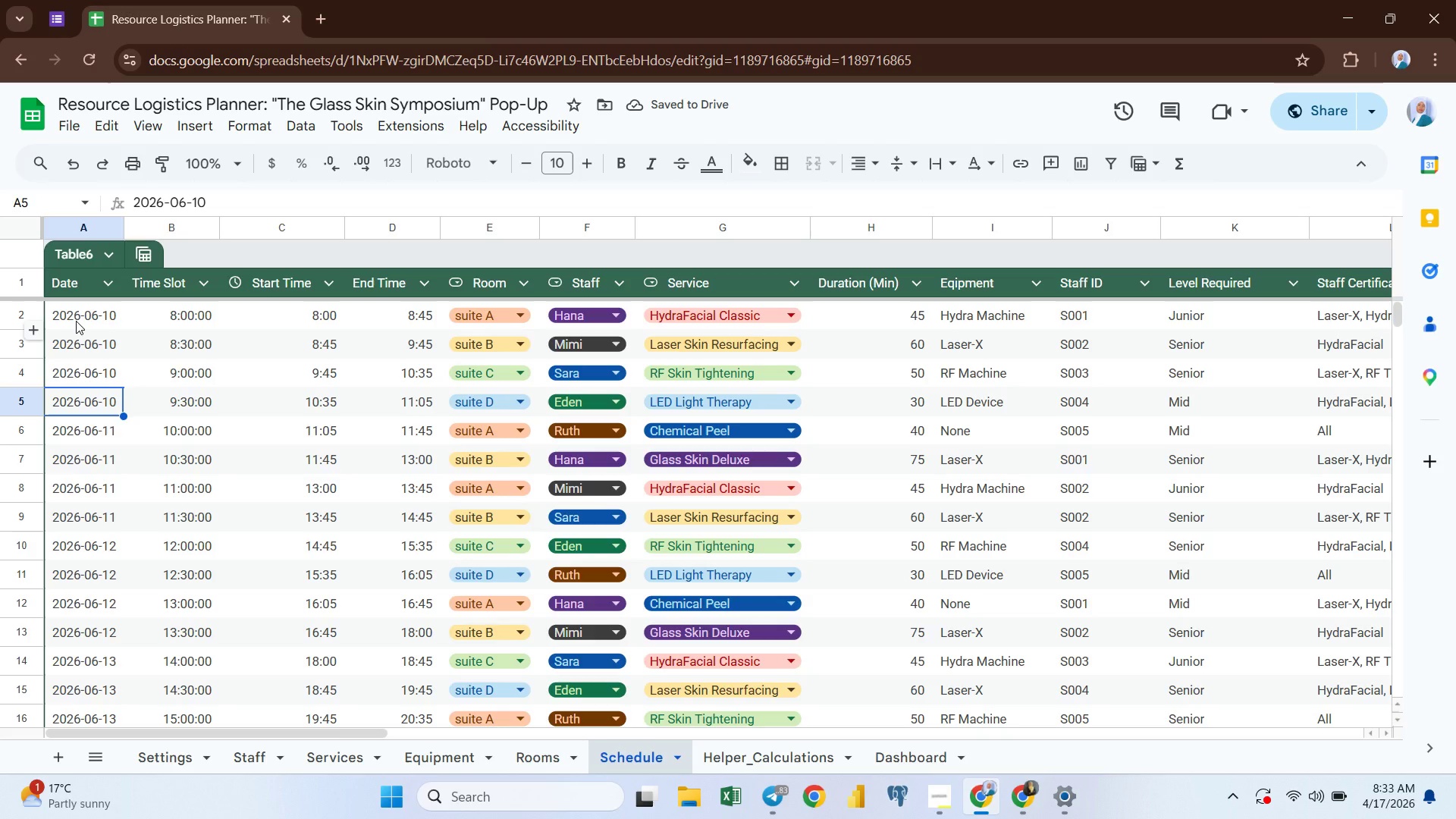 
left_click([76, 321])
 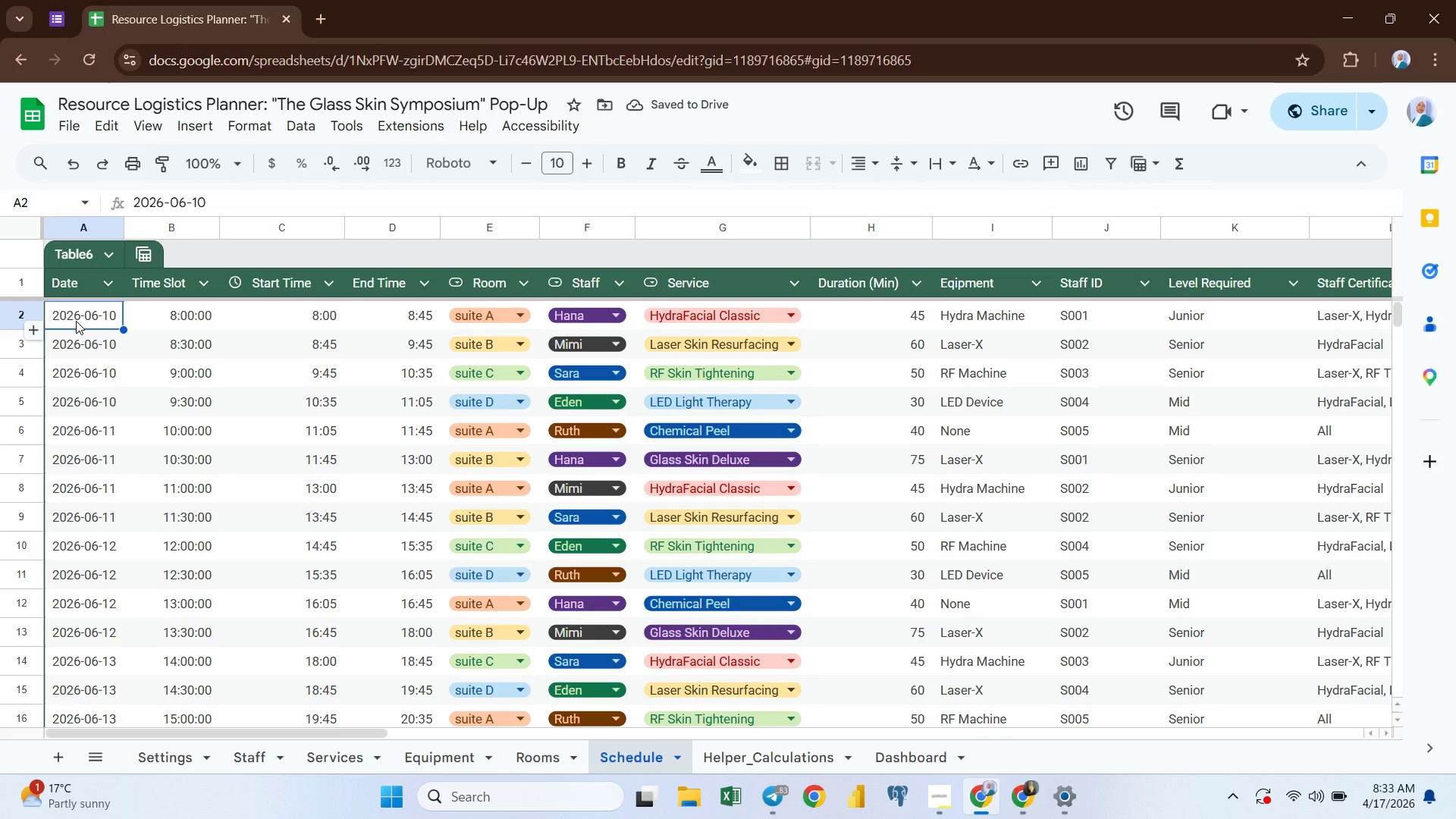 
key(Shift+ArrowDown)
 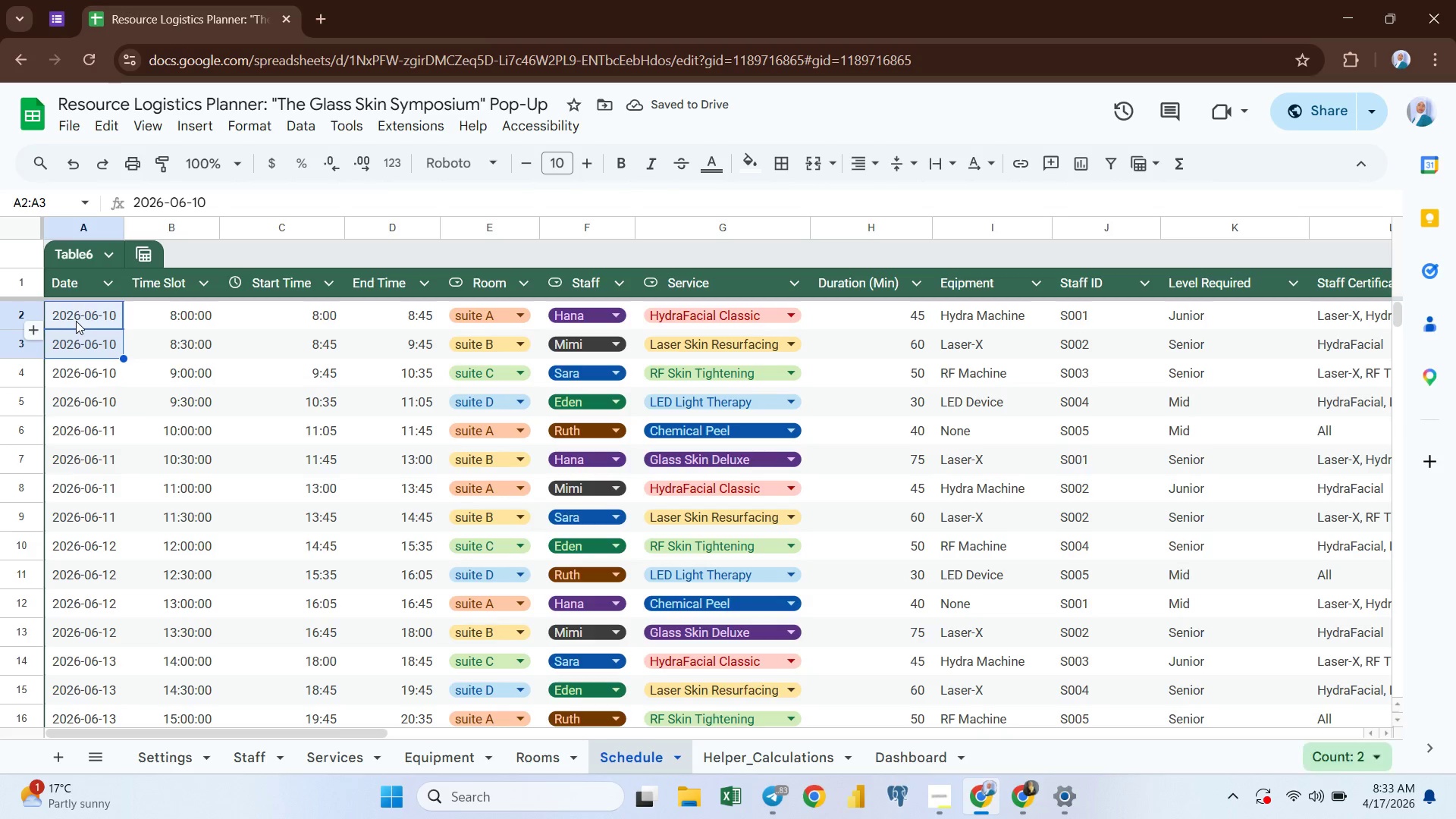 
key(Shift+ArrowDown)
 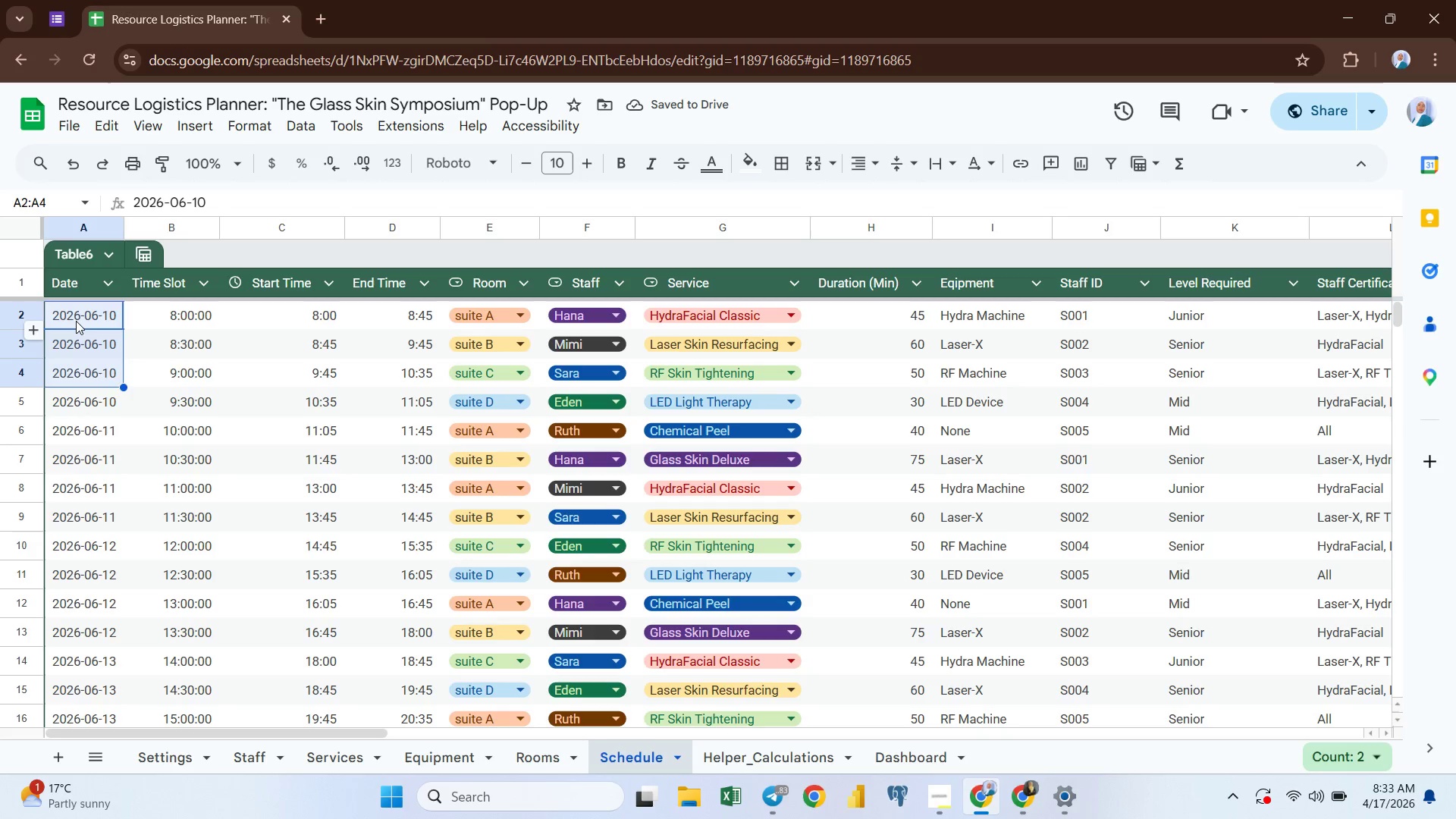 
key(Shift+ArrowDown)
 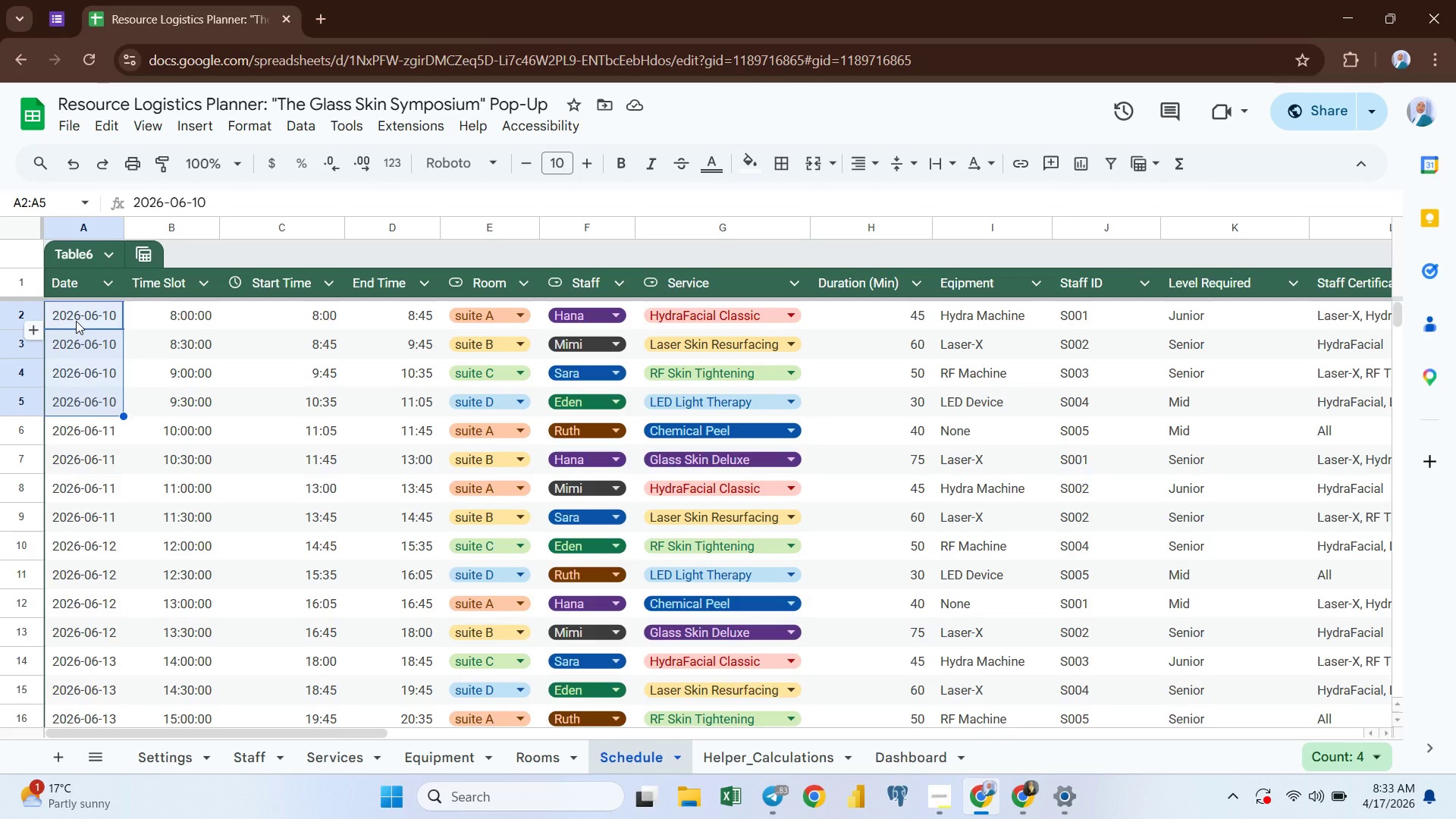 
key(Control+C)
 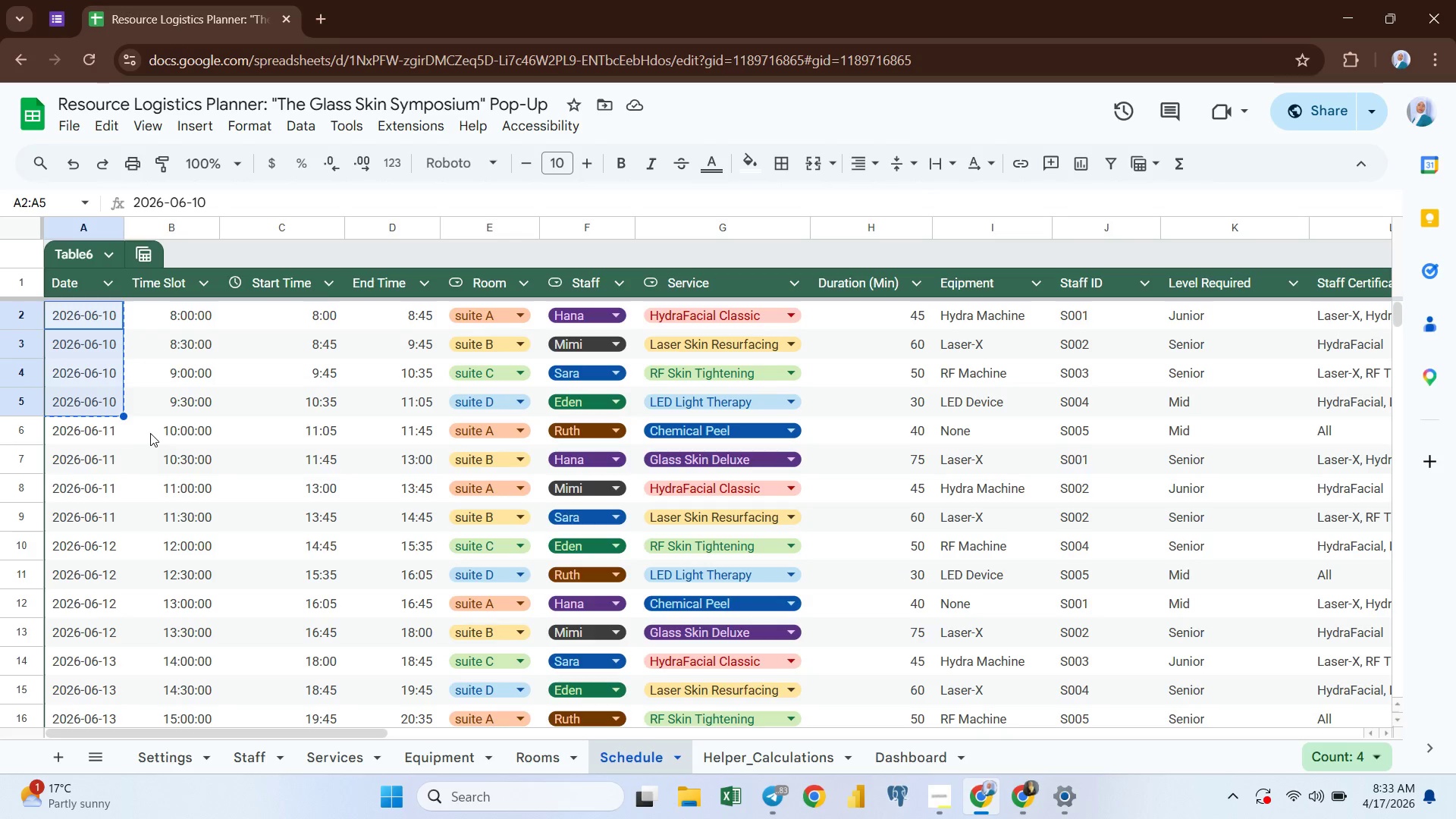 
left_click([82, 433])
 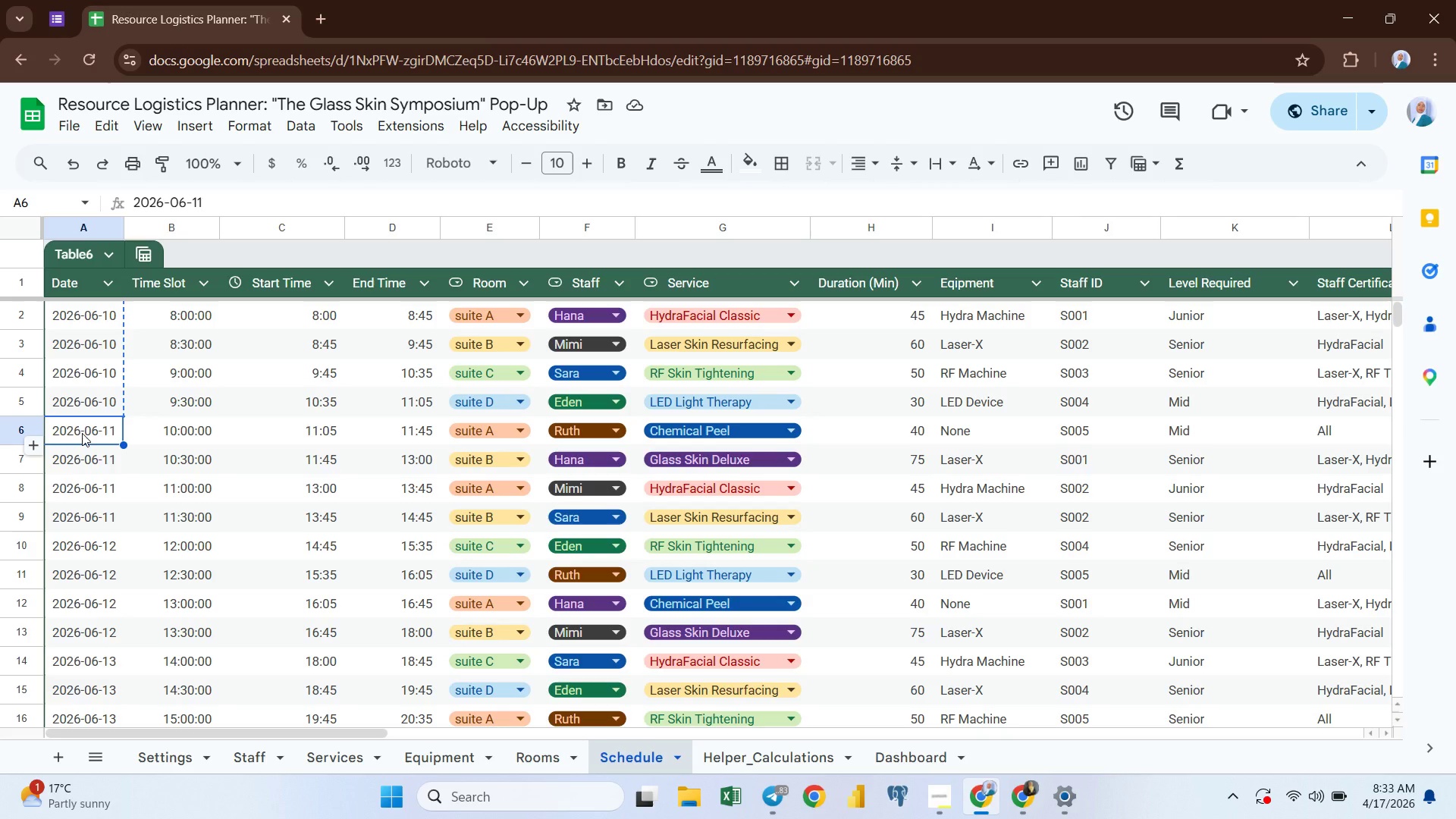 
key(Control+ControlLeft)
 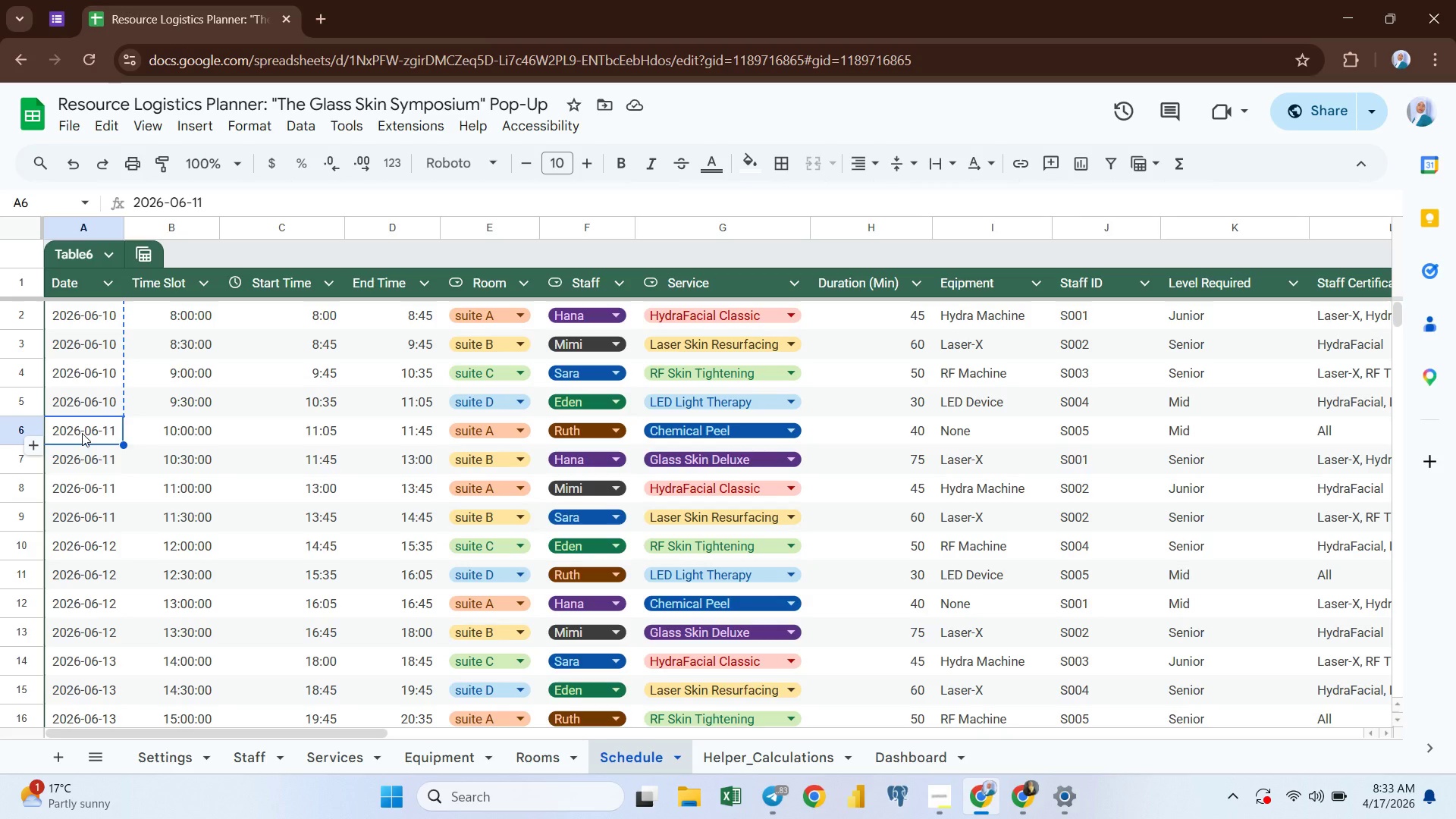 
key(Control+V)
 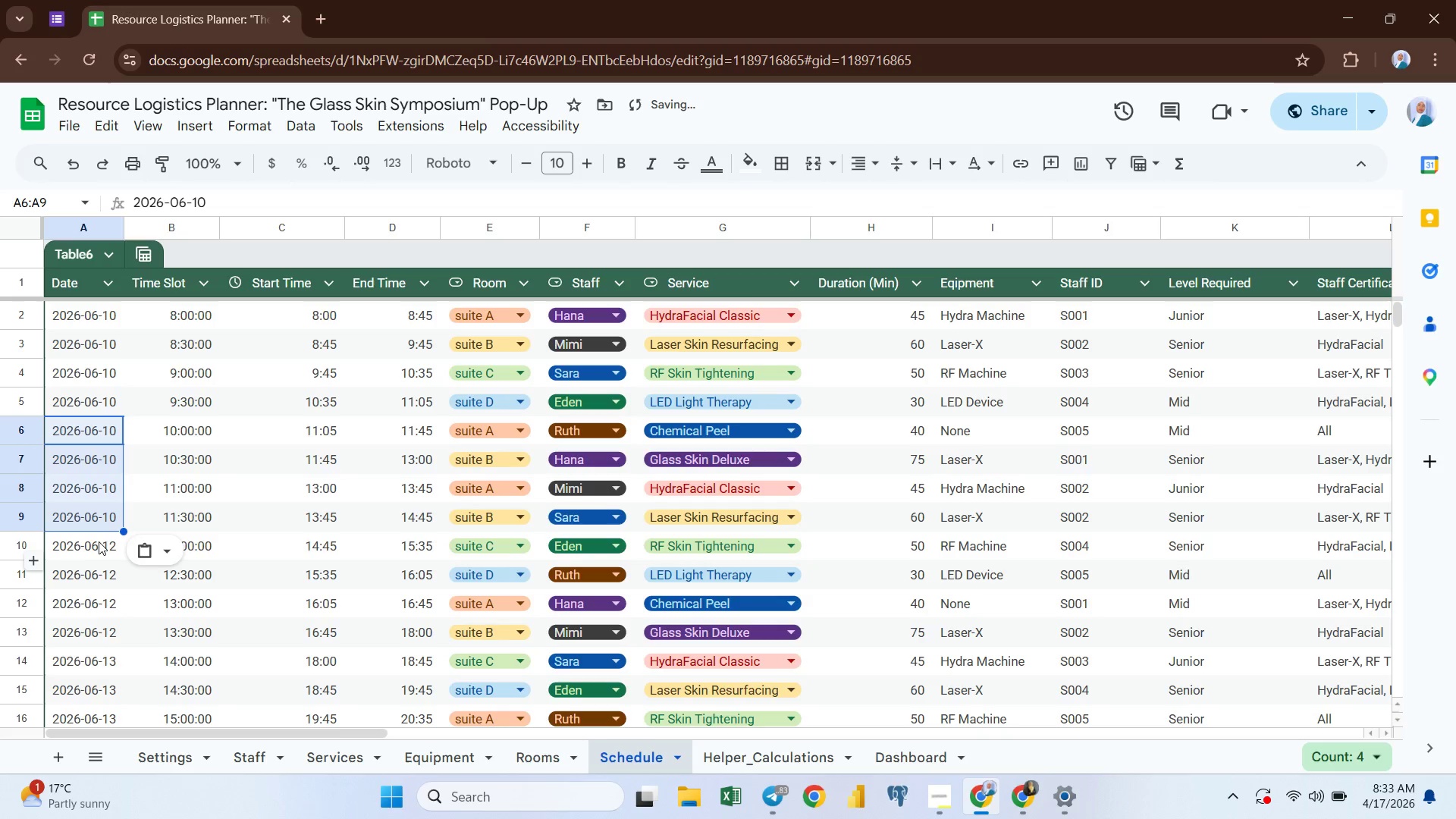 
left_click([96, 548])
 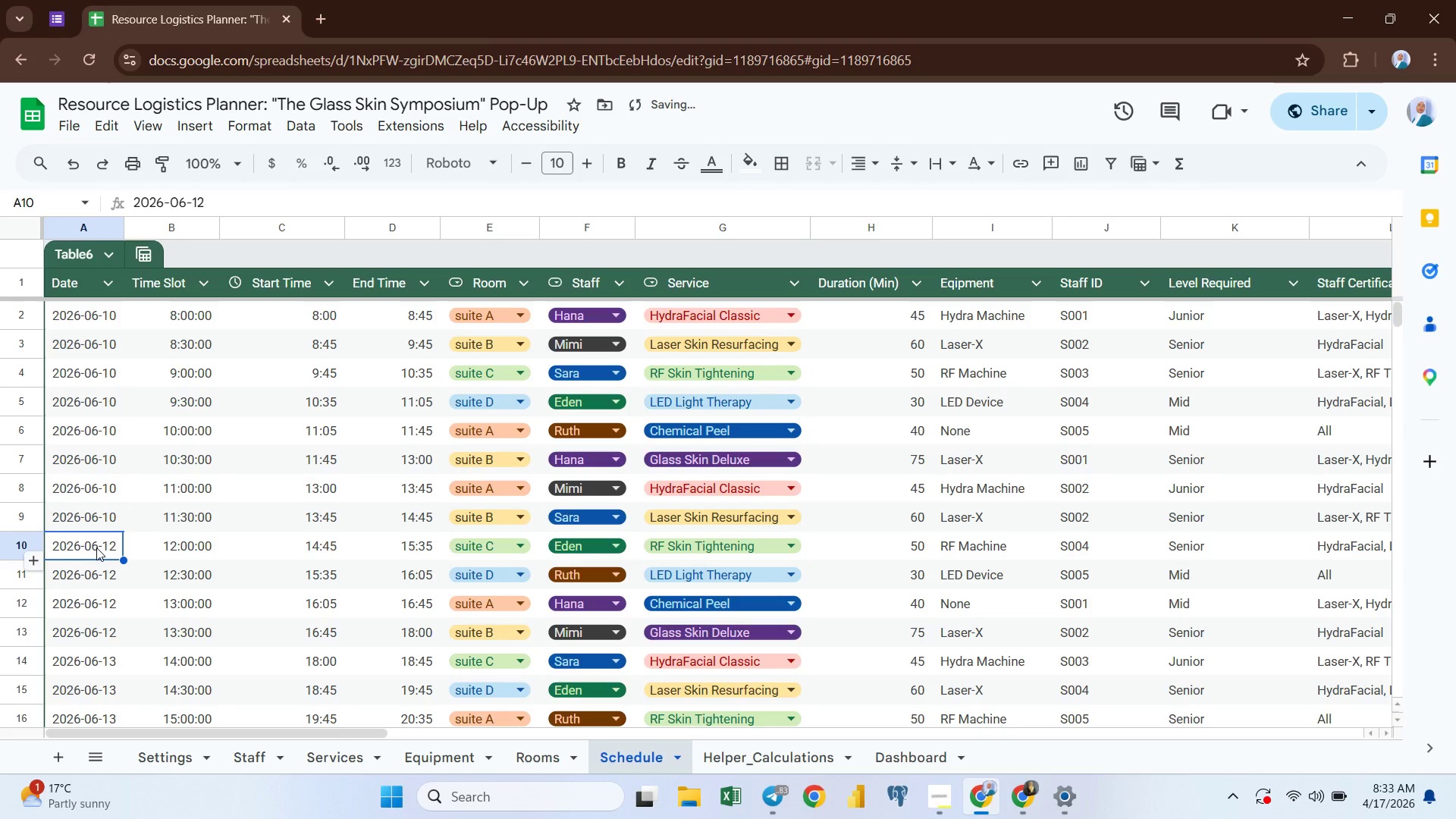 
key(Control+V)
 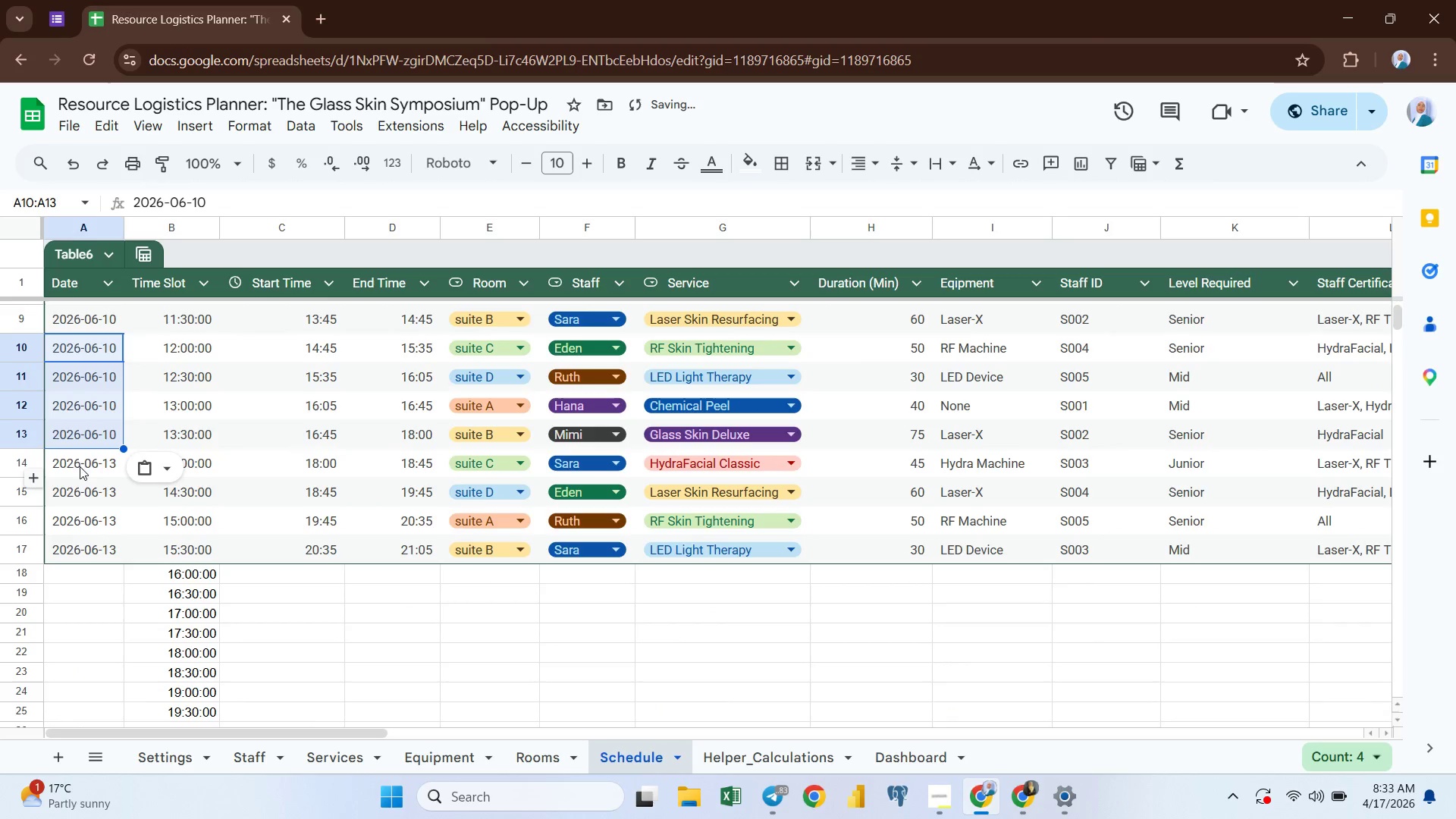 
left_click([76, 461])
 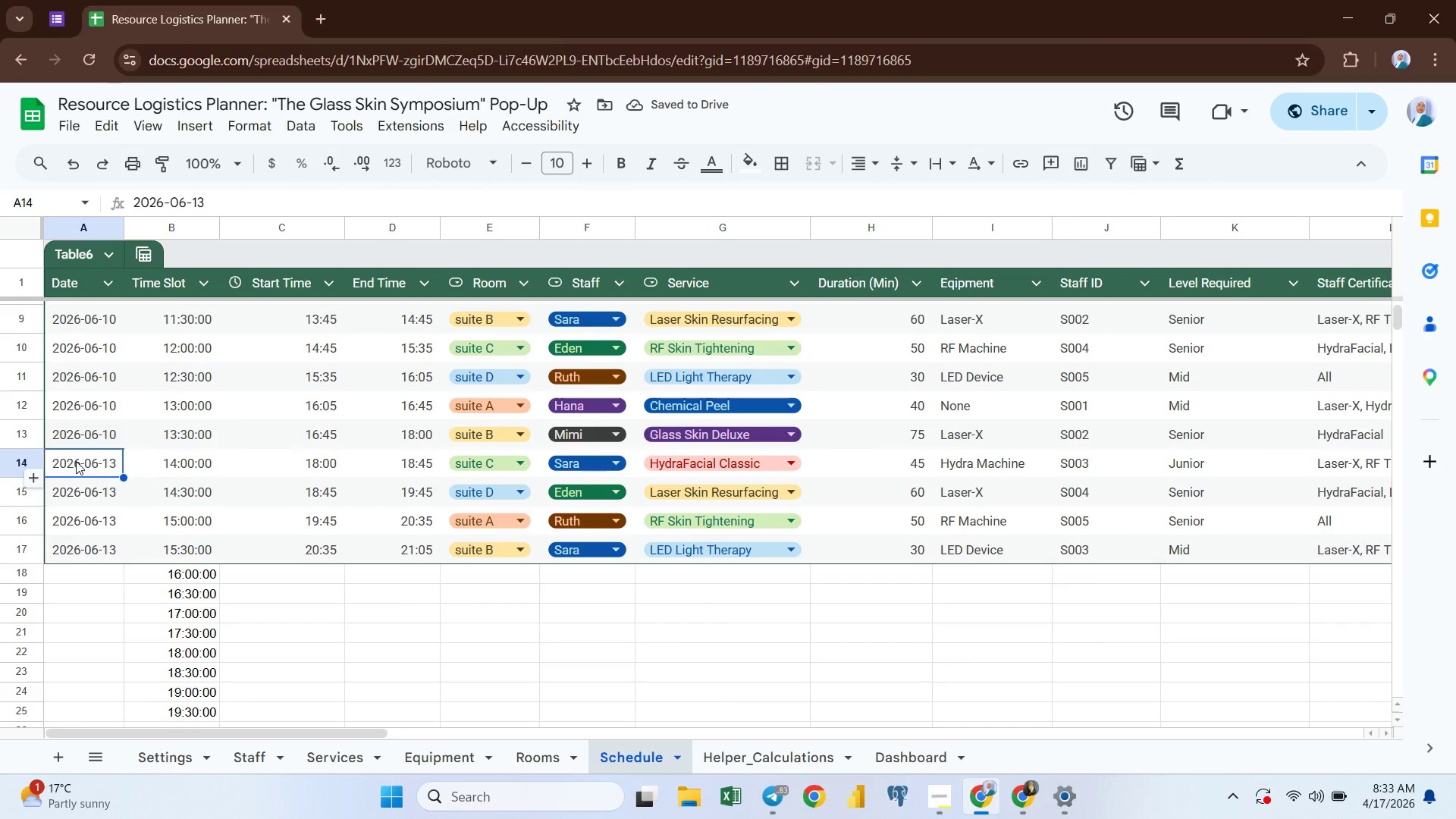 
hold_key(key=ControlLeft, duration=0.36)
 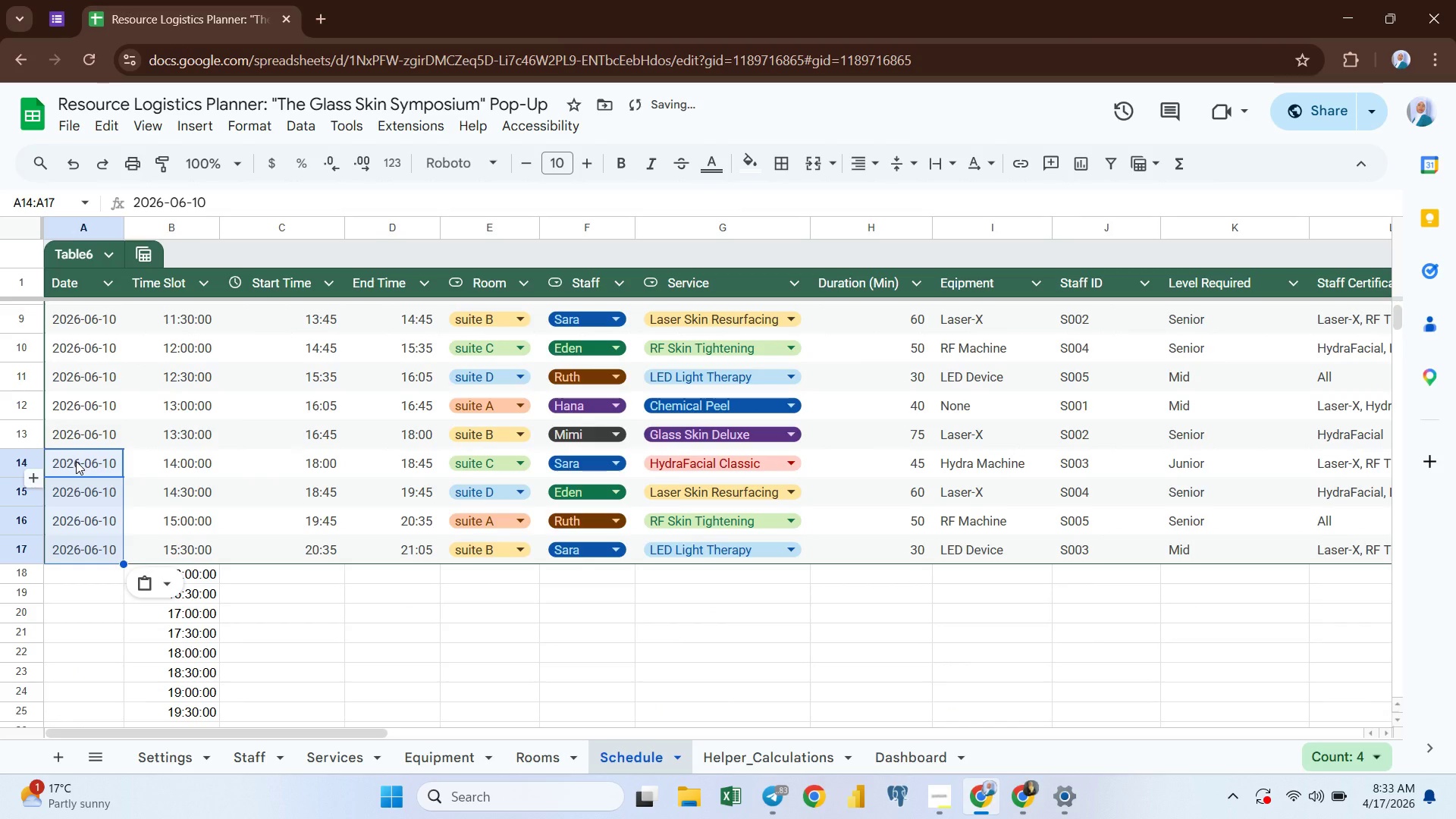 
hold_key(key=V, duration=4.08)
 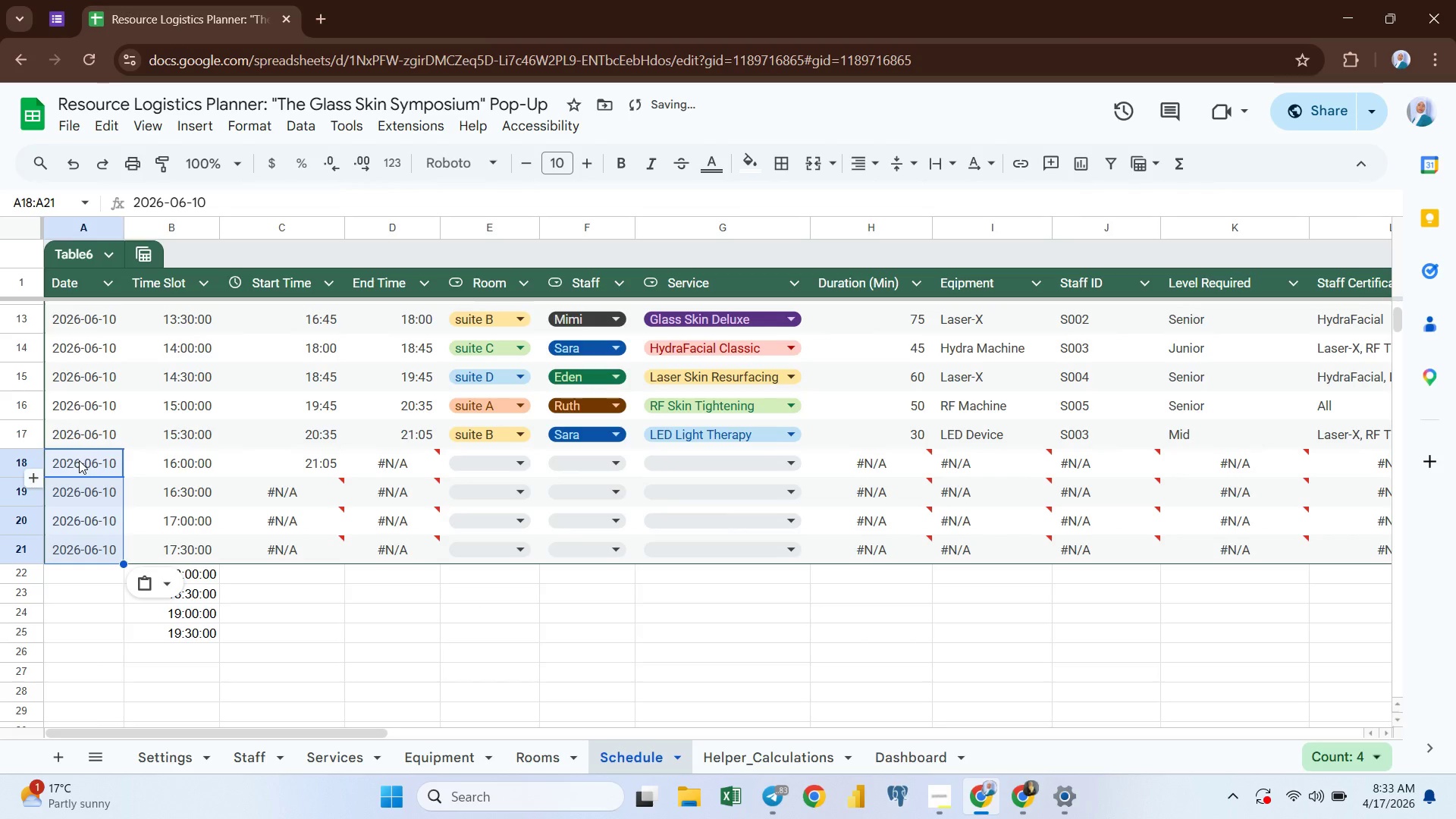 
left_click([79, 460])
 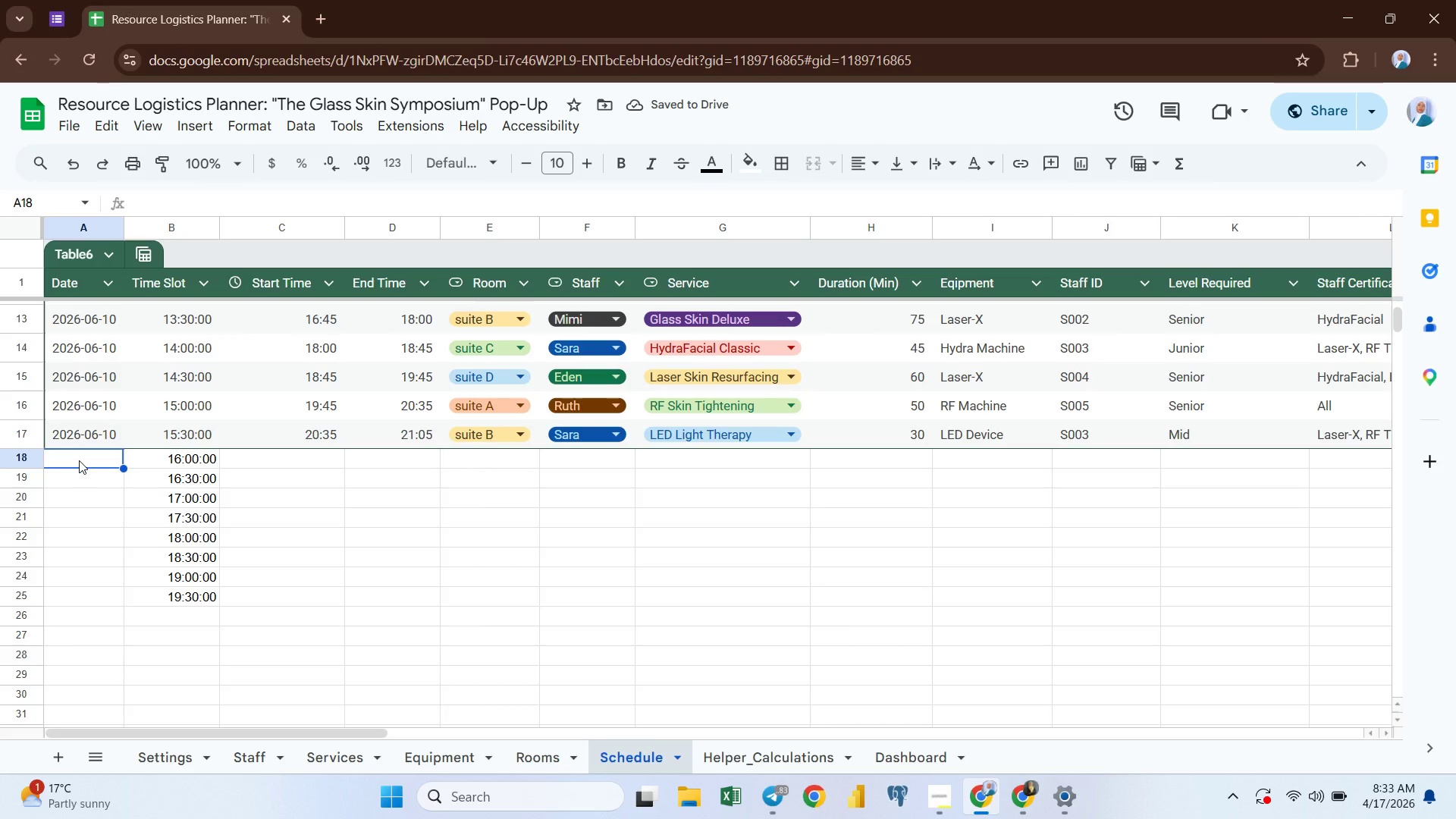 
key(Control+ControlLeft)
 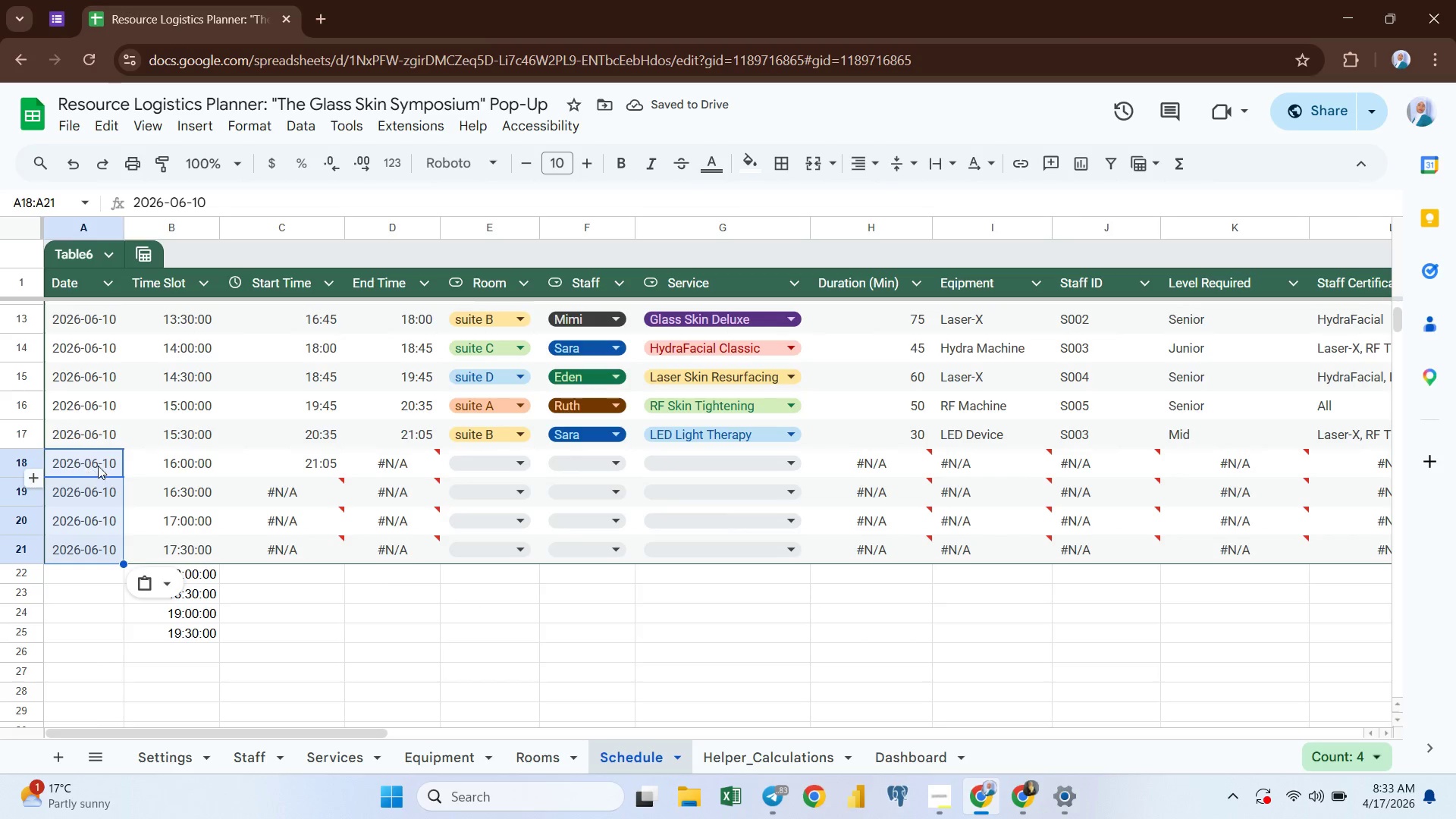 
double_click([104, 465])
 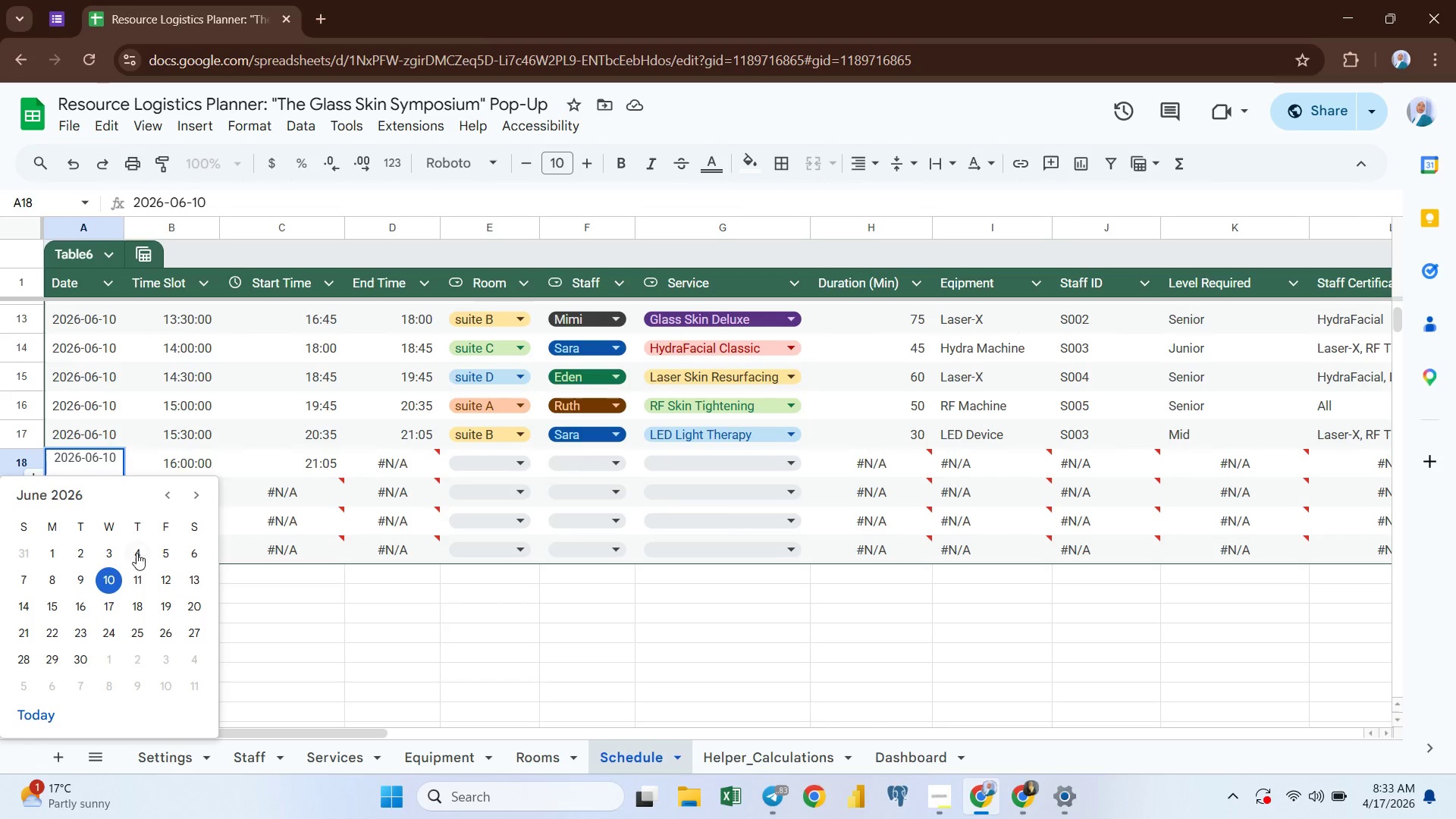 
left_click([140, 577])
 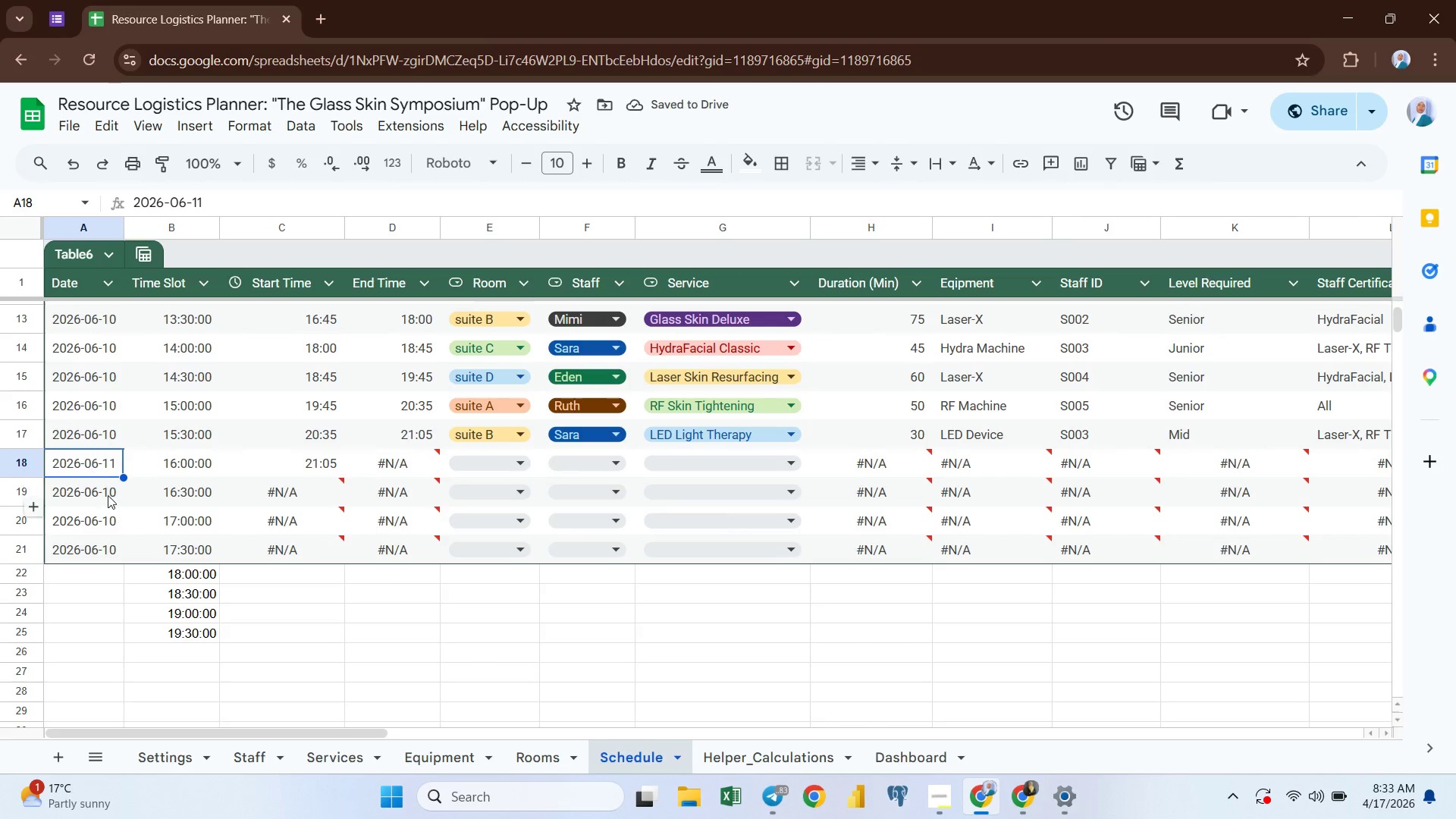 
left_click([105, 494])
 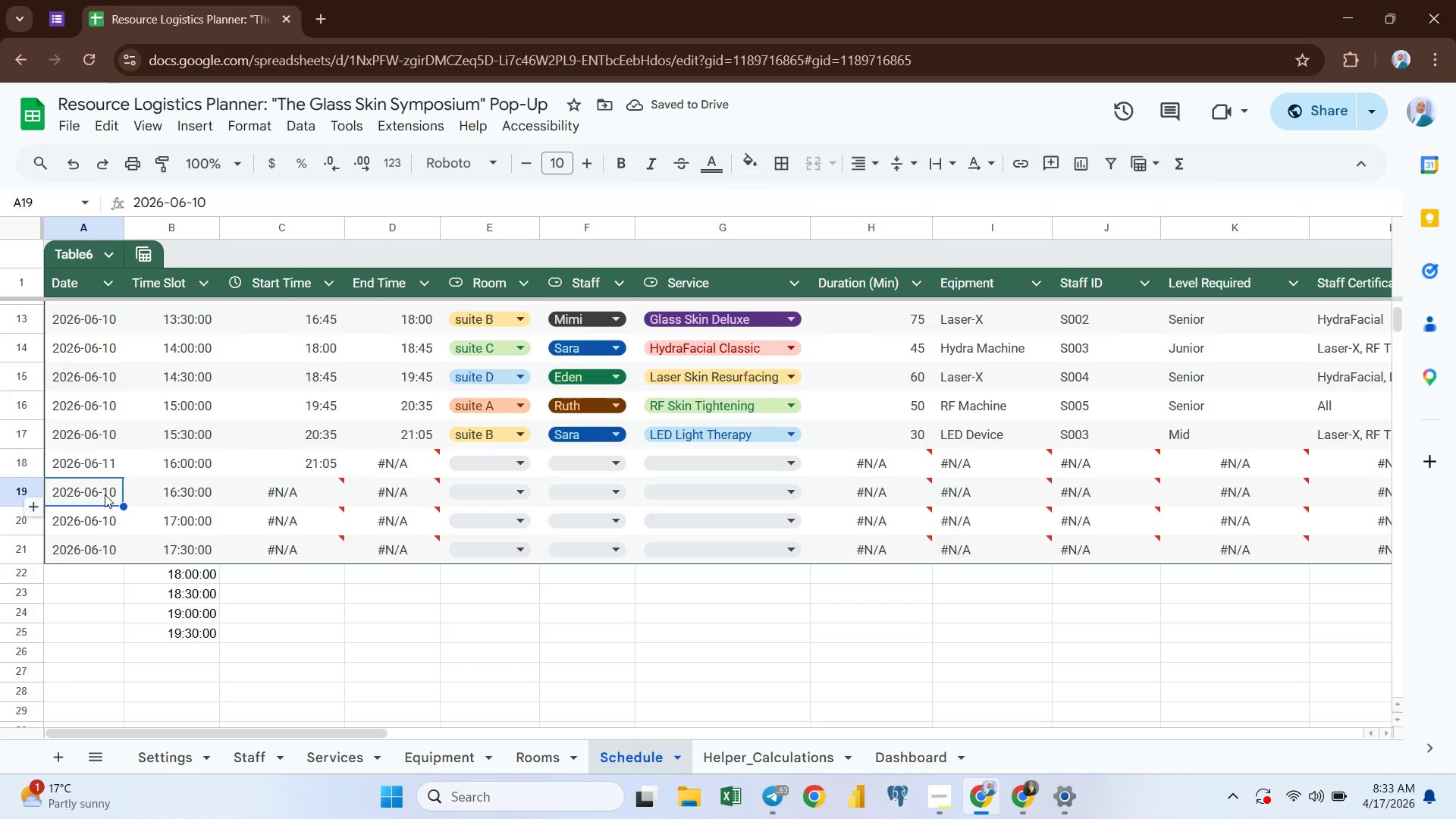 
double_click([105, 494])
 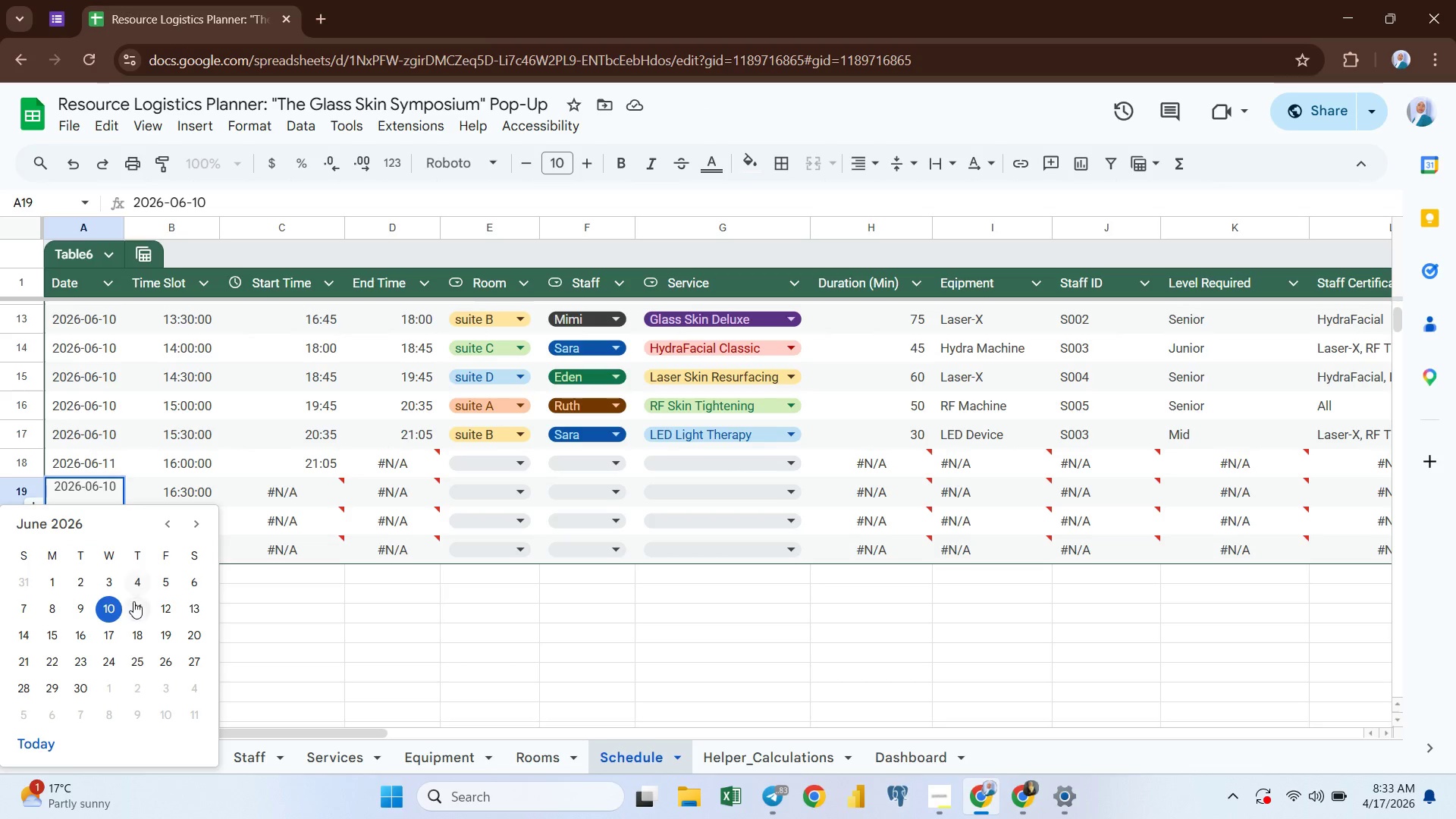 
left_click([134, 606])
 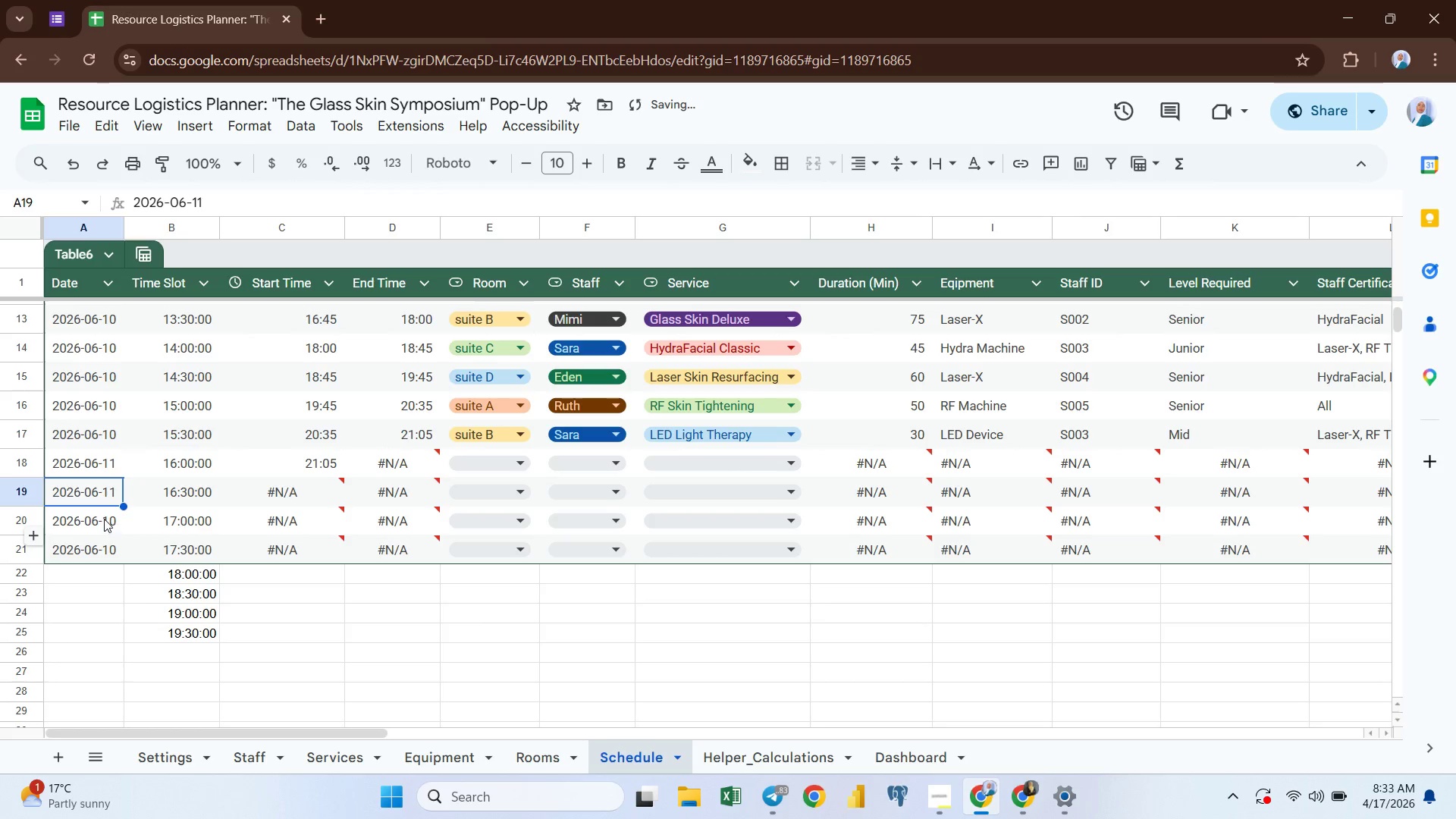 
double_click([104, 519])
 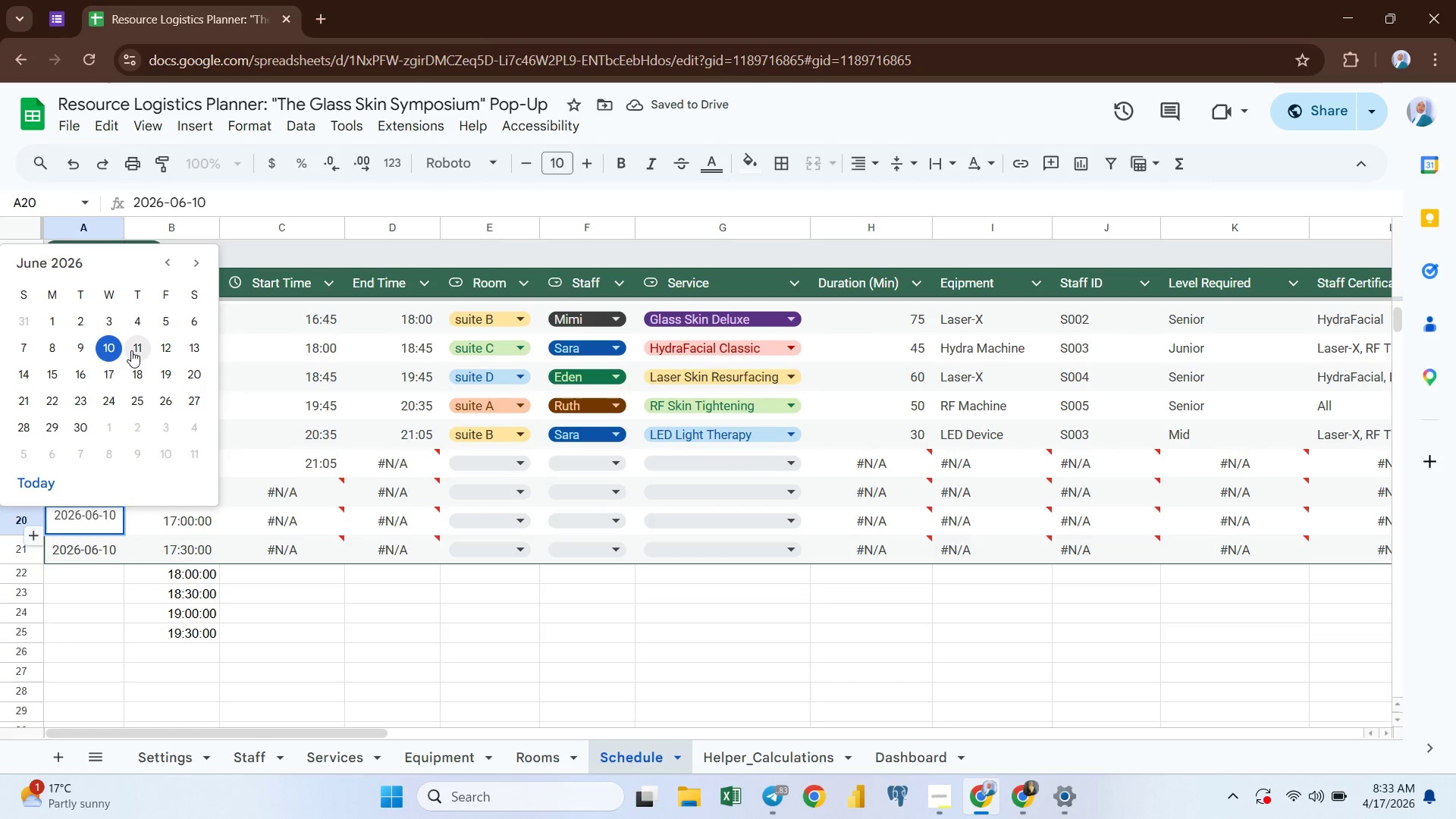 
left_click([135, 350])
 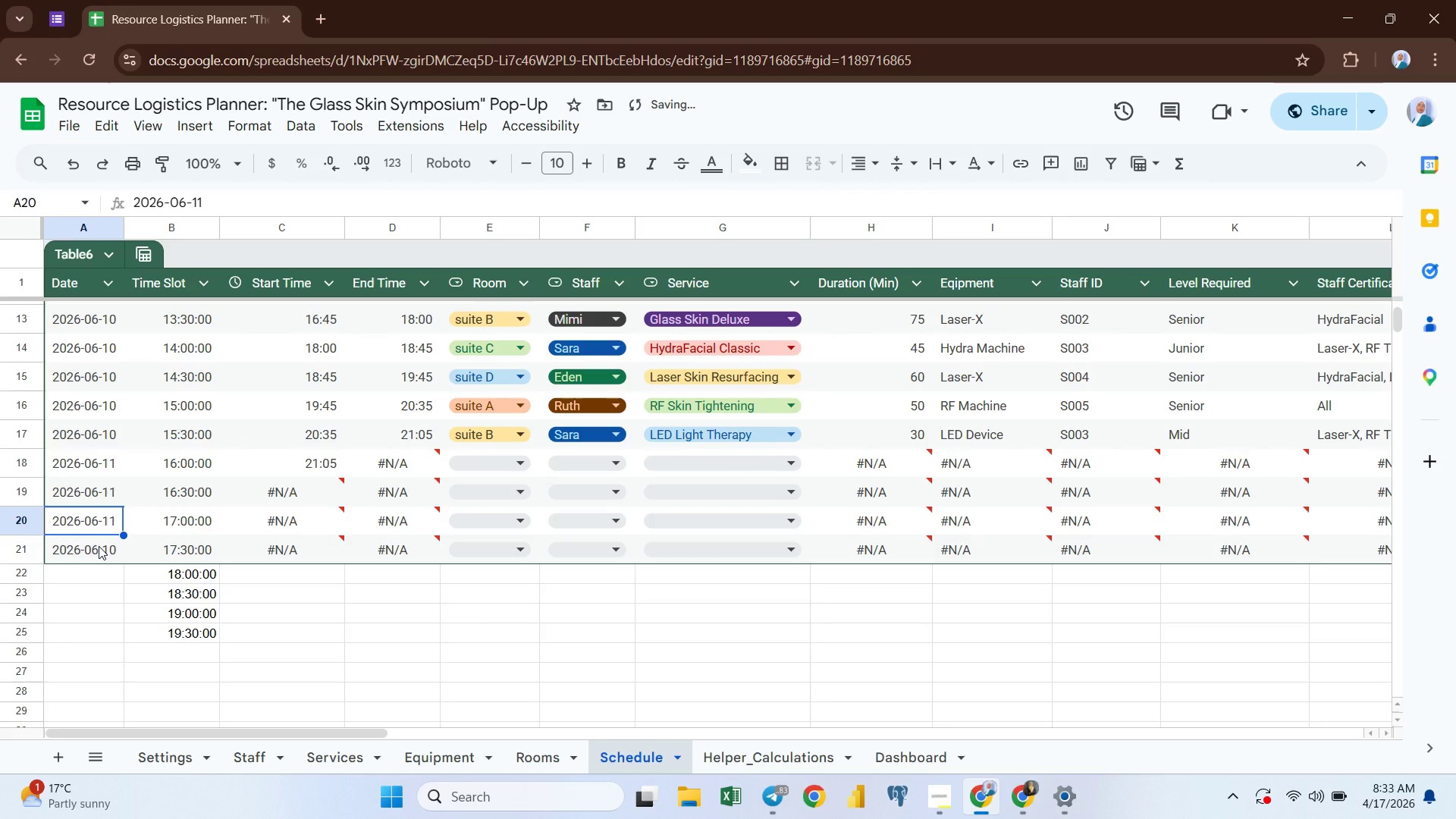 
double_click([99, 546])
 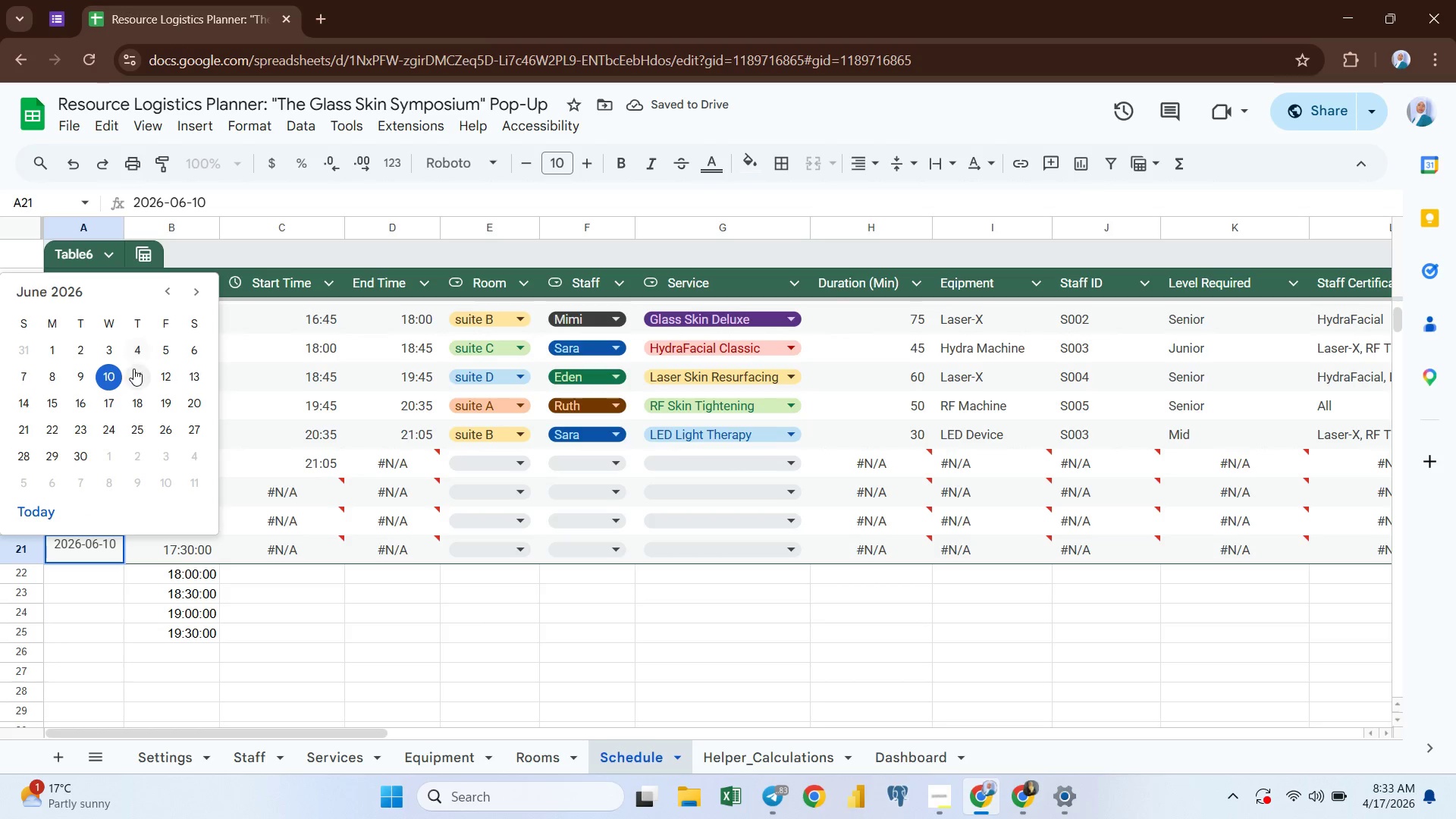 
left_click([136, 372])
 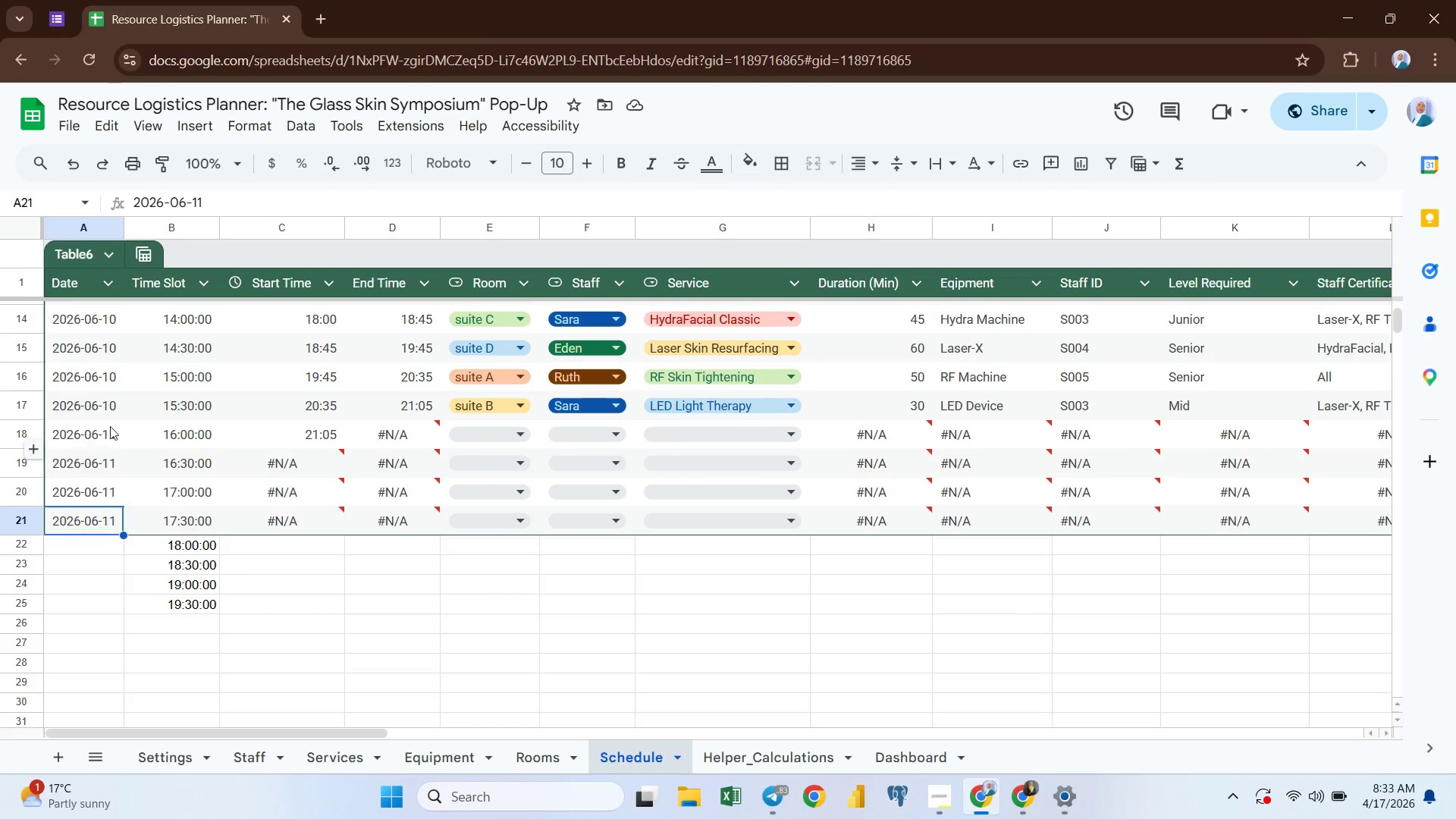 
wait(7.55)
 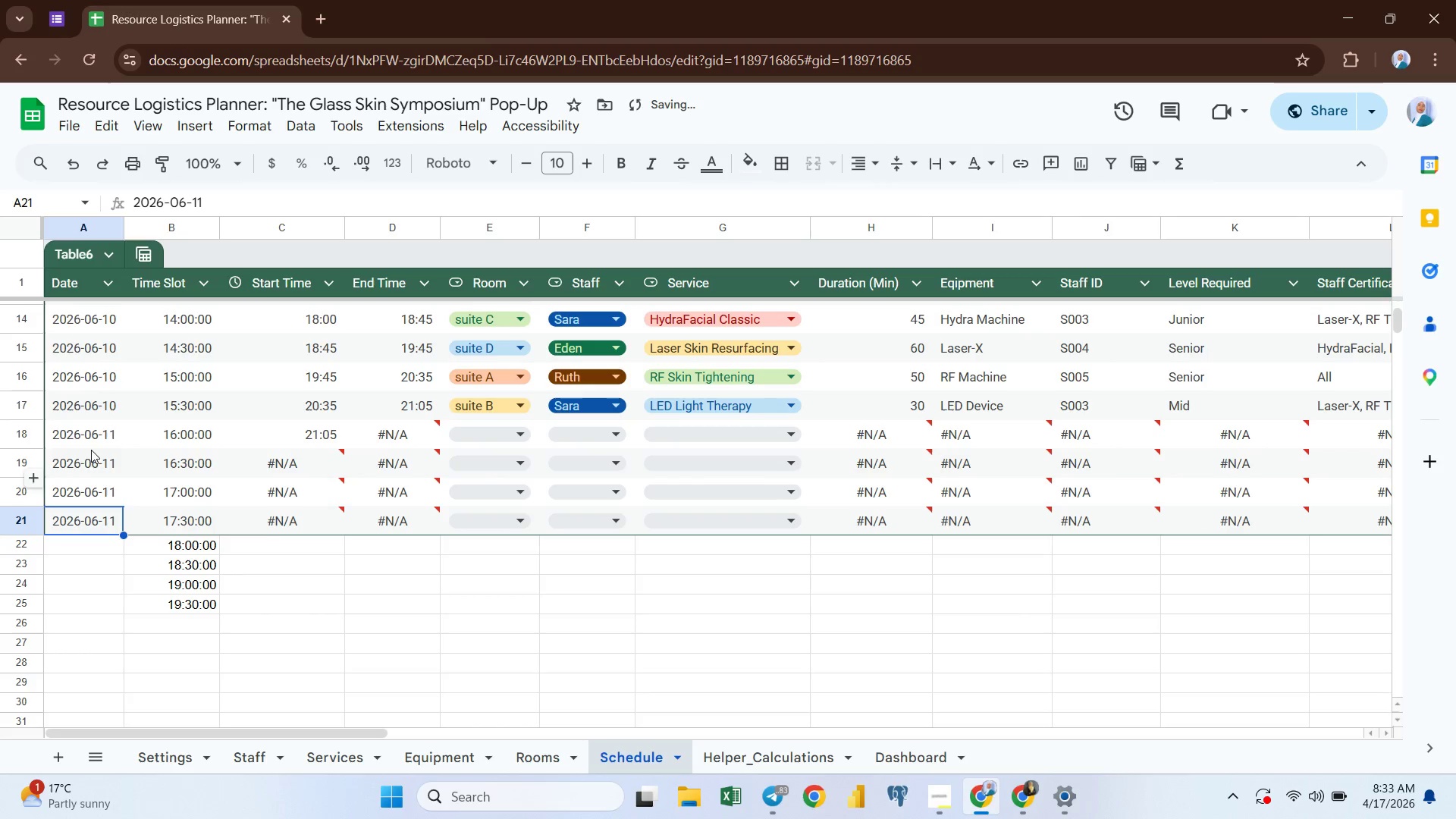 
left_click([108, 420])
 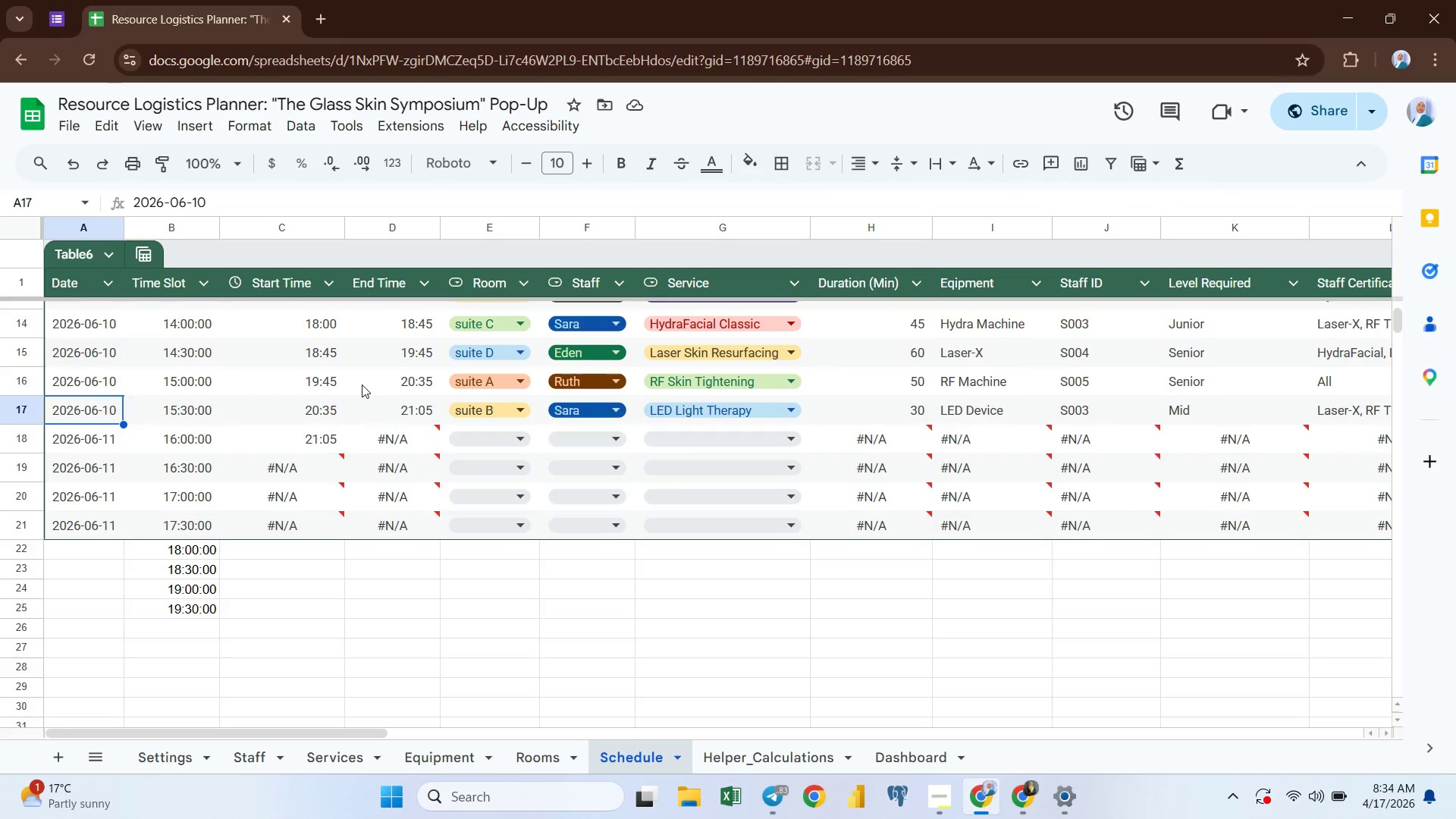 
wait(5.52)
 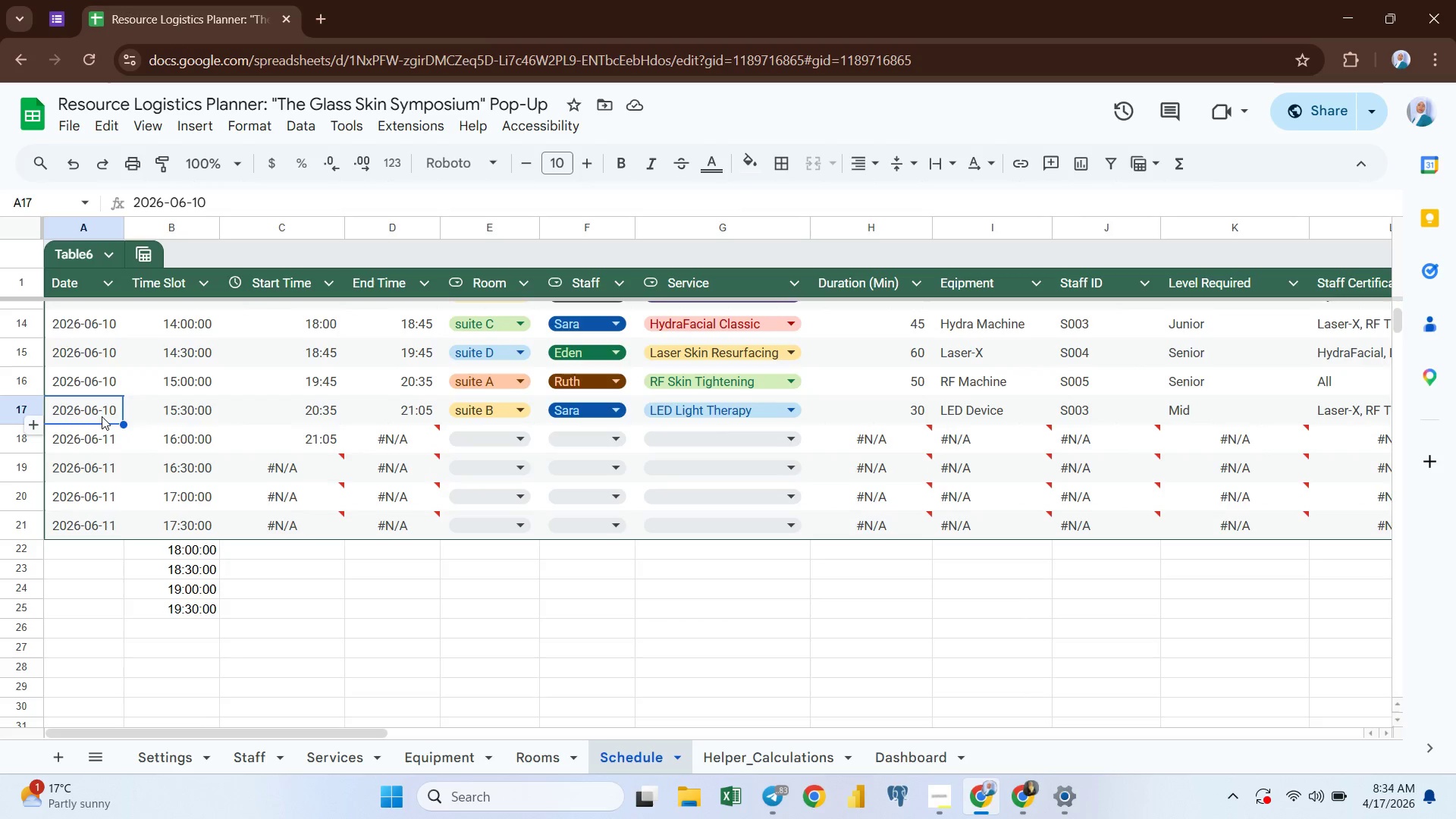 
left_click([96, 387])
 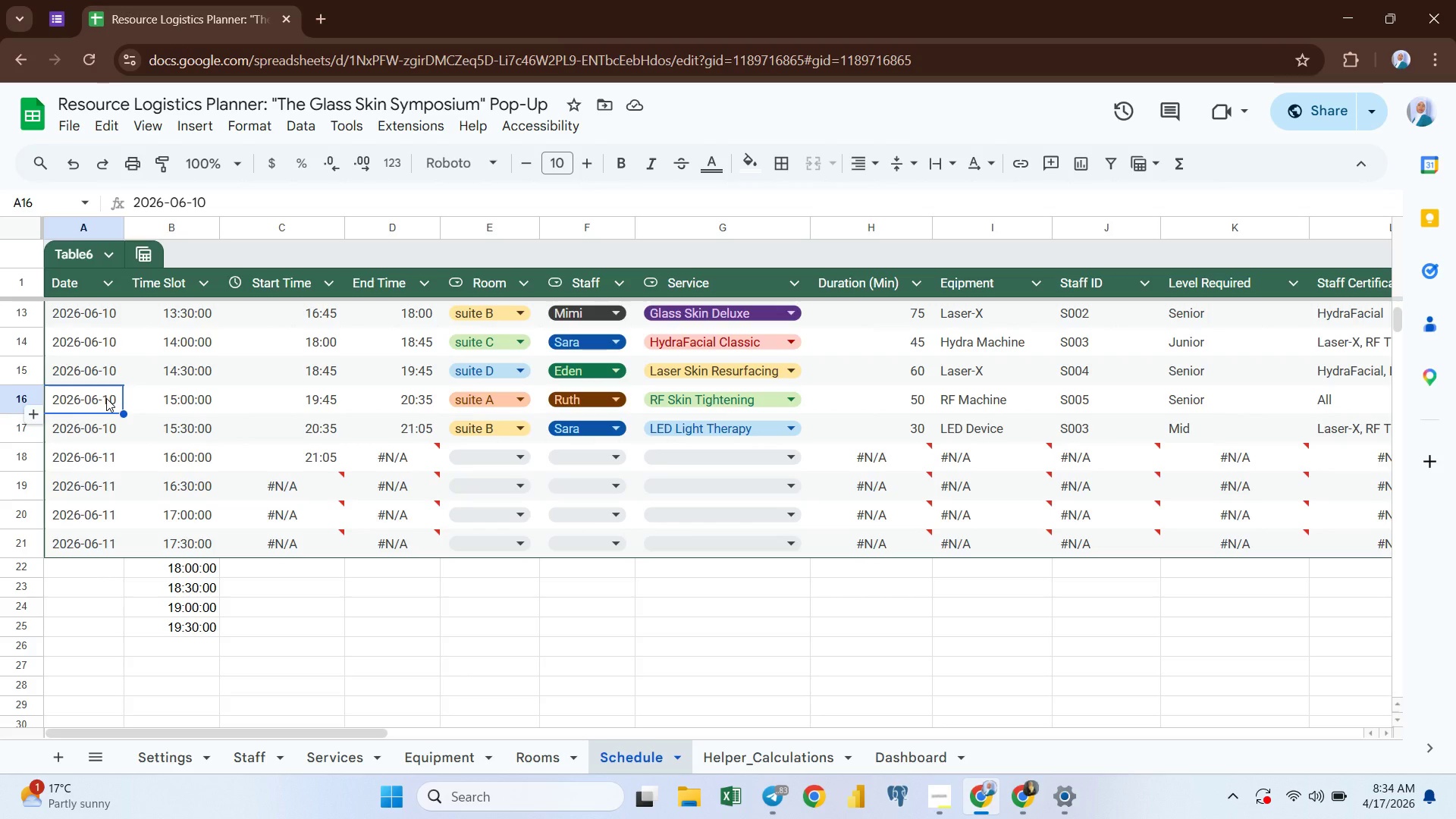 
double_click([106, 398])
 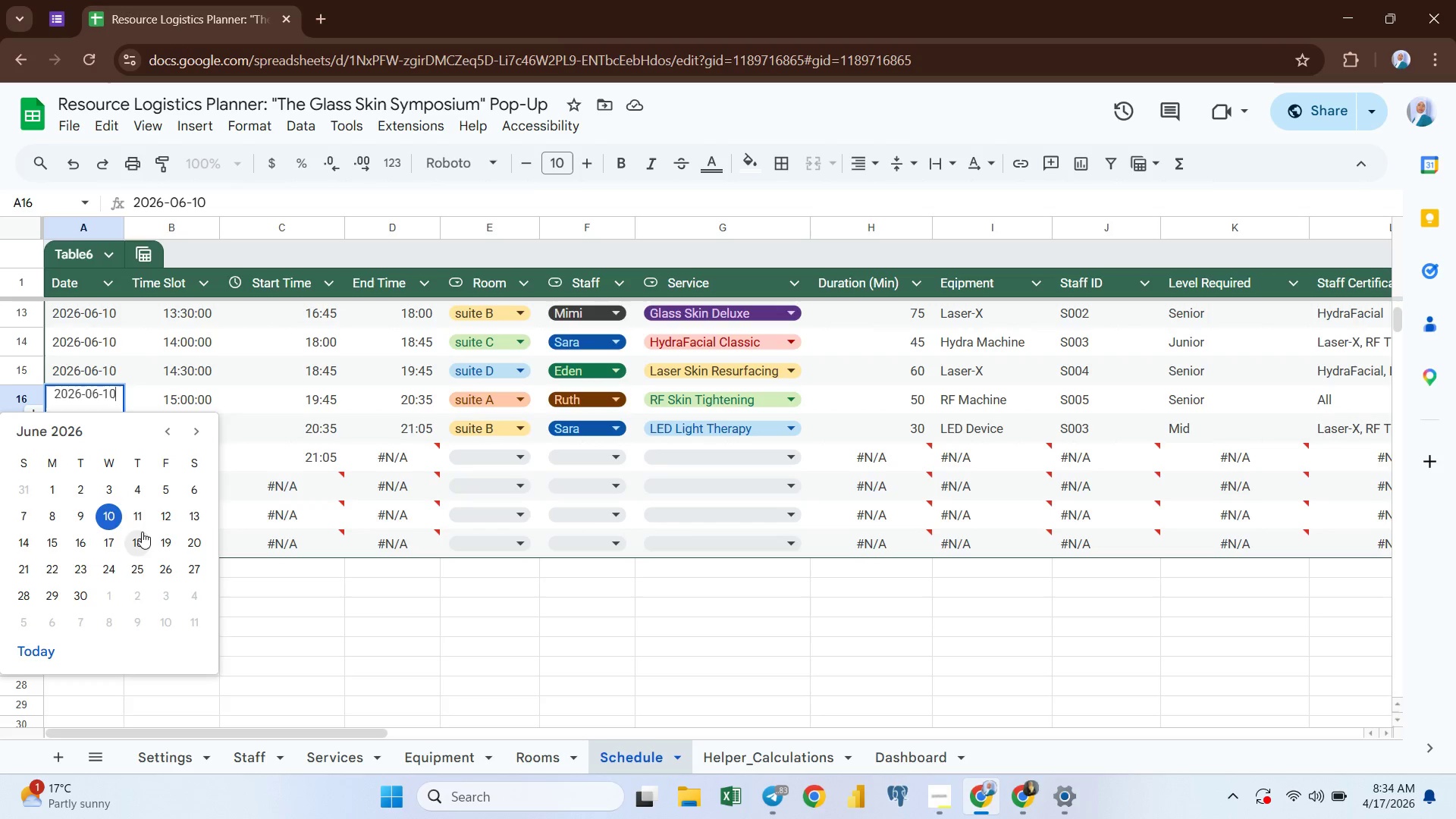 
left_click([137, 508])
 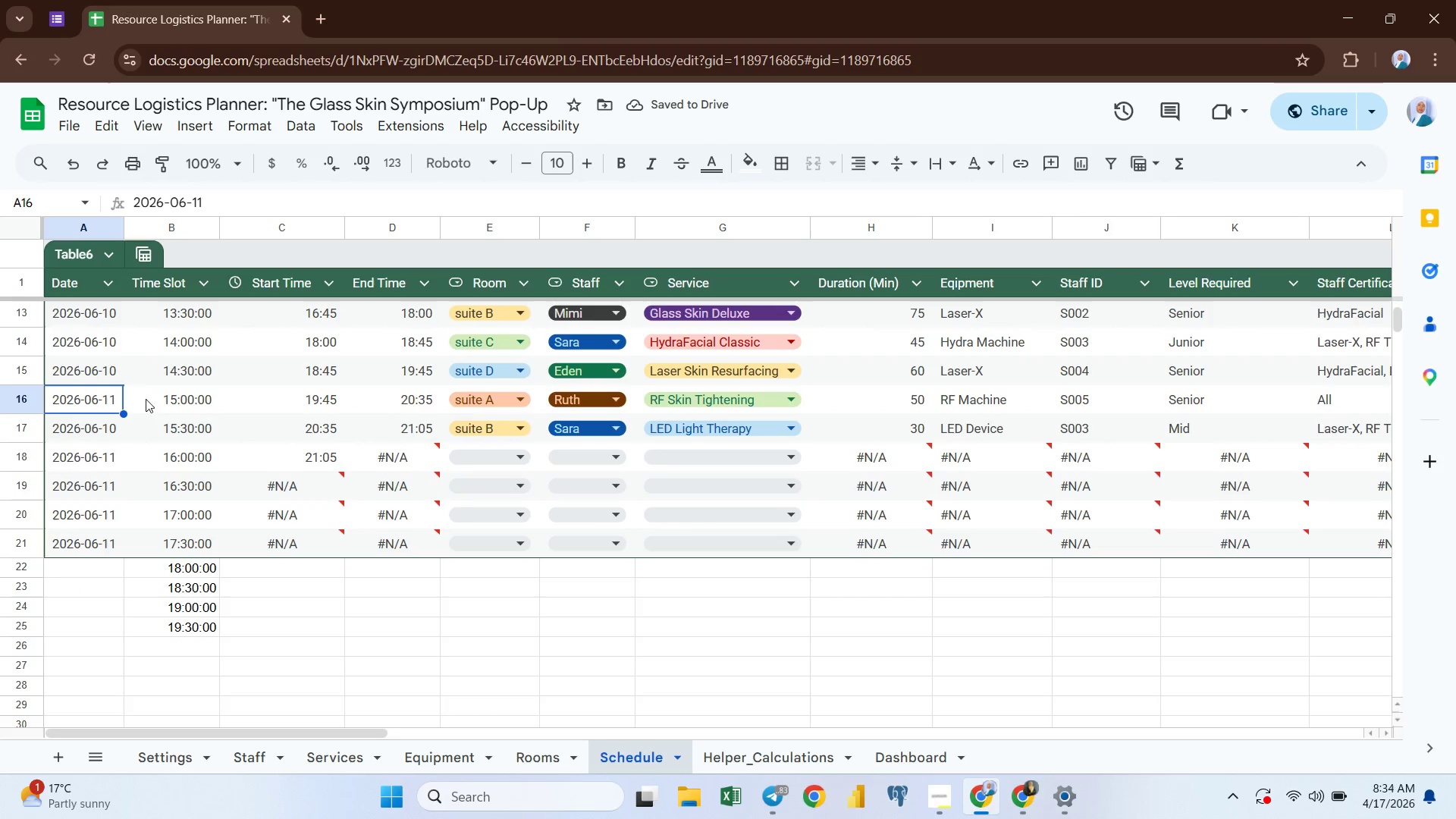 
wait(5.16)
 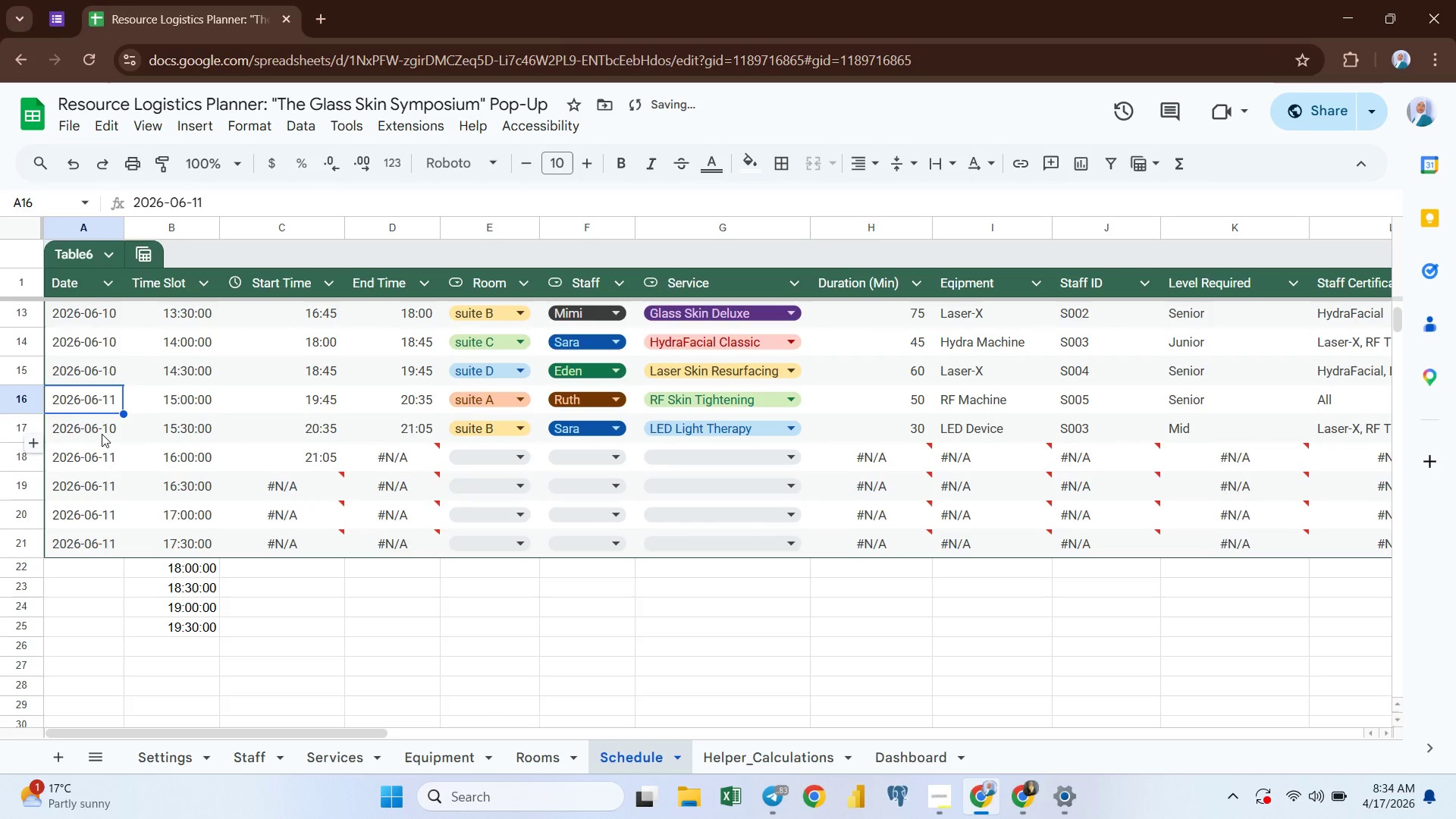 
left_click([8, 375])
 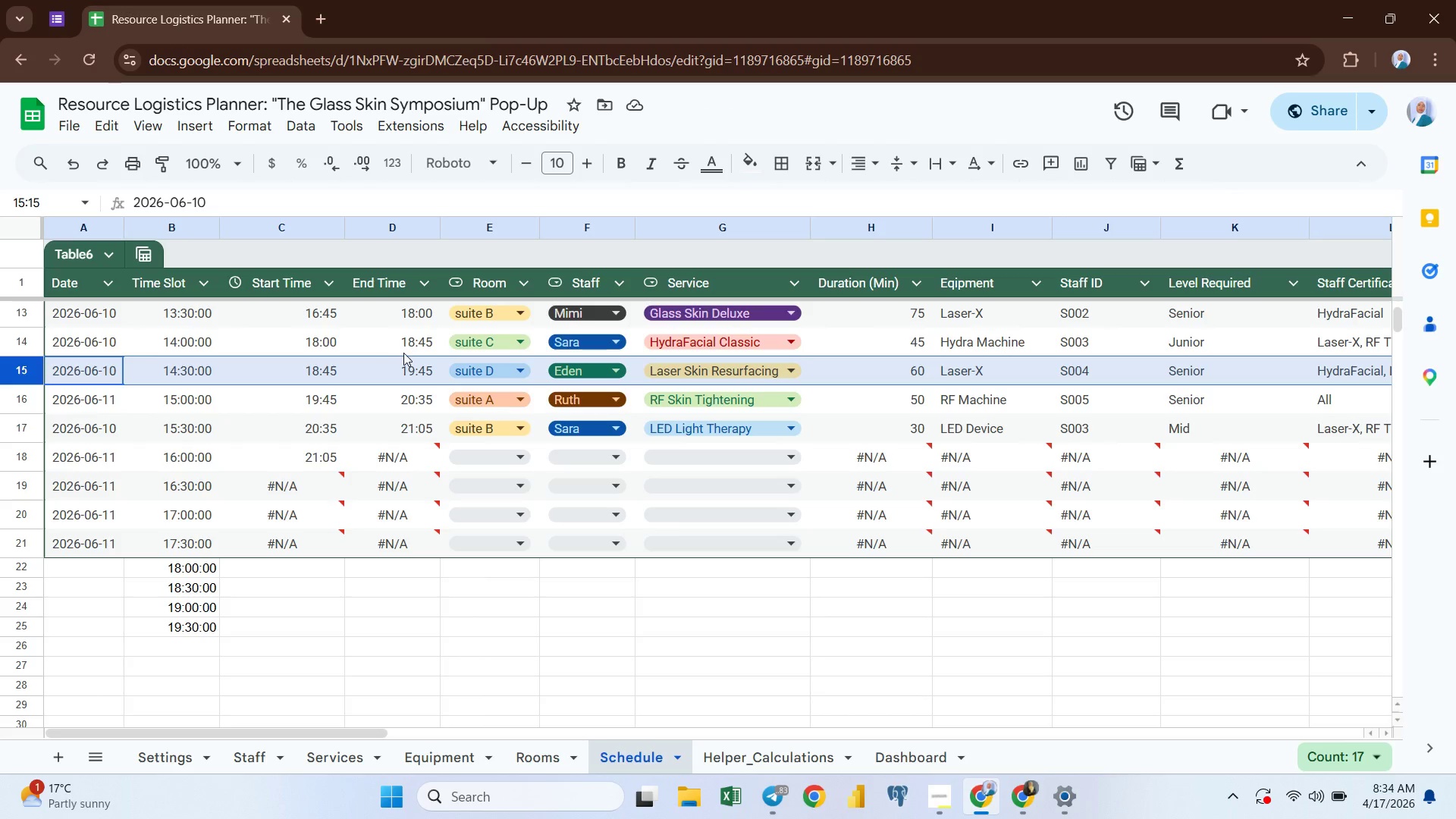 
wait(5.67)
 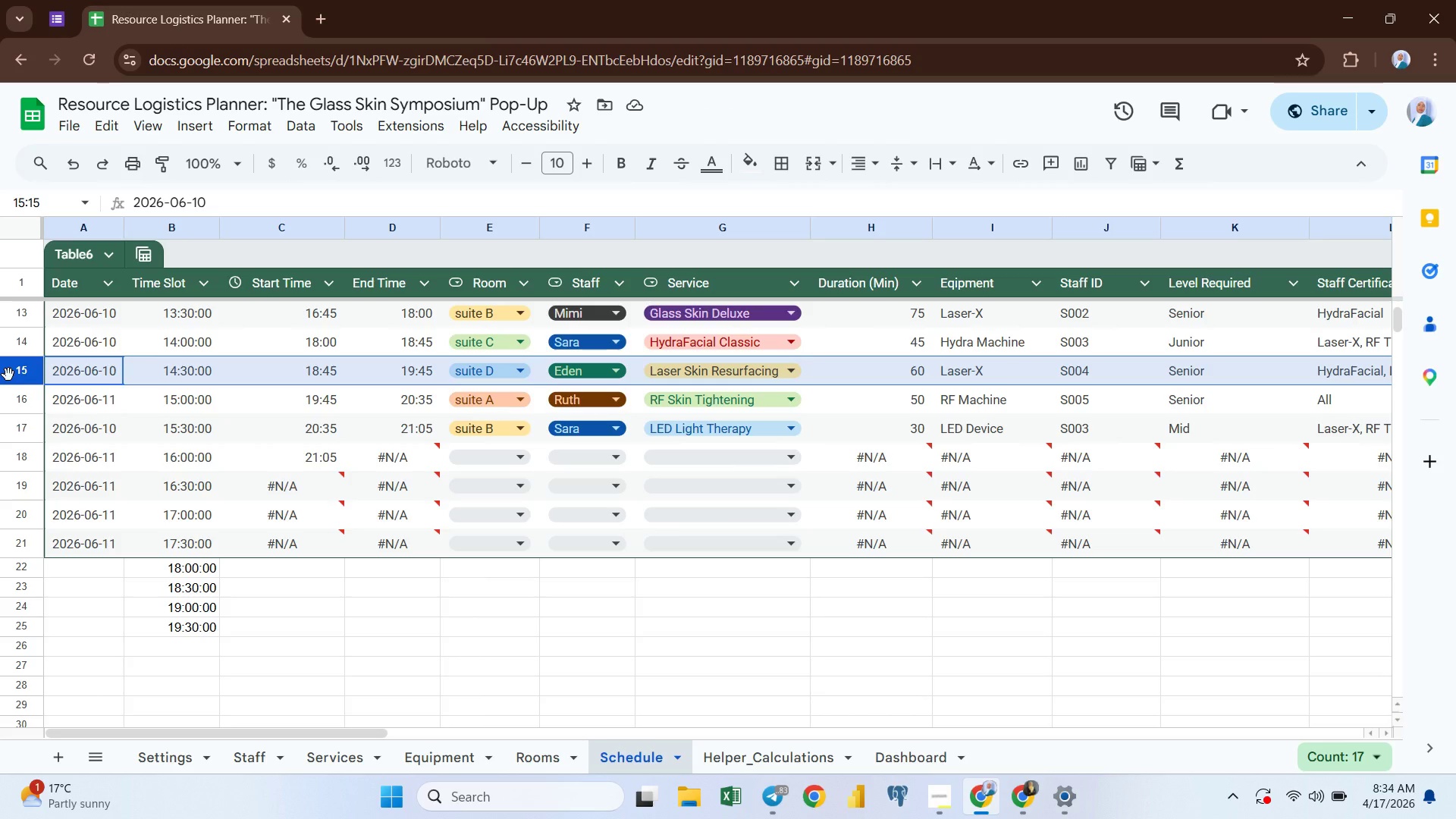 
left_click([752, 159])
 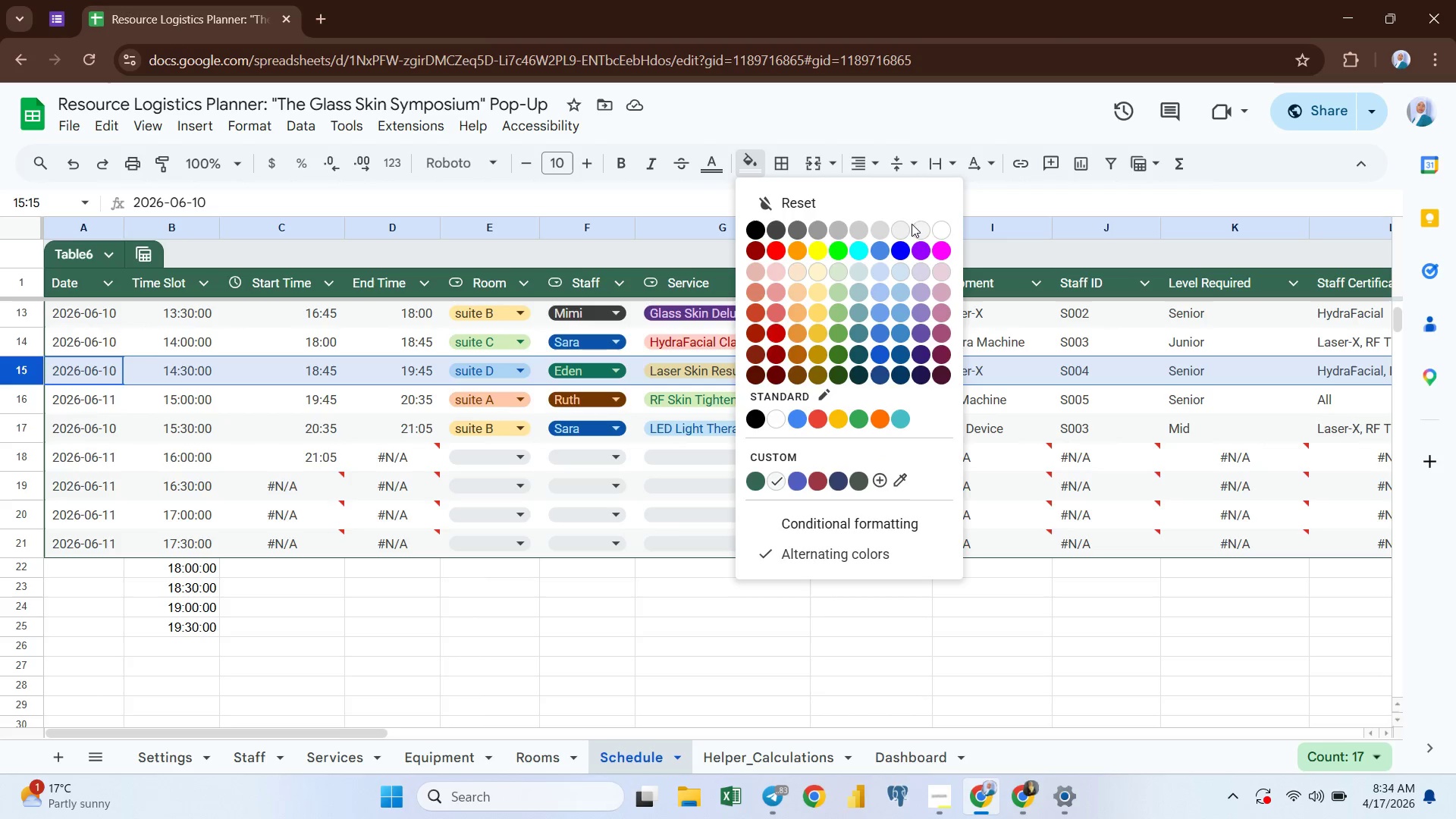 
left_click([920, 228])
 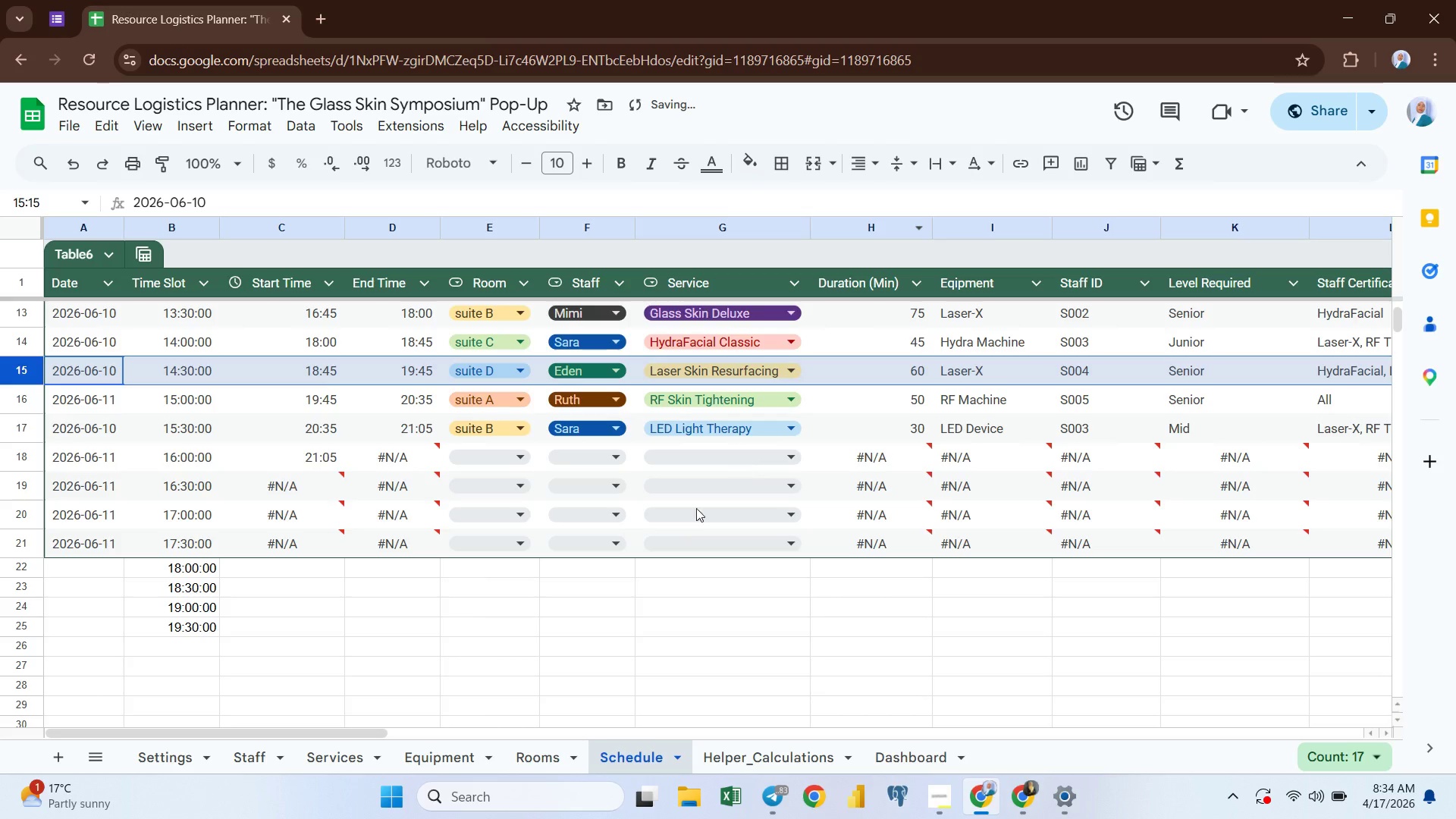 
left_click([656, 557])
 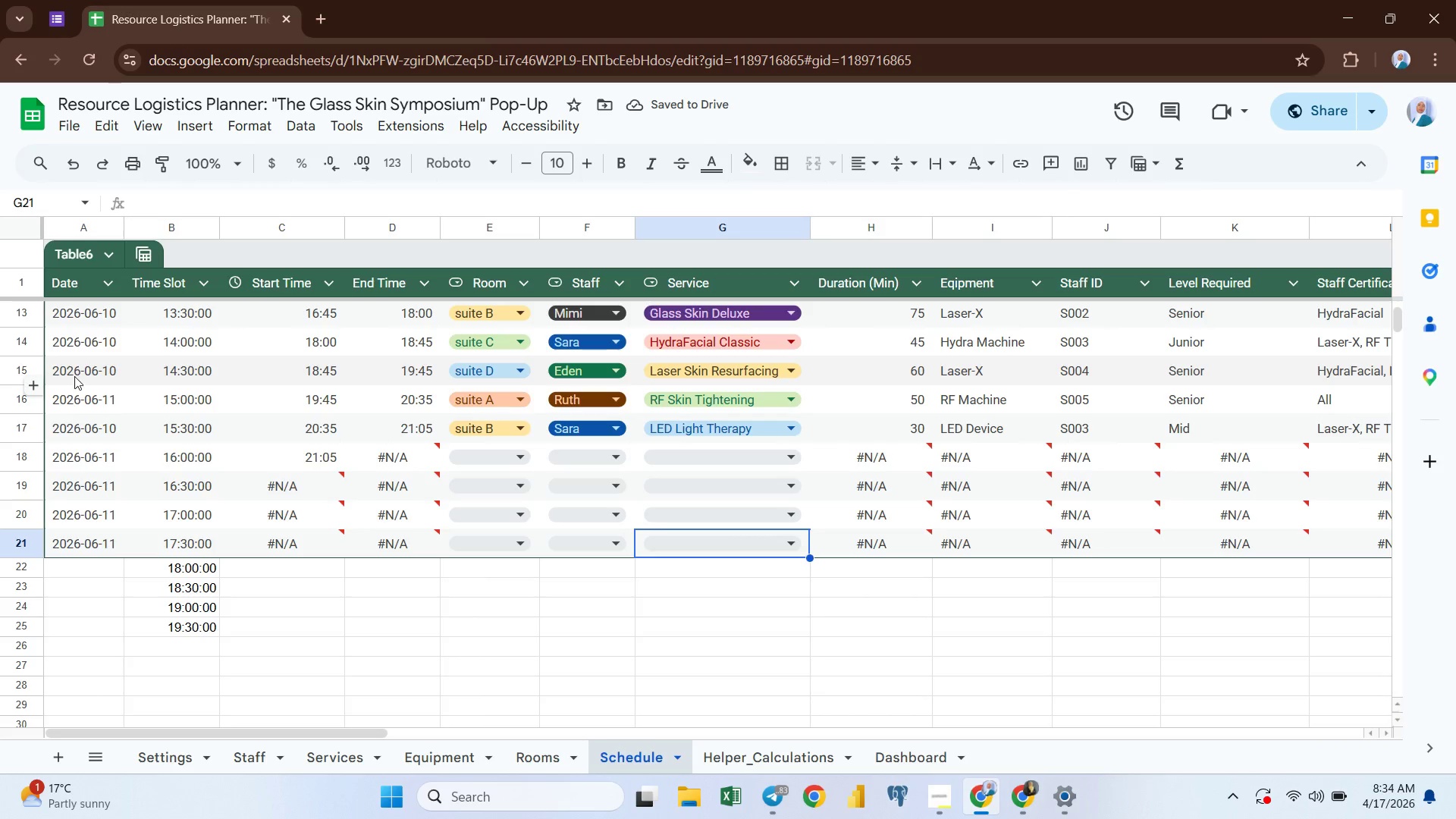 
left_click([18, 369])
 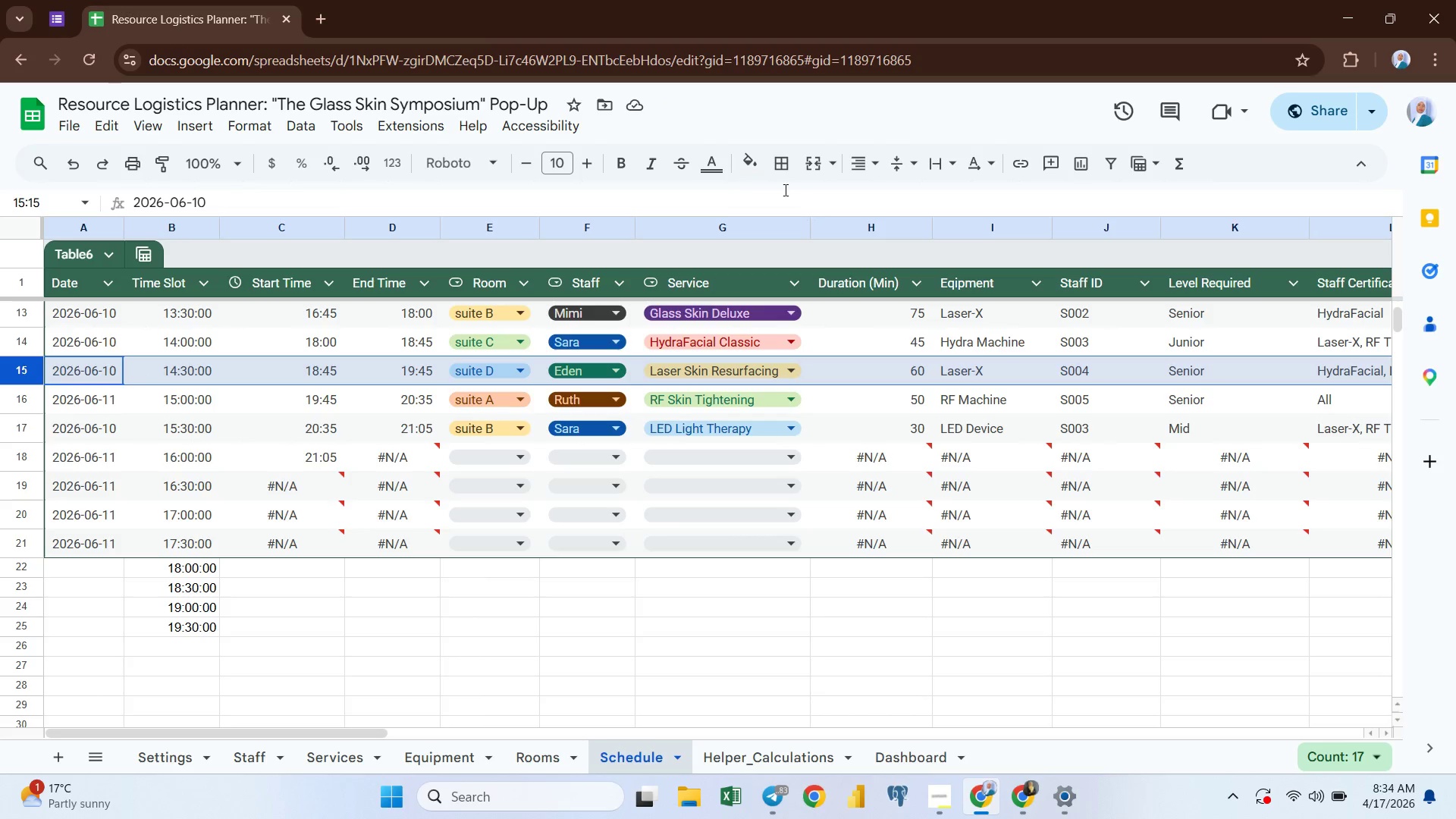 
left_click([742, 164])
 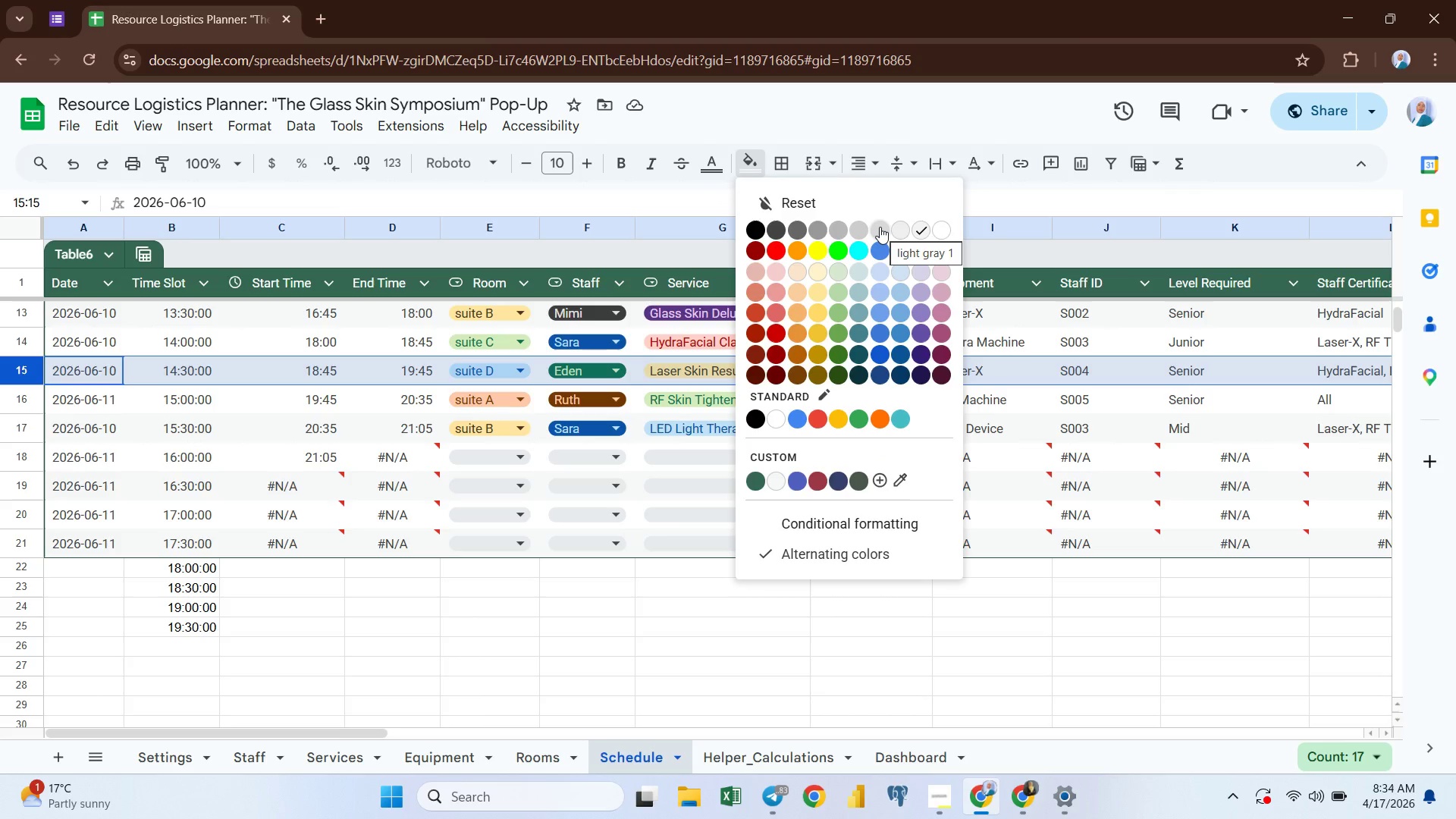 
left_click([880, 227])
 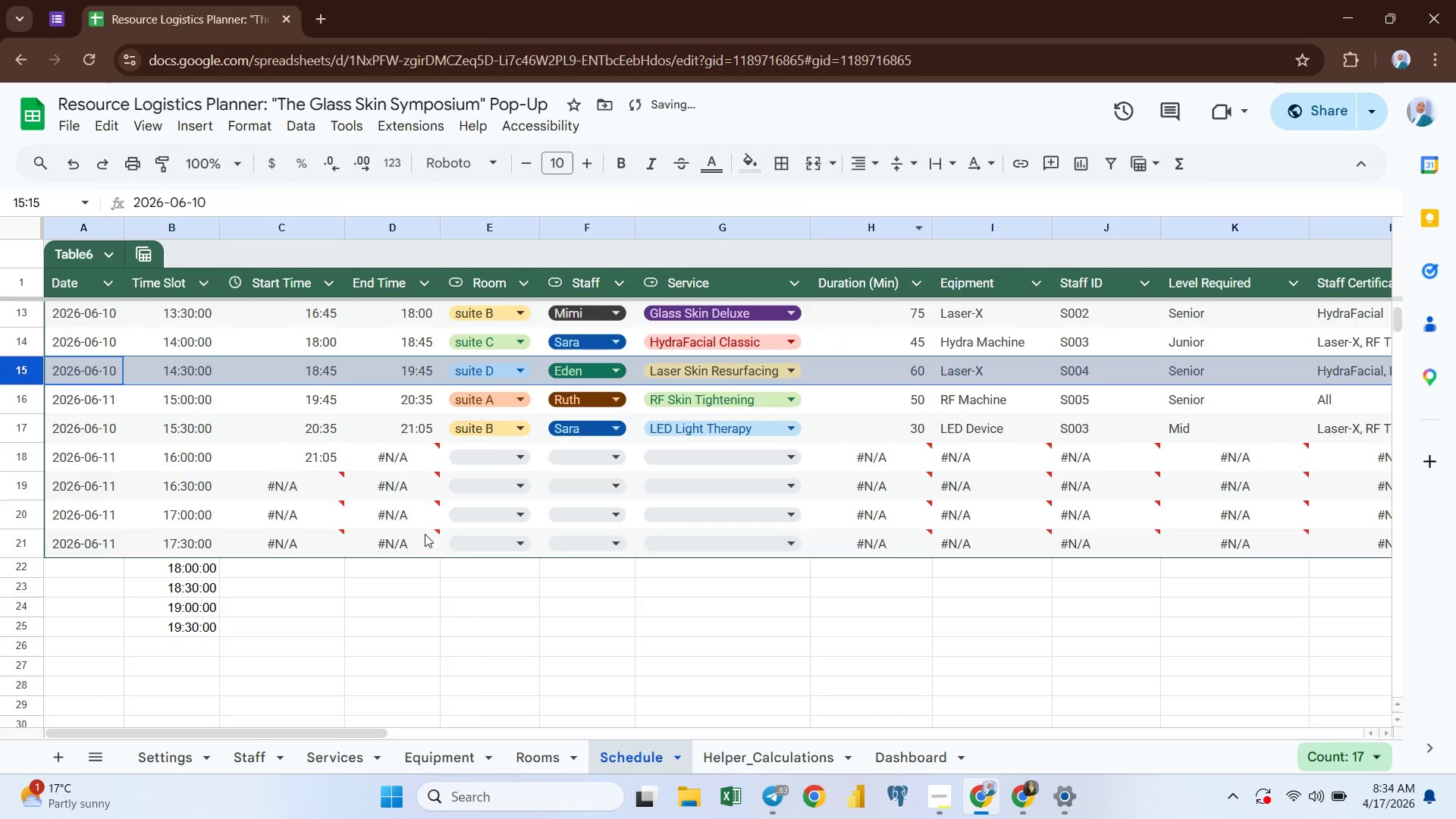 
left_click([406, 538])
 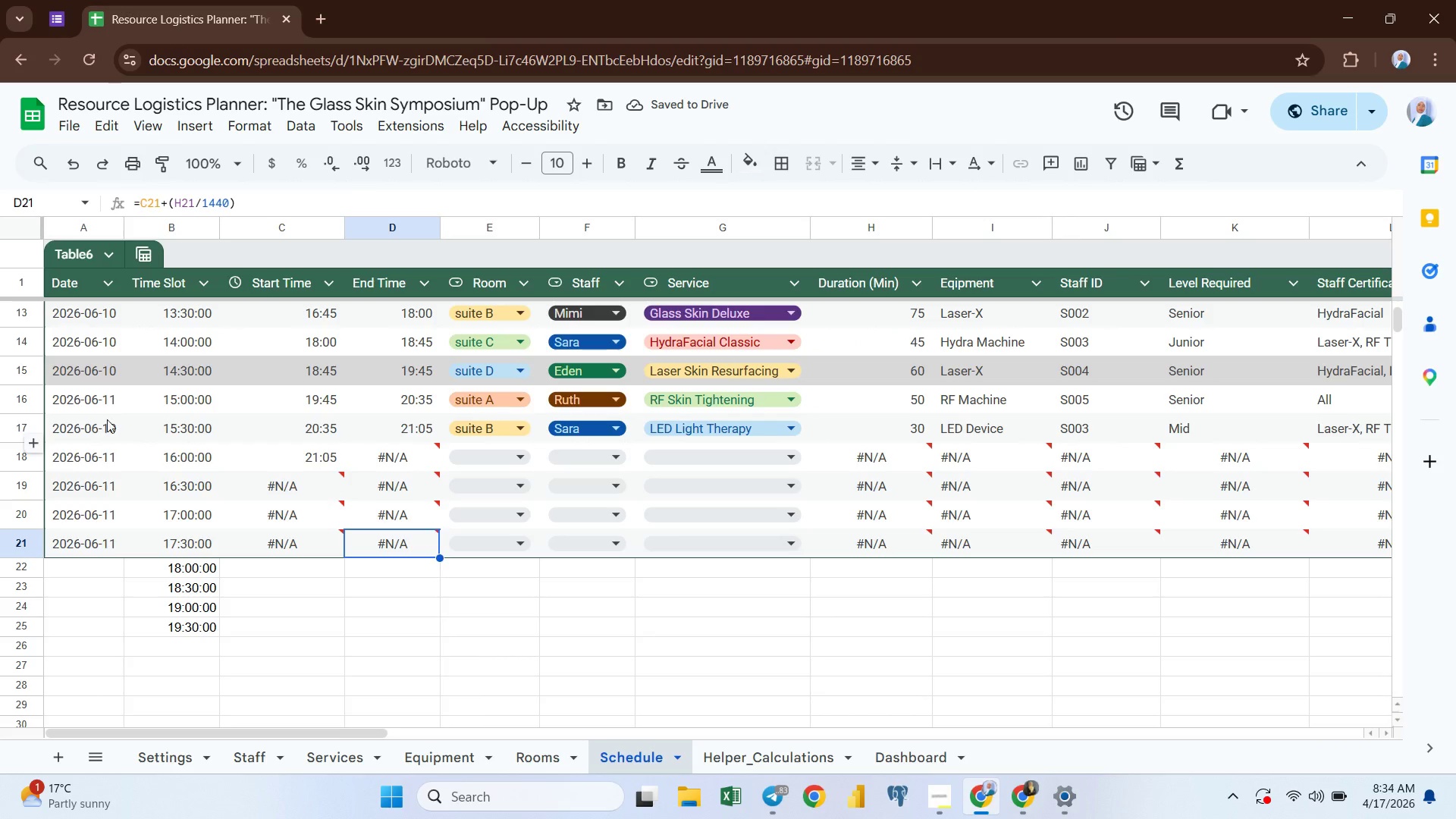 
left_click([143, 395])
 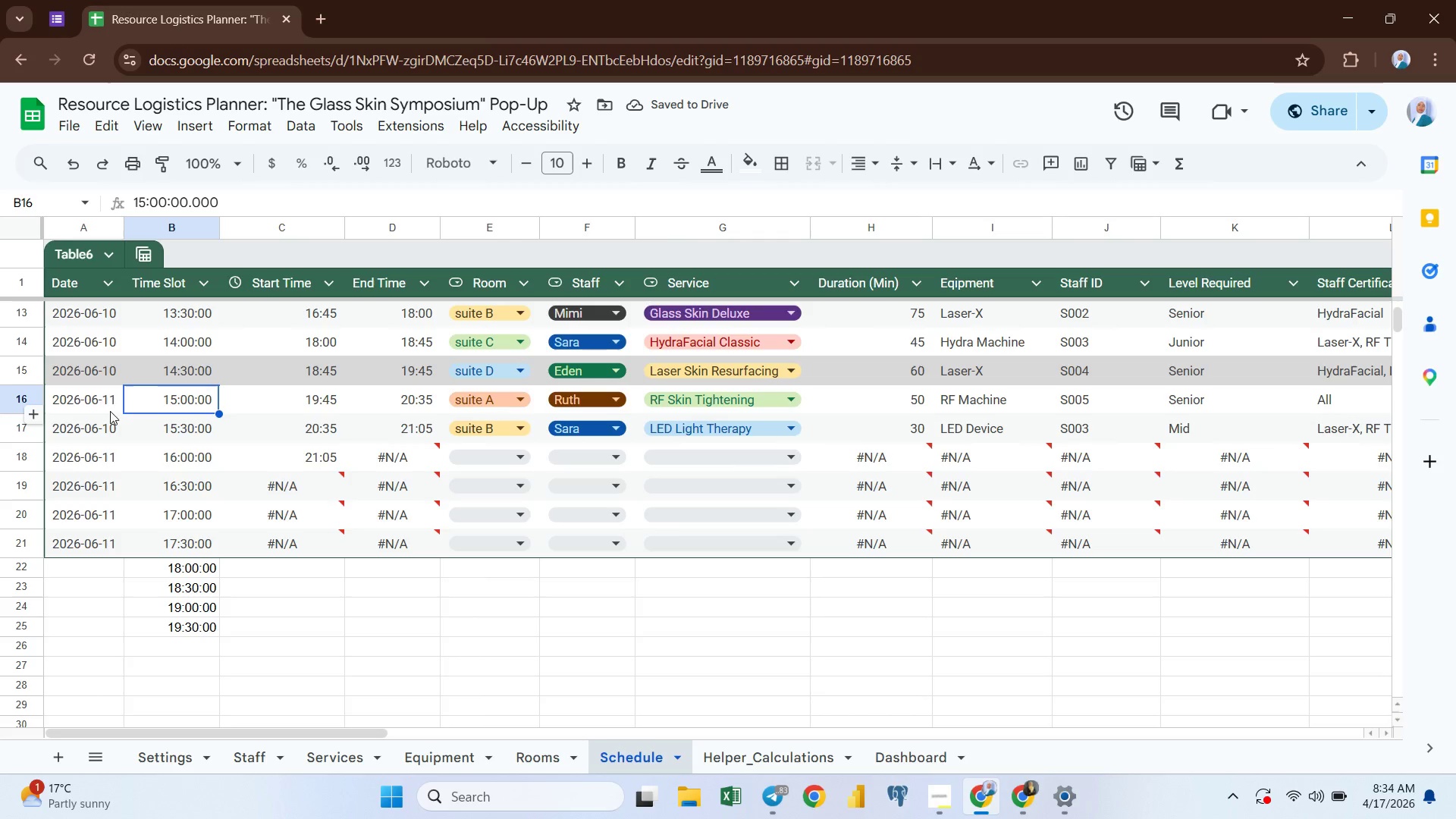 
left_click([96, 401])
 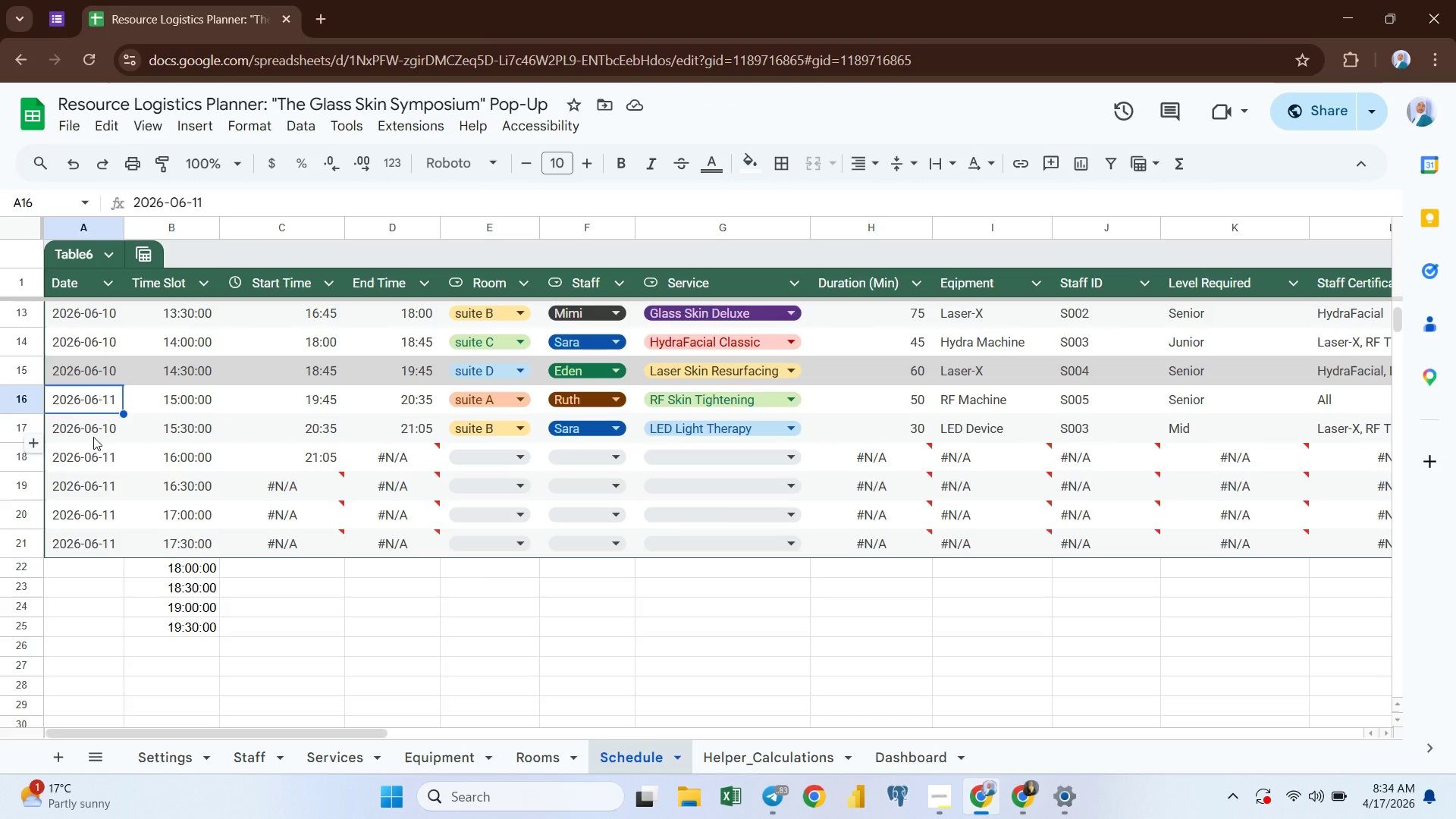 
left_click([93, 436])
 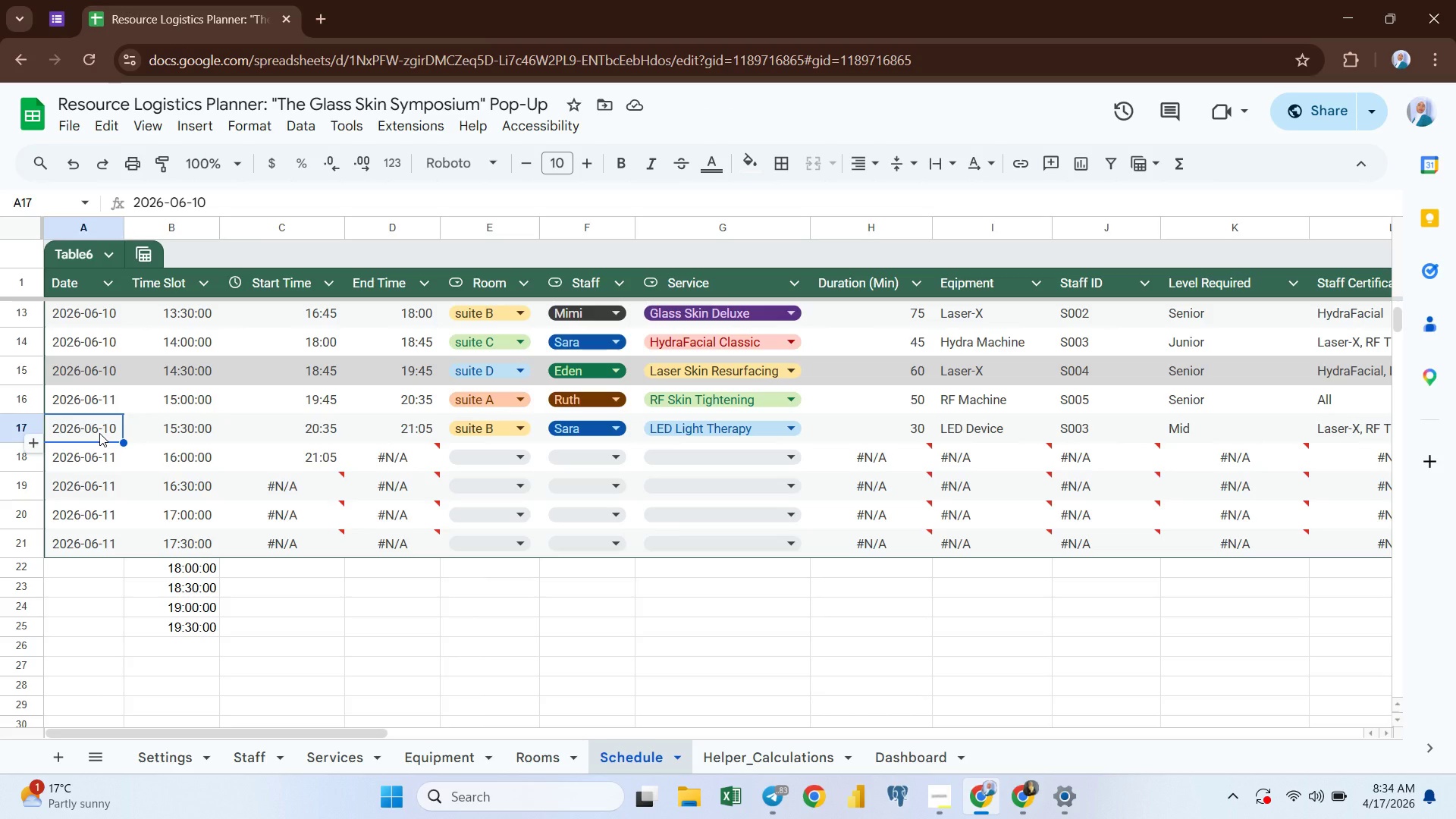 
double_click([99, 433])
 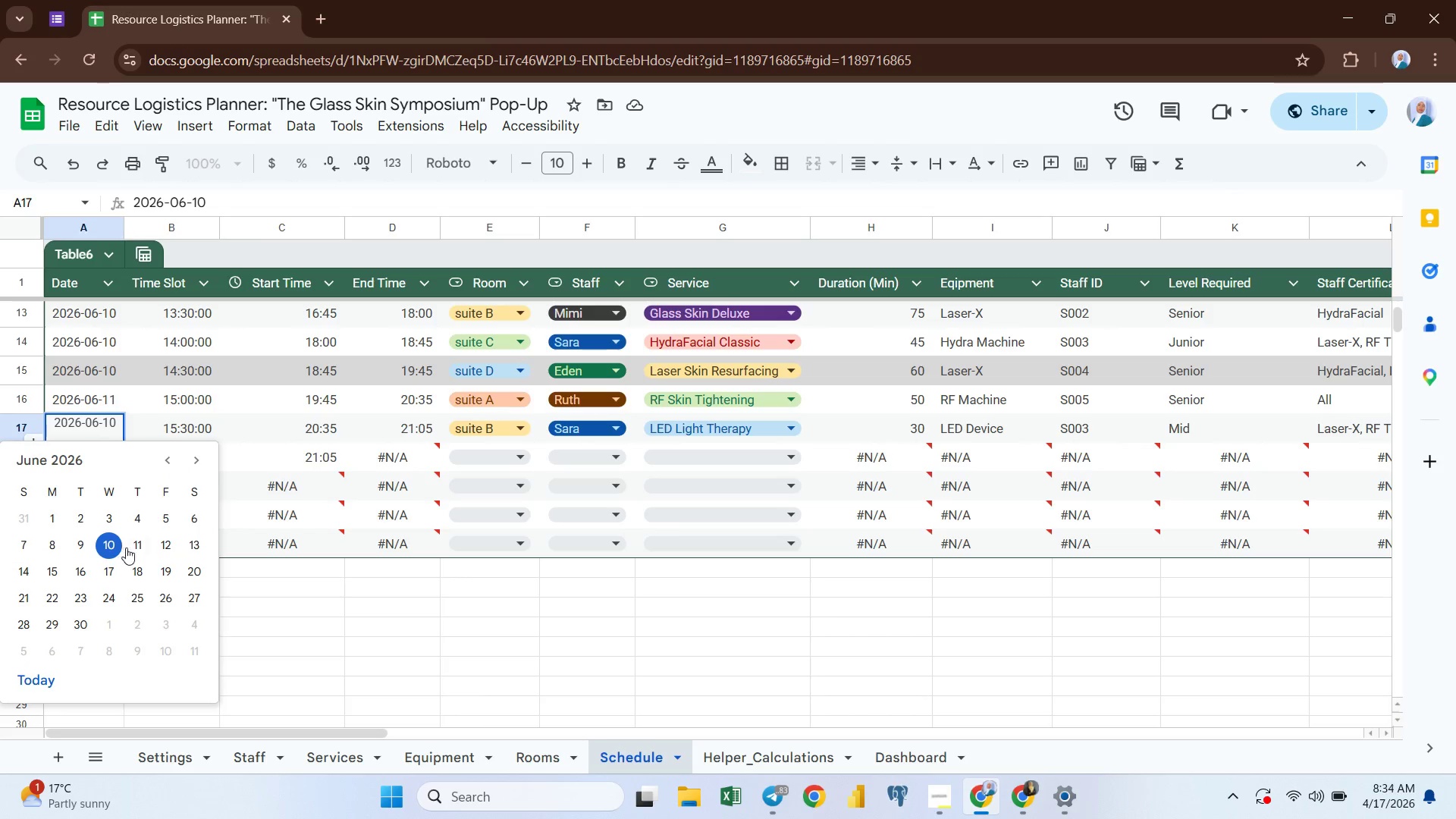 
left_click([131, 547])
 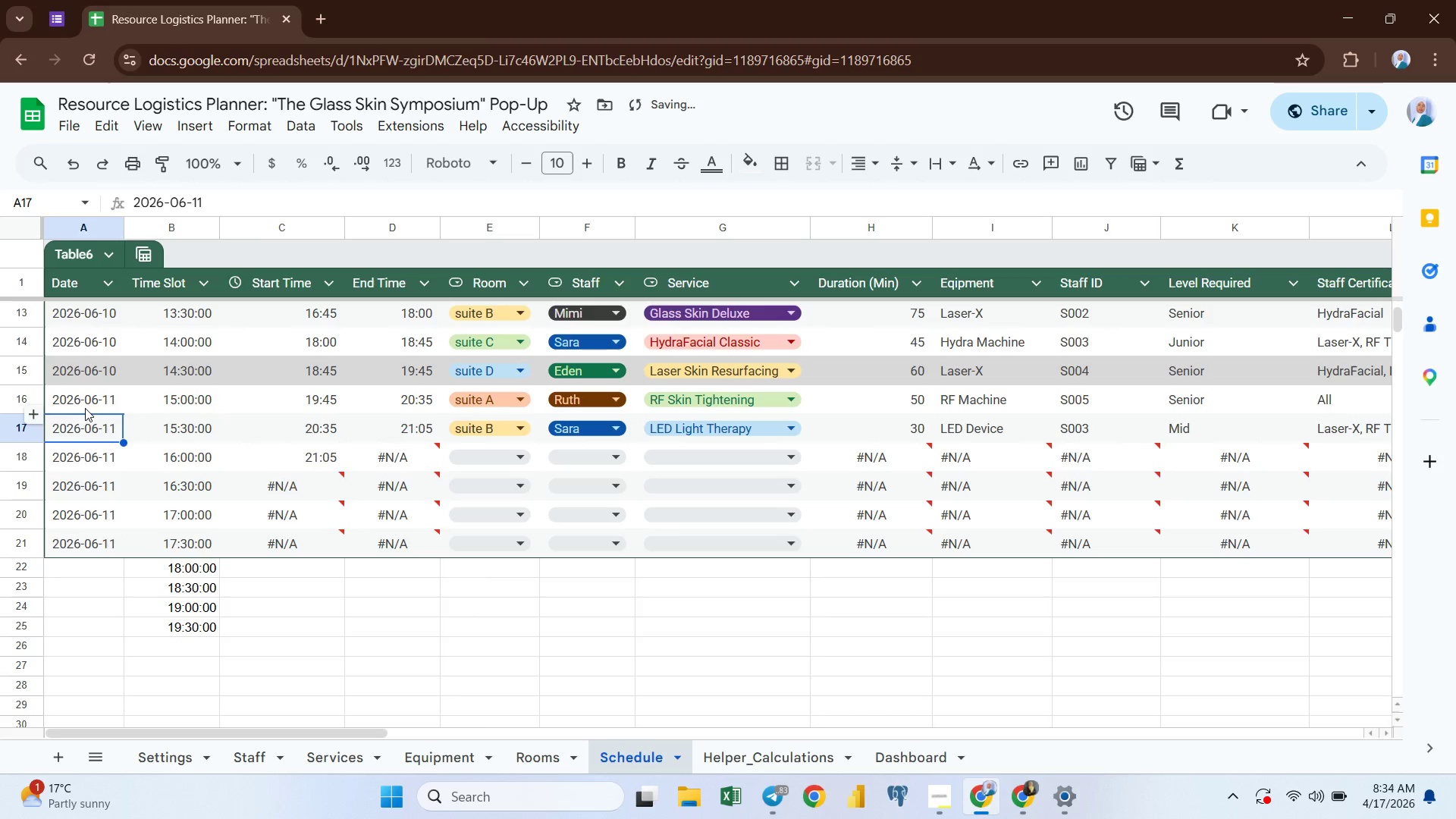 
left_click([83, 405])
 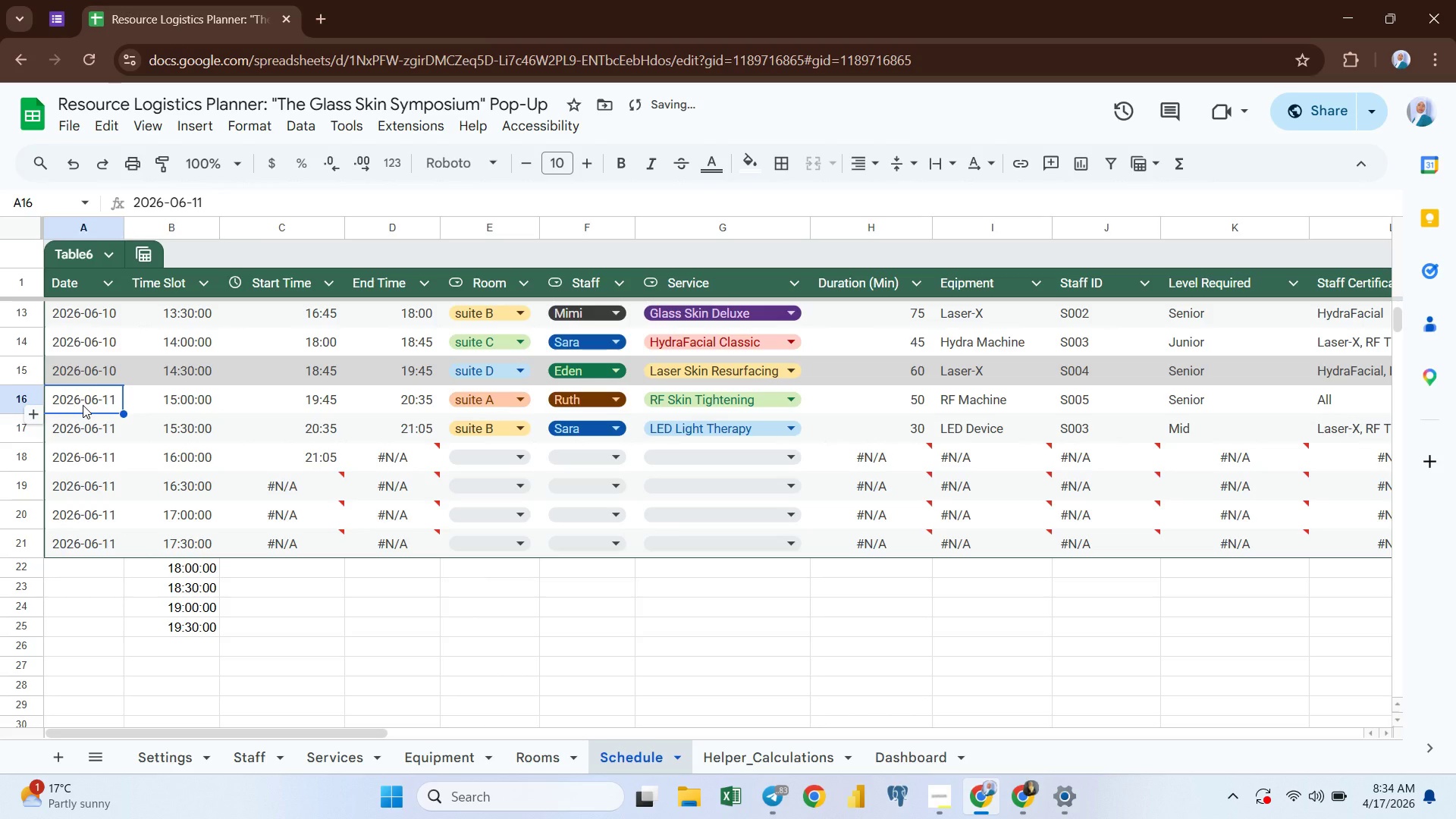 
key(Control+Shift+ArrowDown)
 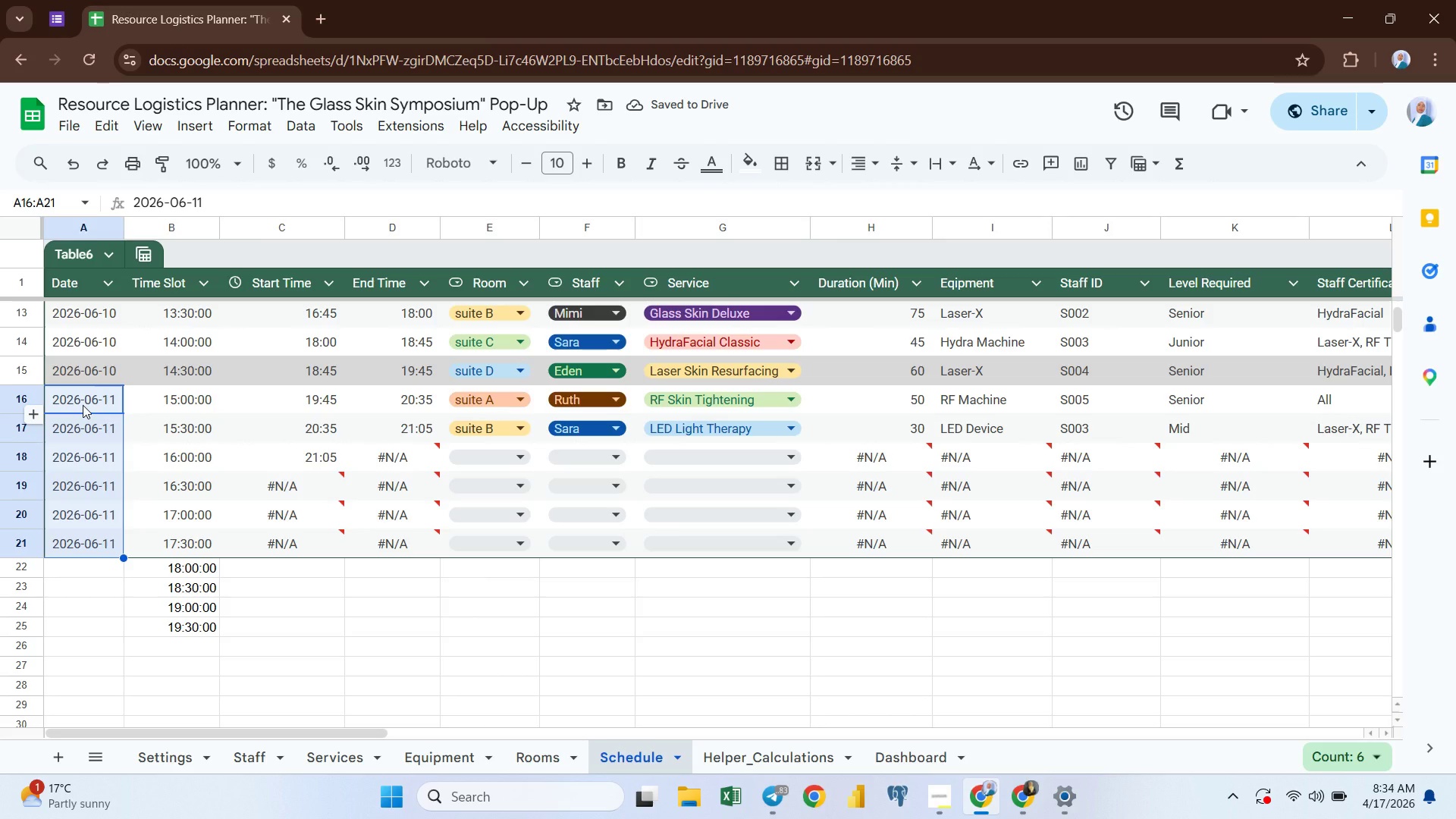 
left_click([83, 405])
 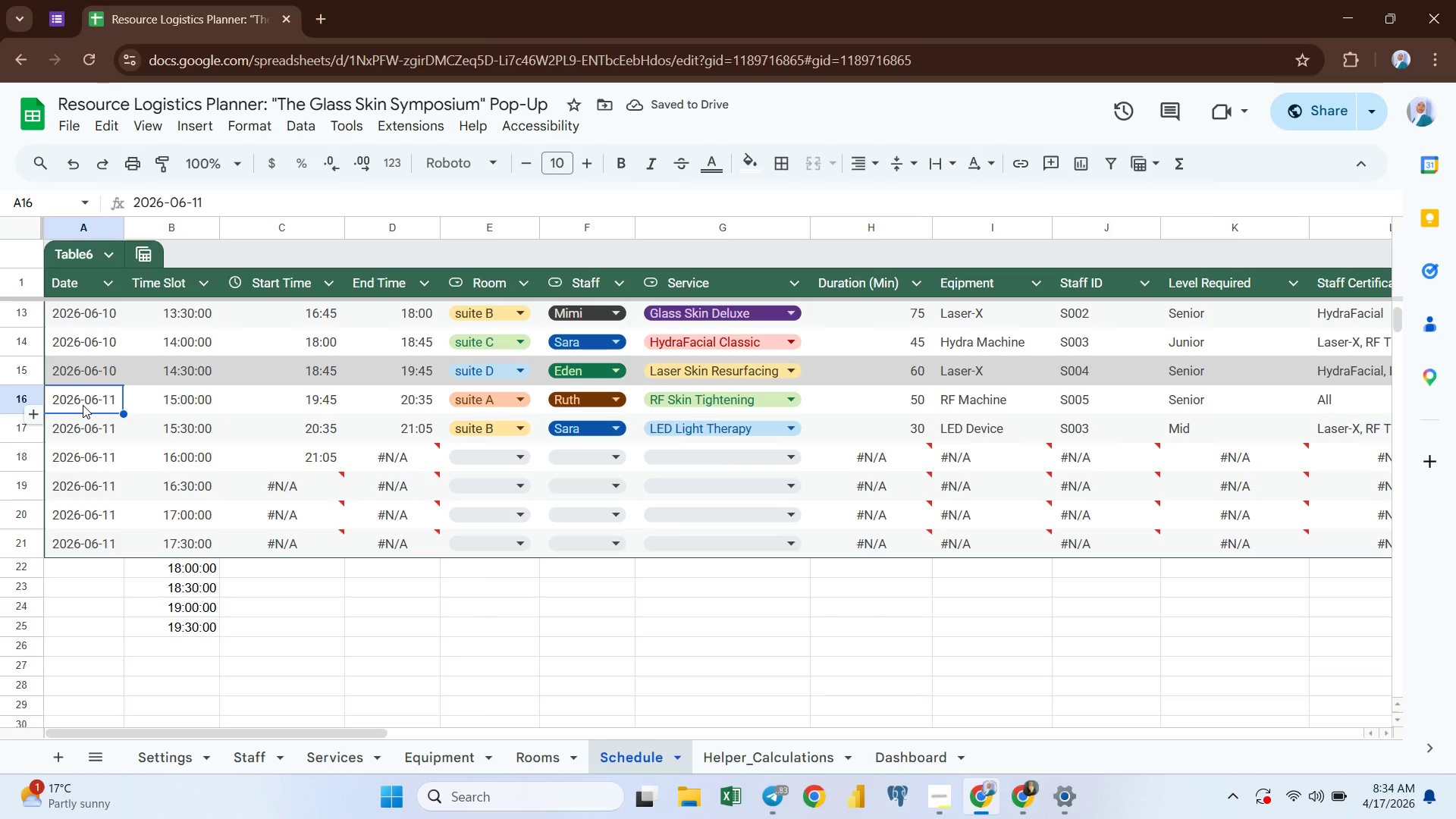 
key(Shift+ArrowDown)
 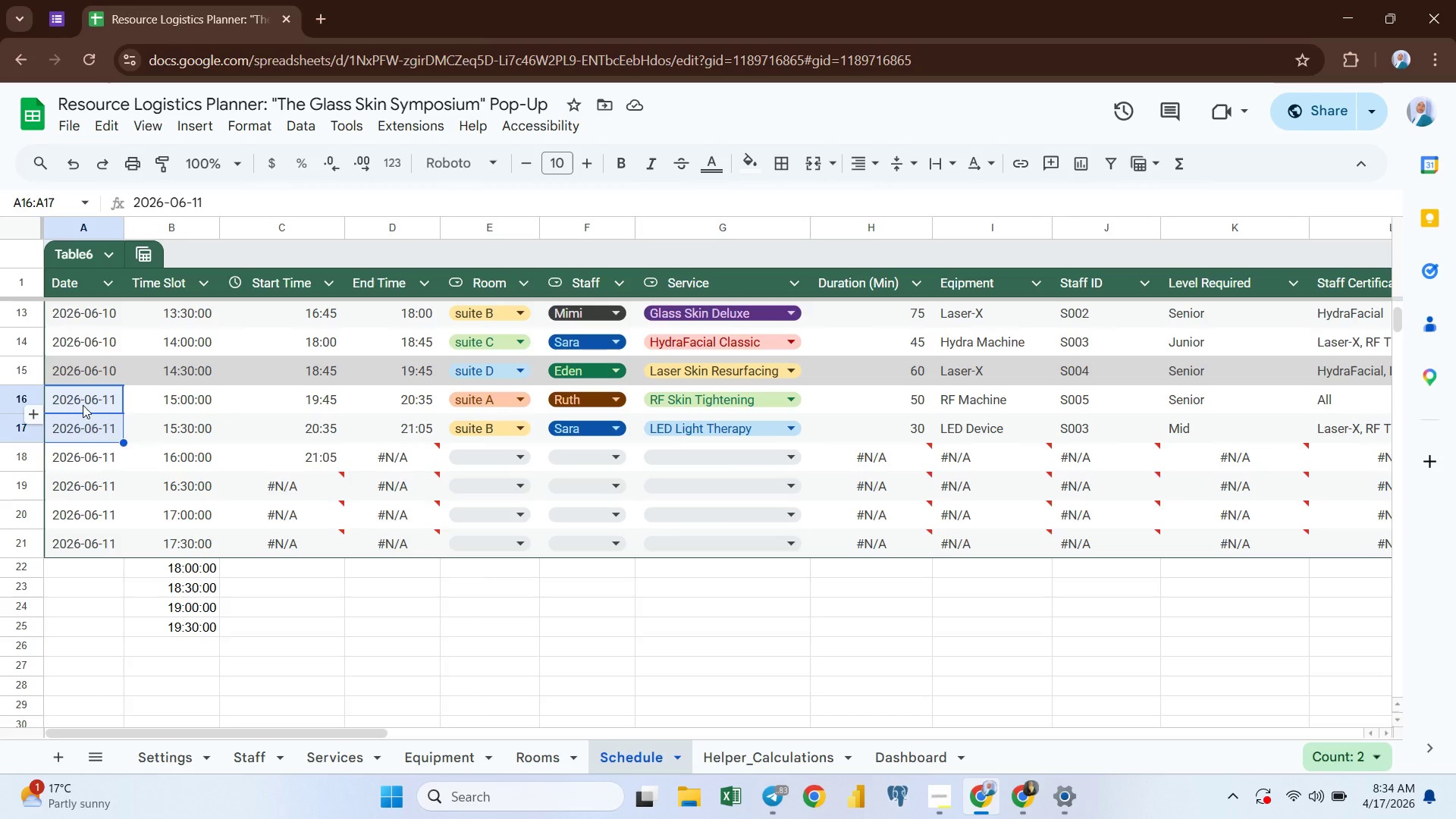 
key(Shift+ArrowDown)
 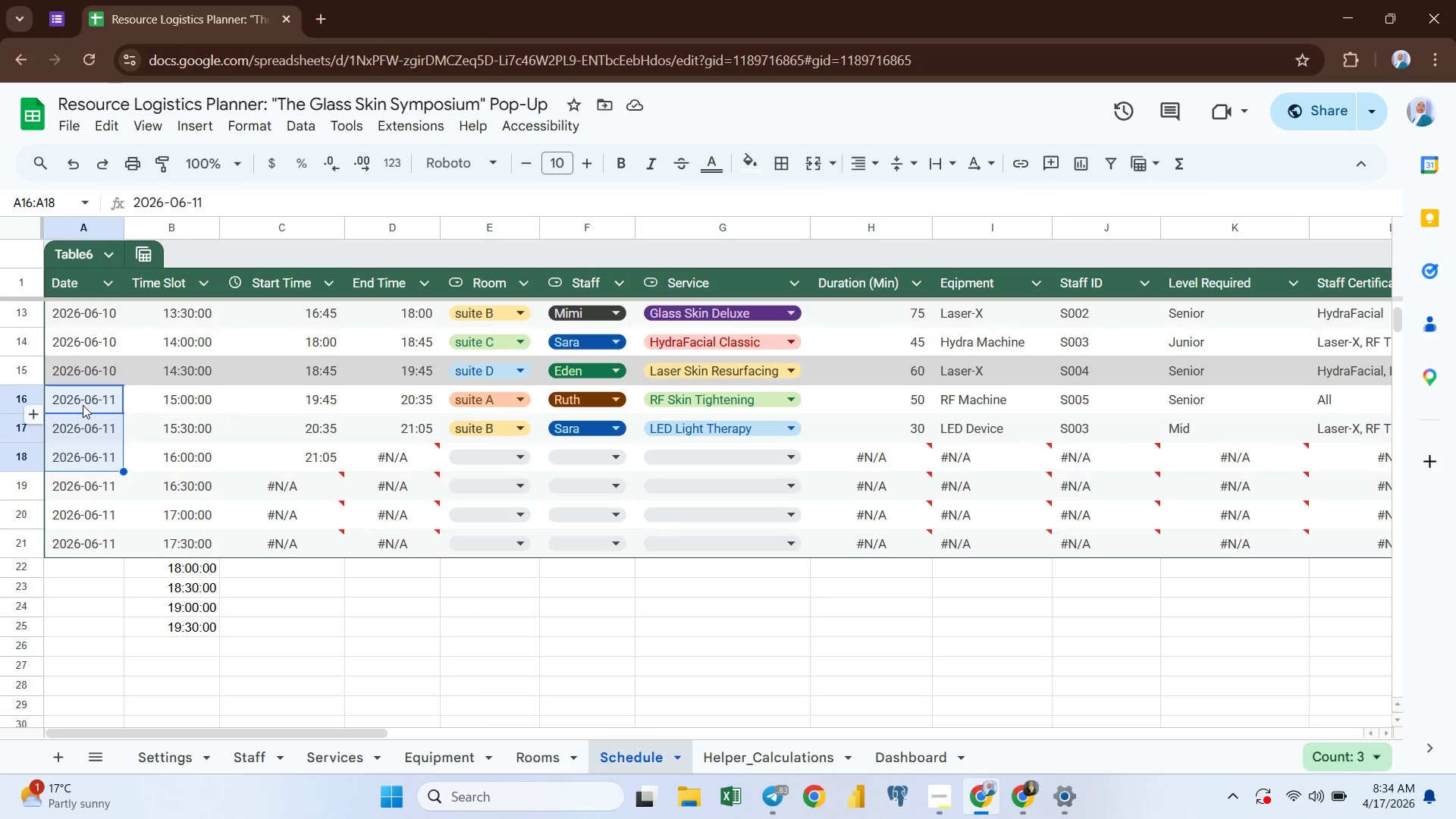 
key(Shift+ArrowDown)
 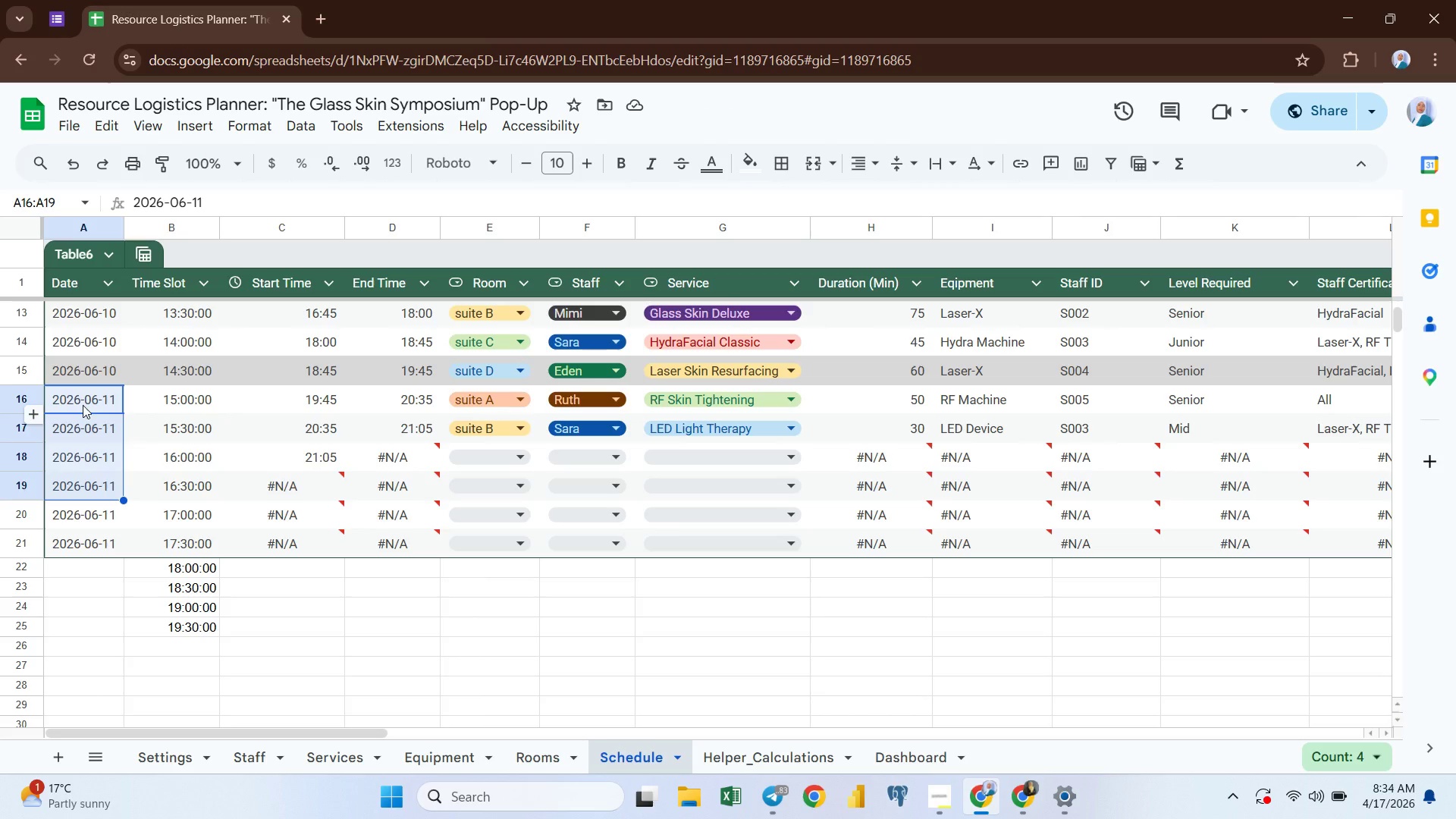 
key(Control+ControlLeft)
 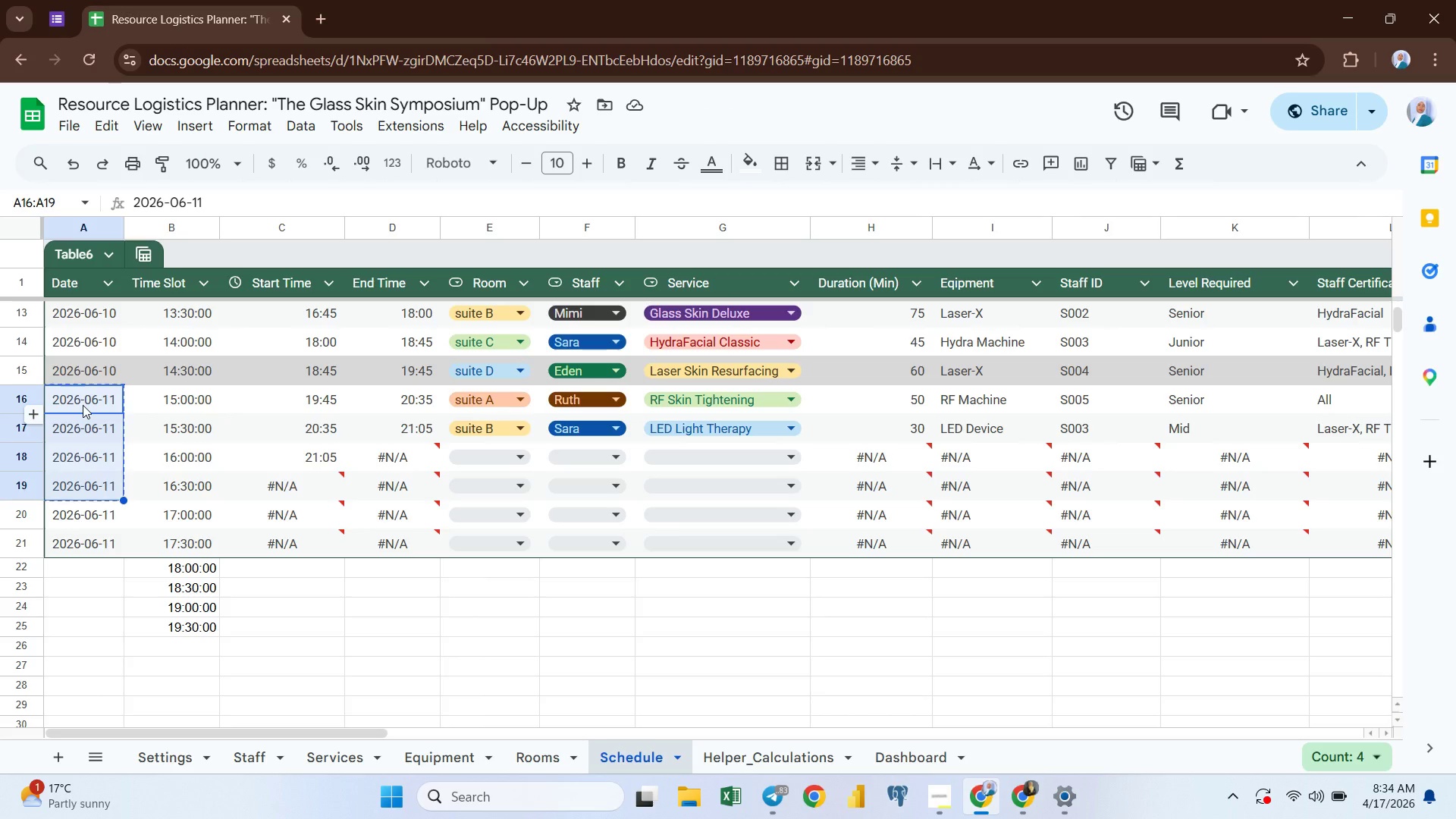 
key(Control+C)
 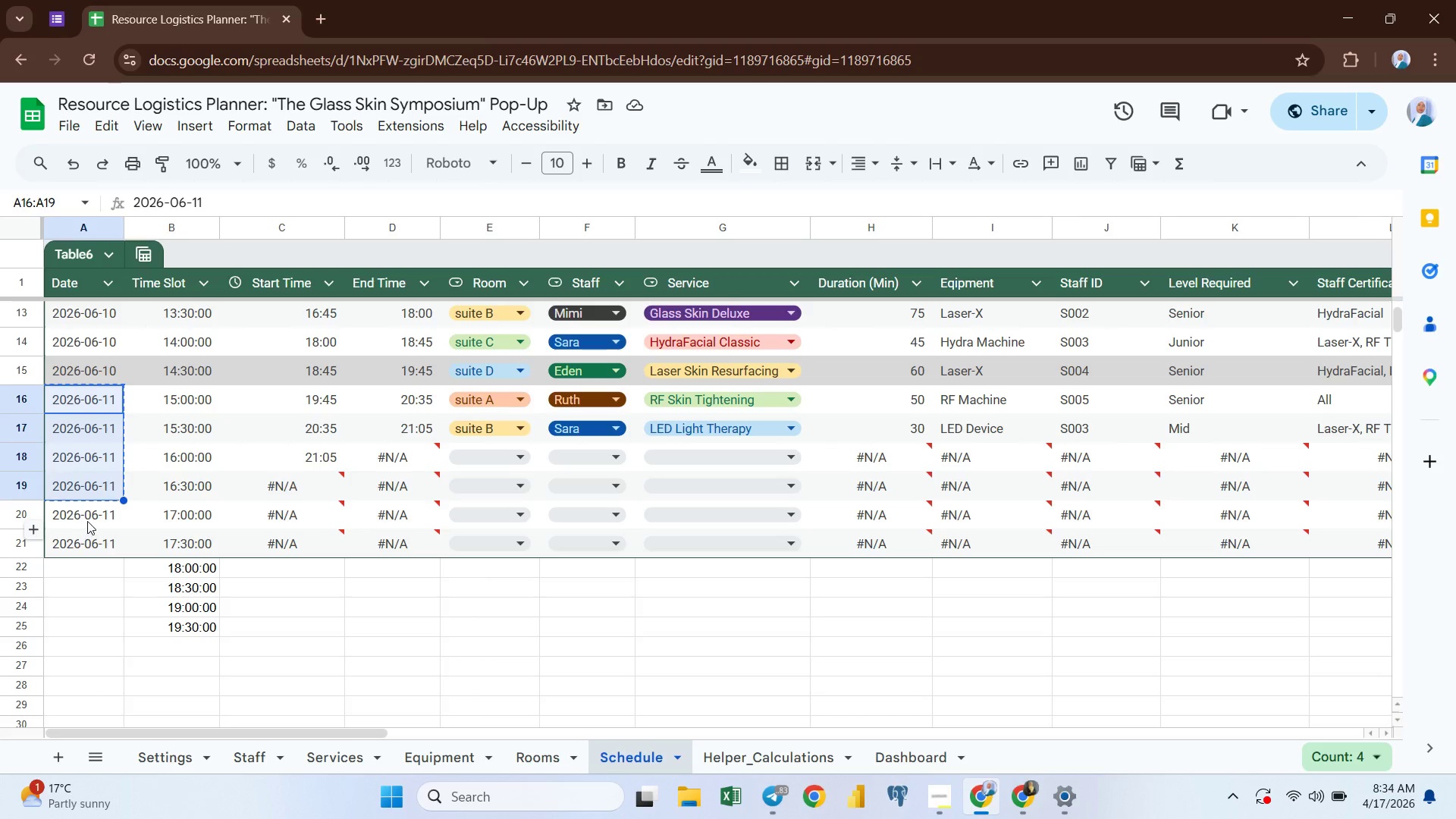 
left_click([87, 519])
 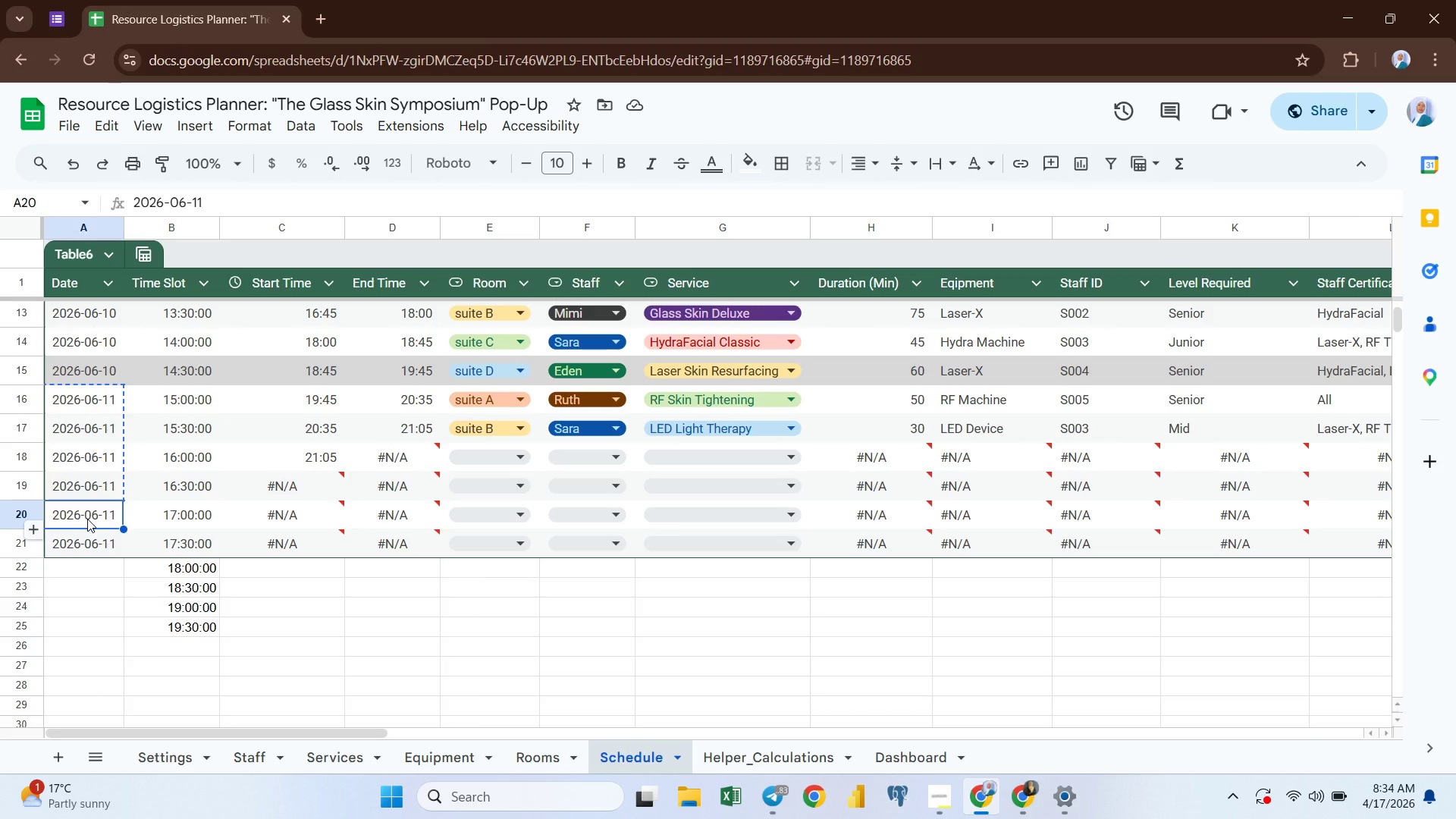 
key(Control+ControlLeft)
 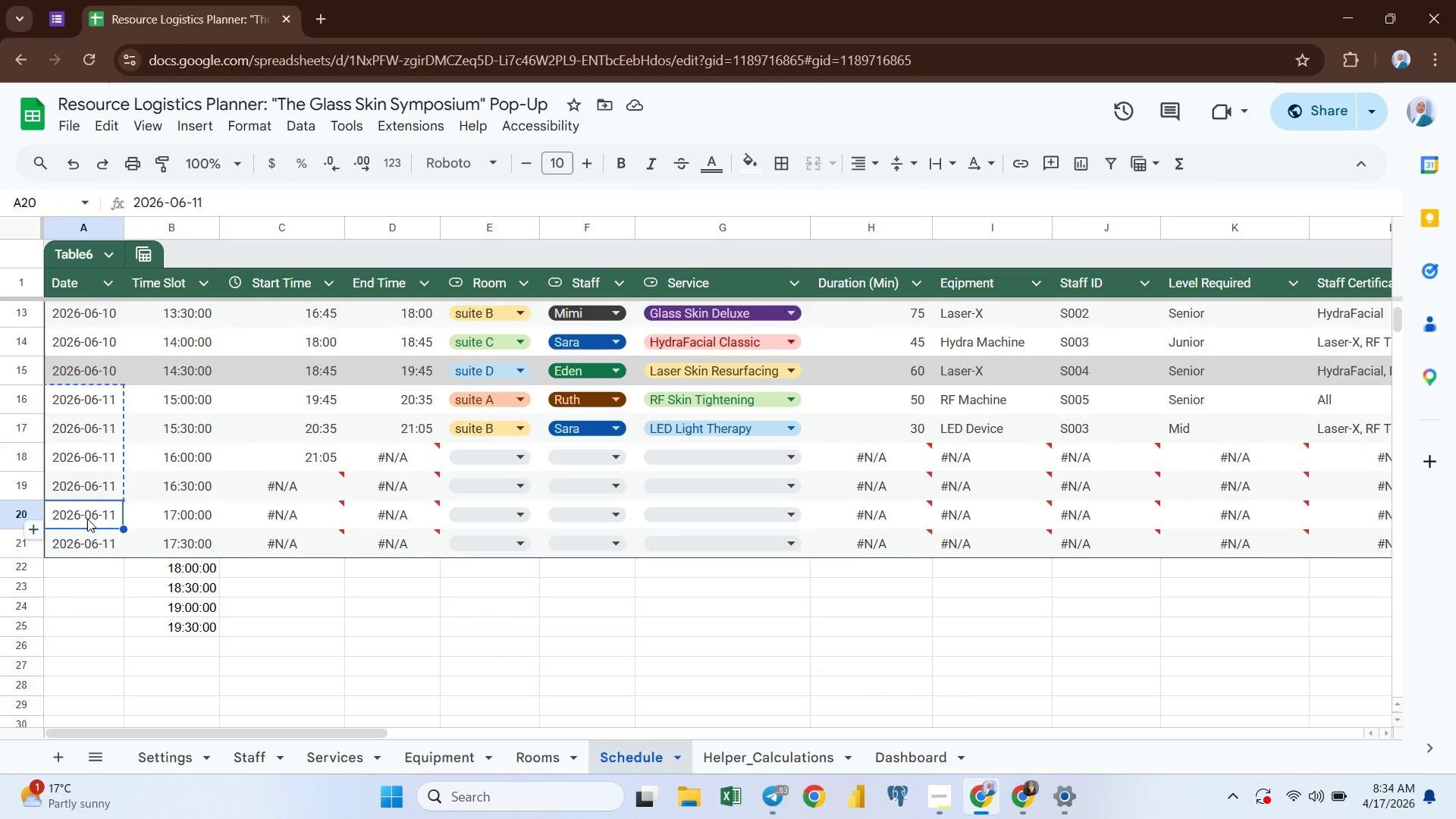 
key(Control+V)
 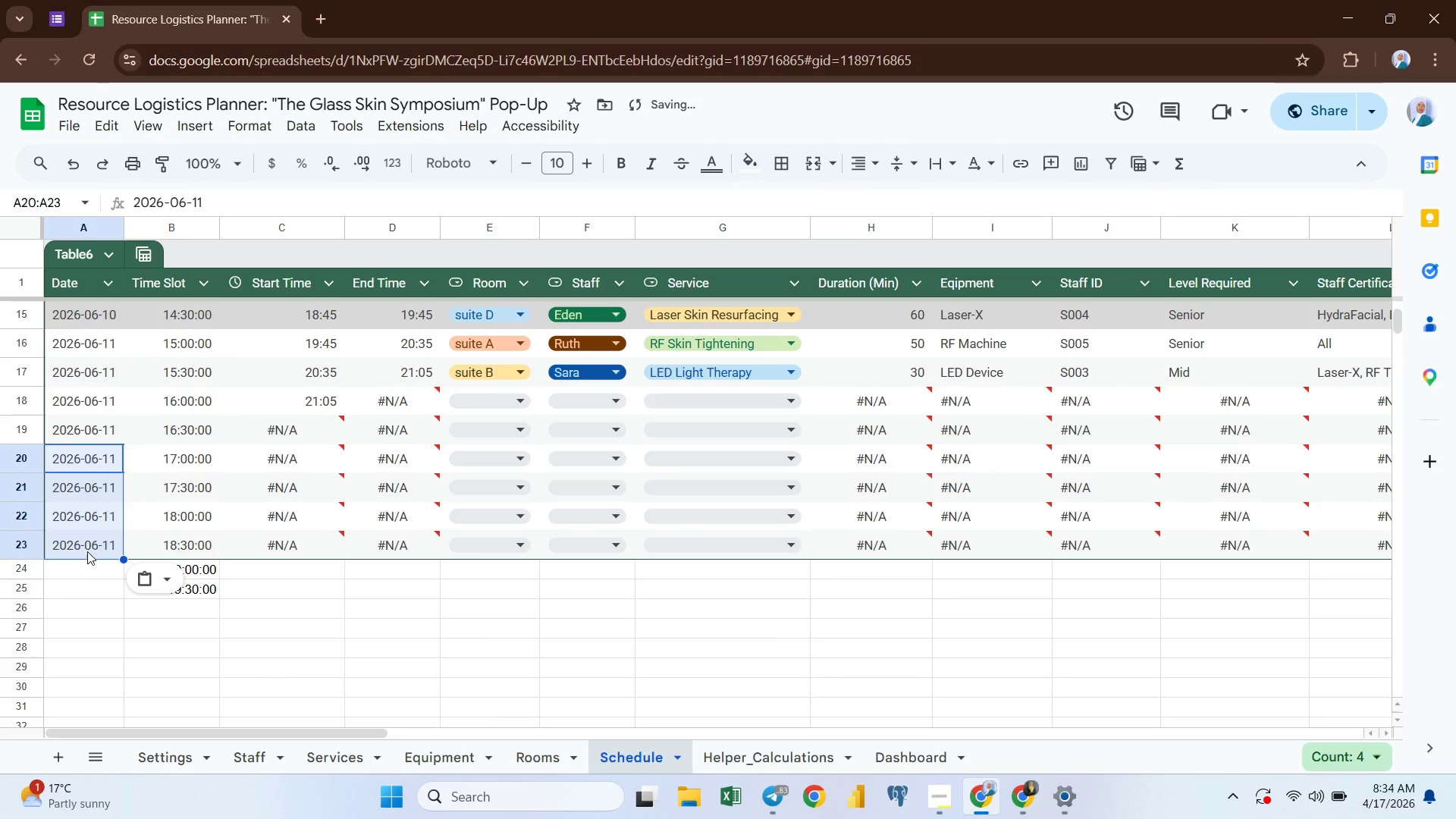 
left_click([90, 563])
 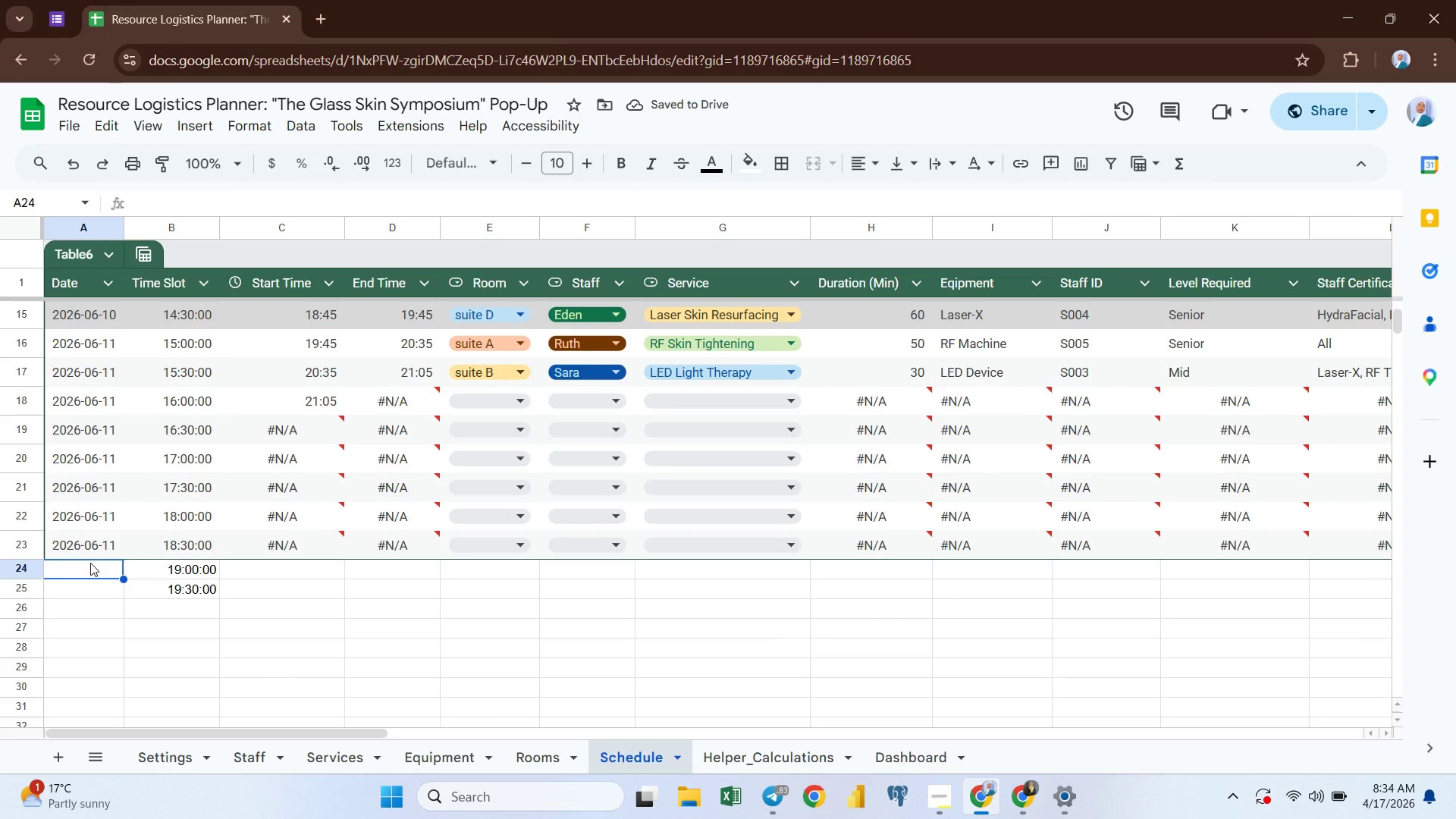 
key(Control+V)
 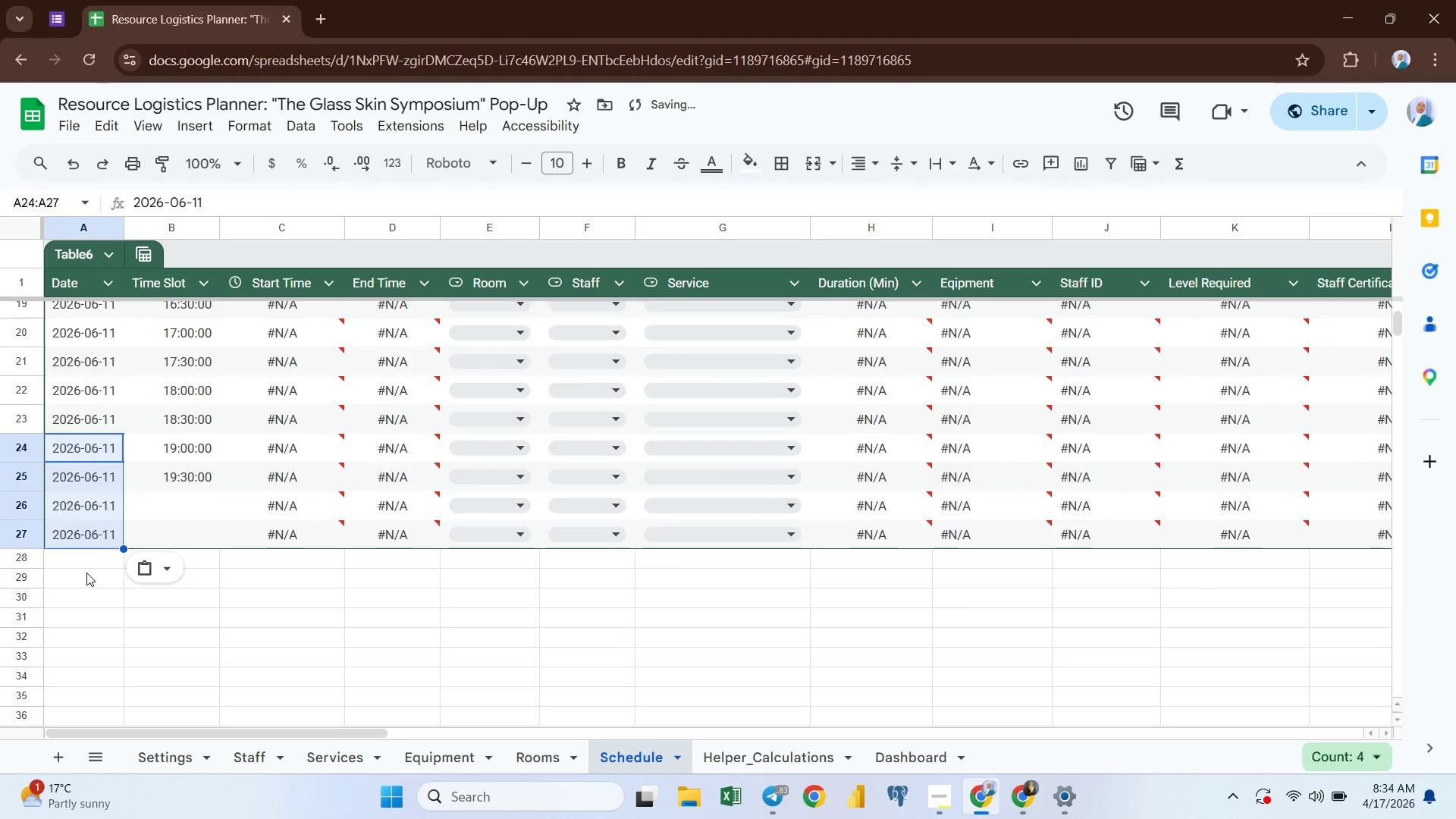 
left_click([85, 568])
 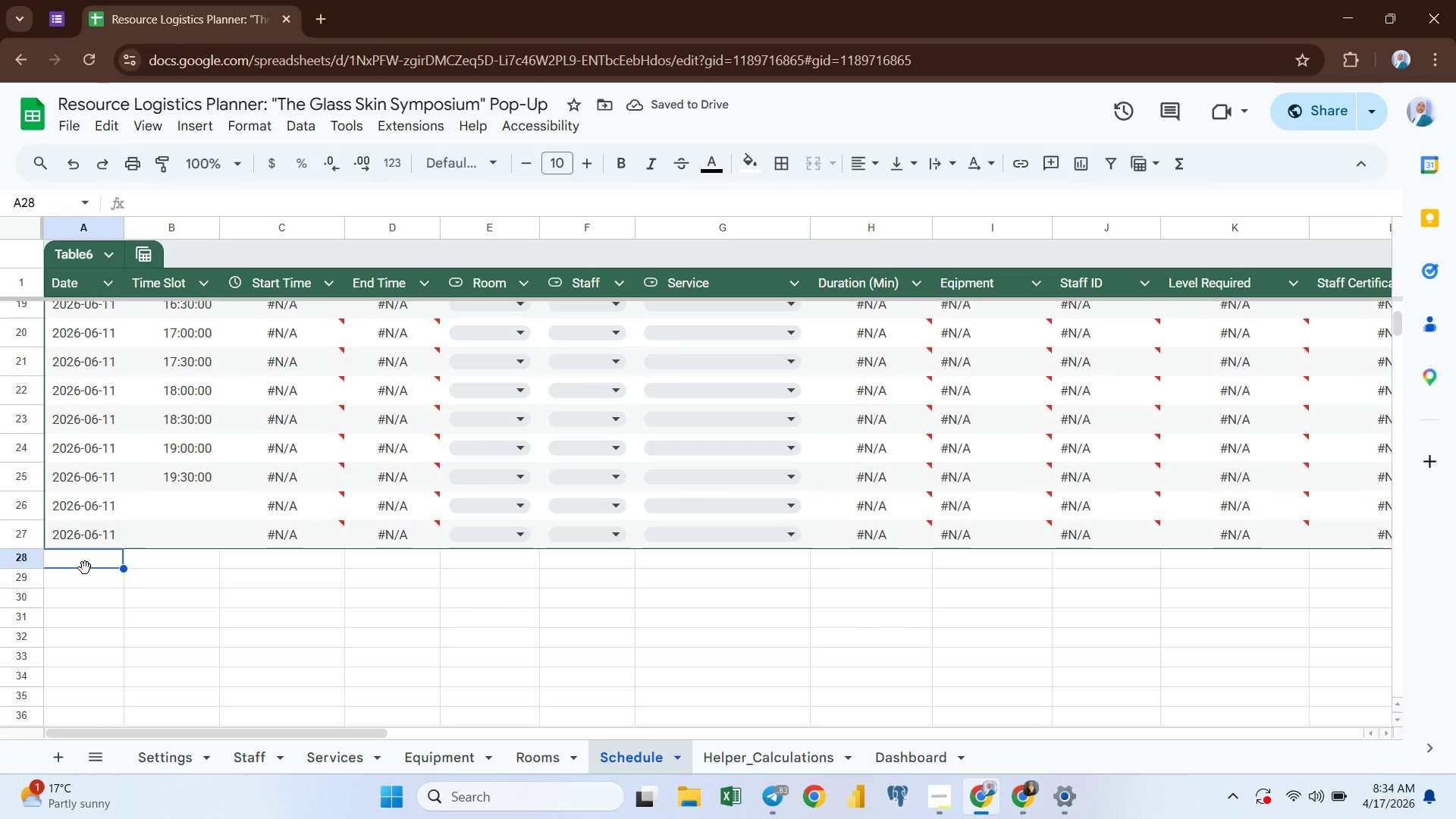 
hold_key(key=ControlLeft, duration=0.42)
 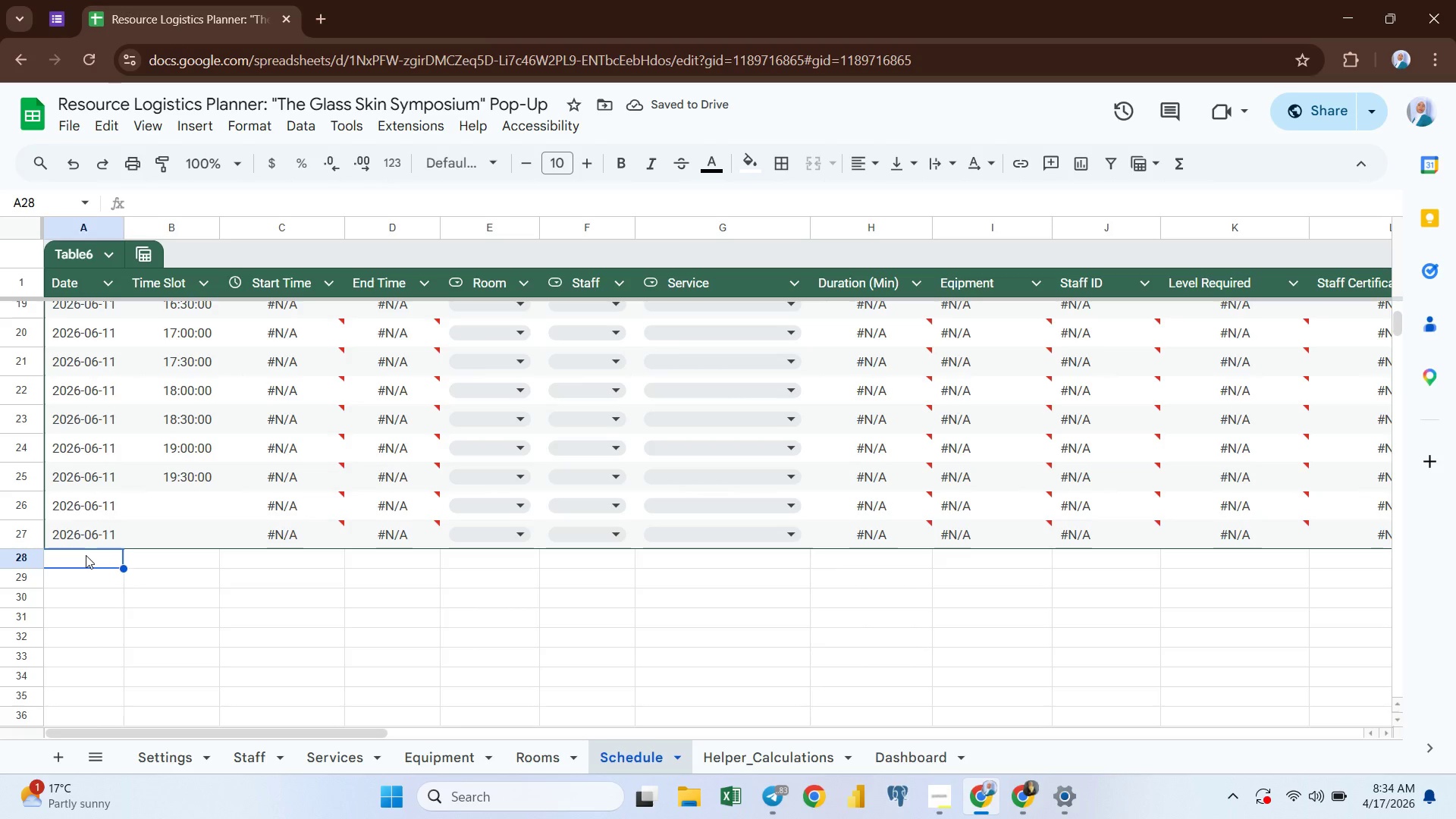 
key(Control+ControlLeft)
 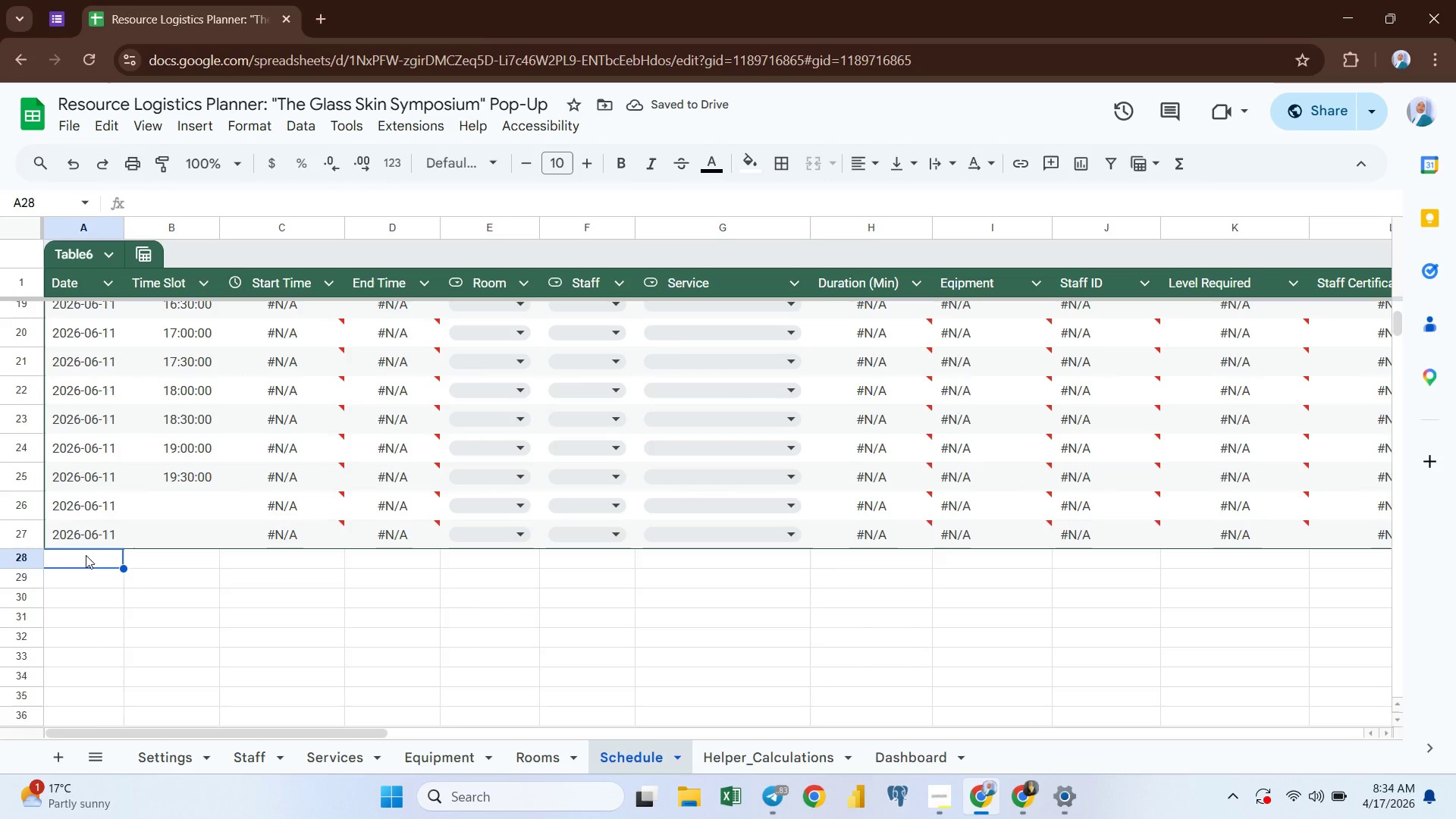 
key(Control+V)
 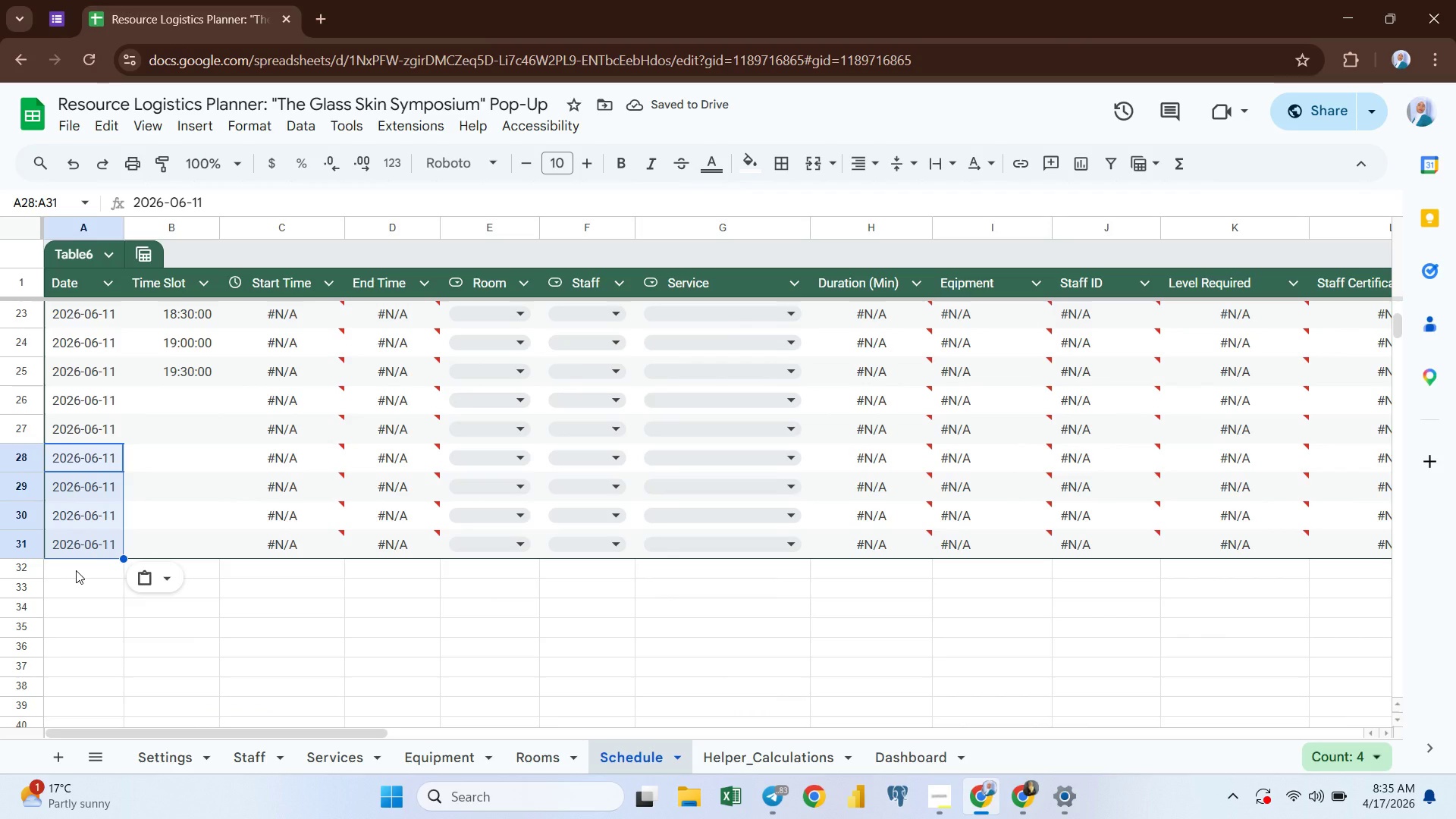 
wait(8.42)
 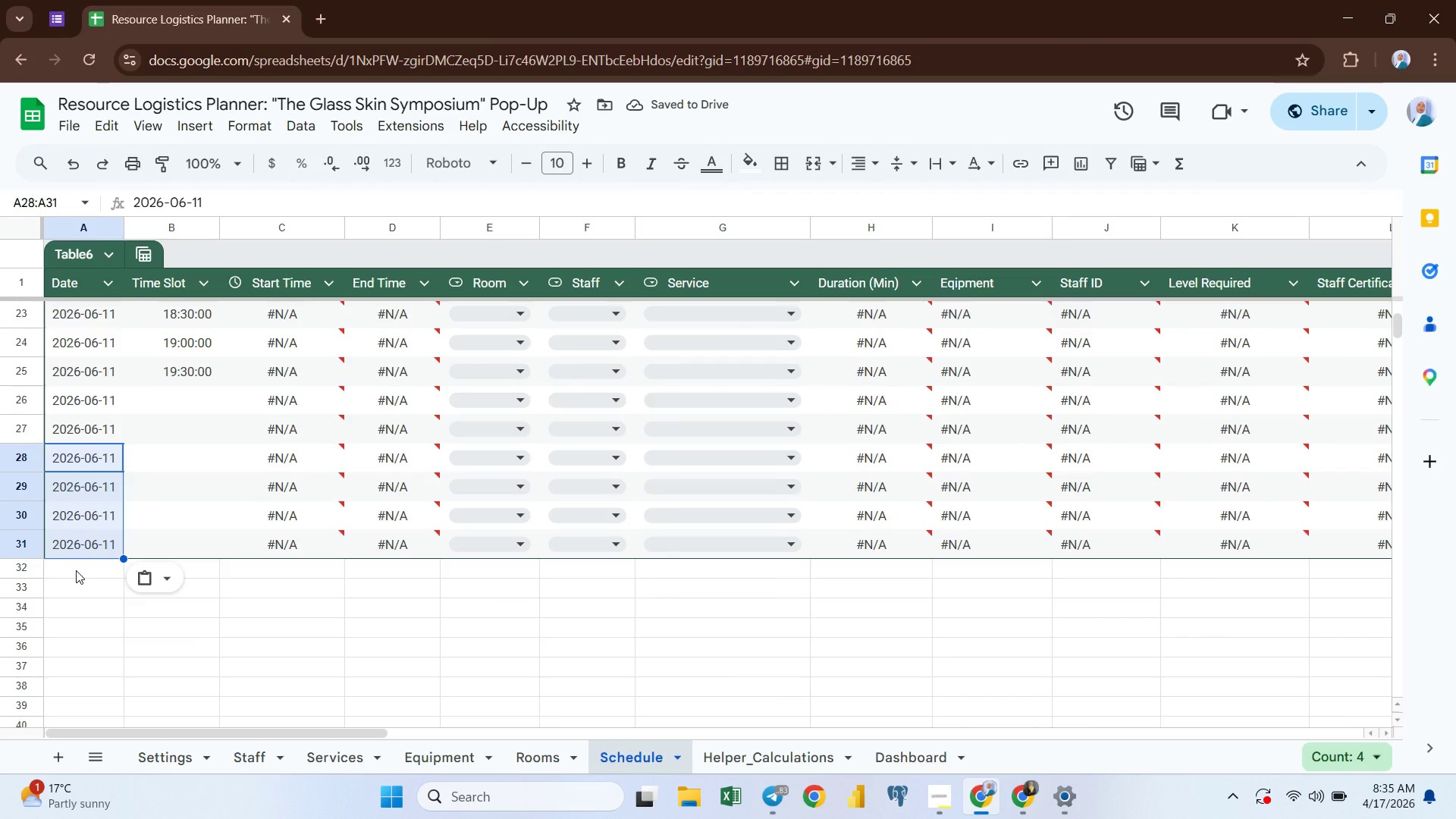 
left_click([325, 512])
 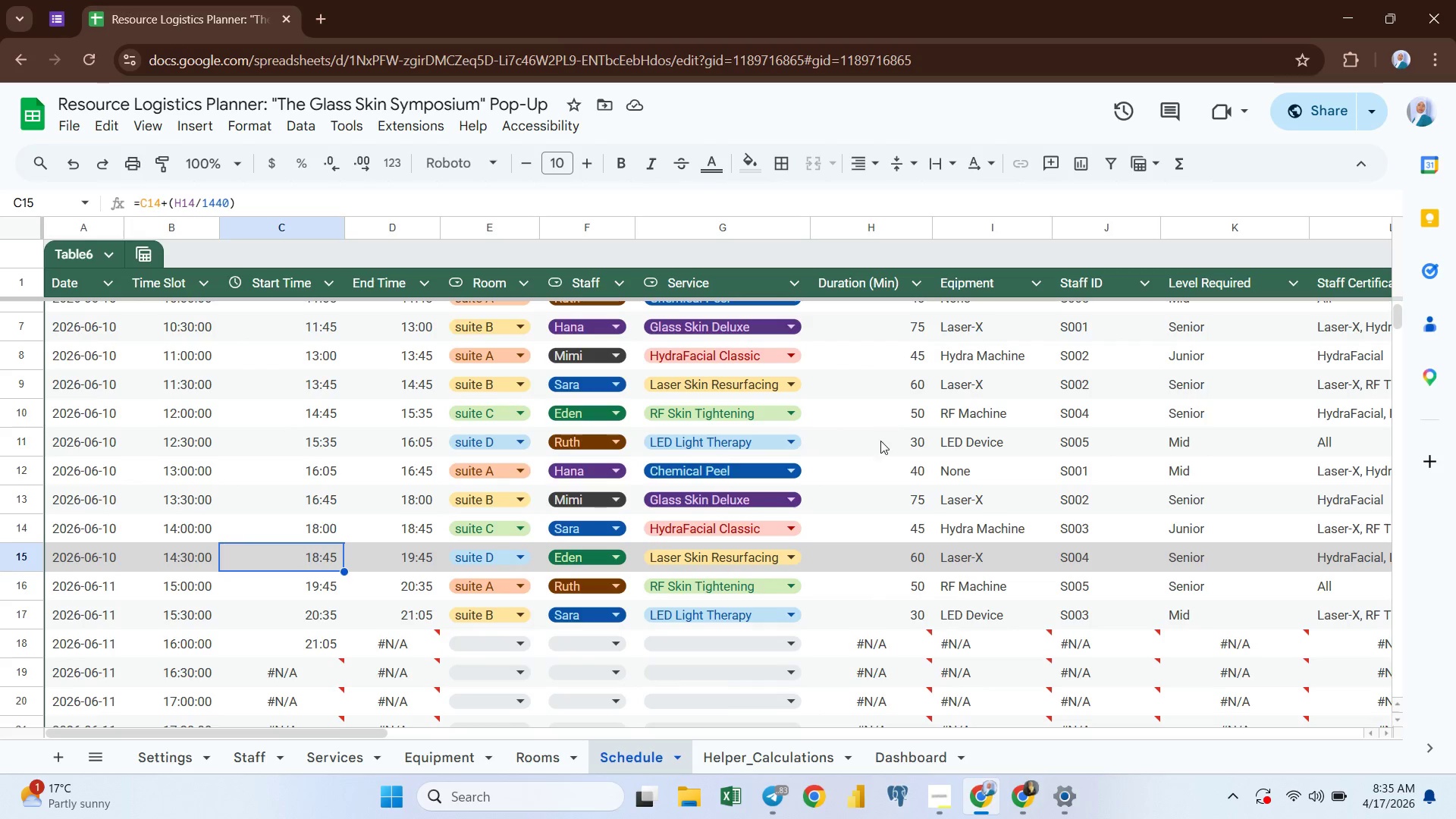 
wait(13.77)
 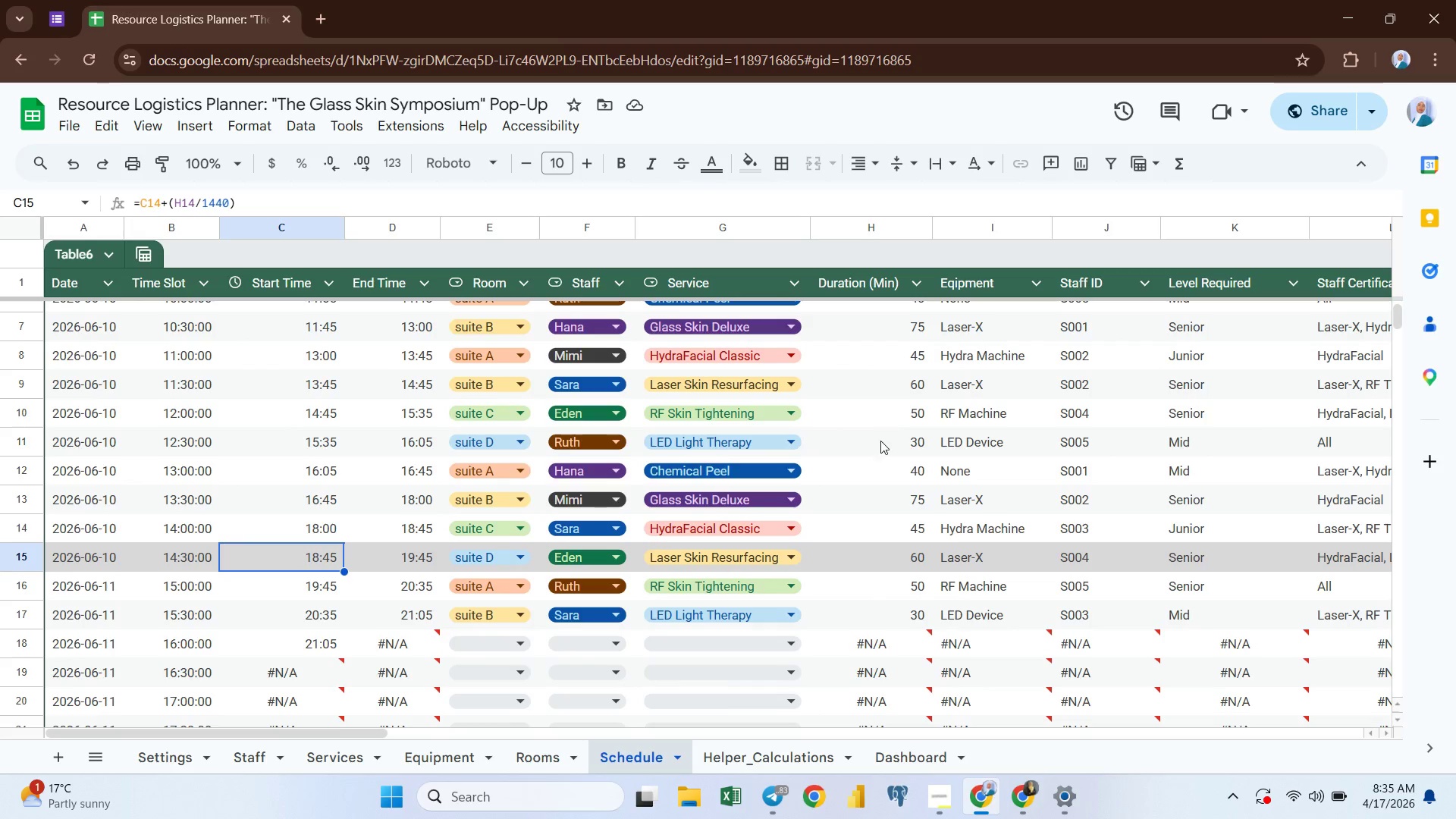 
left_click([541, 755])
 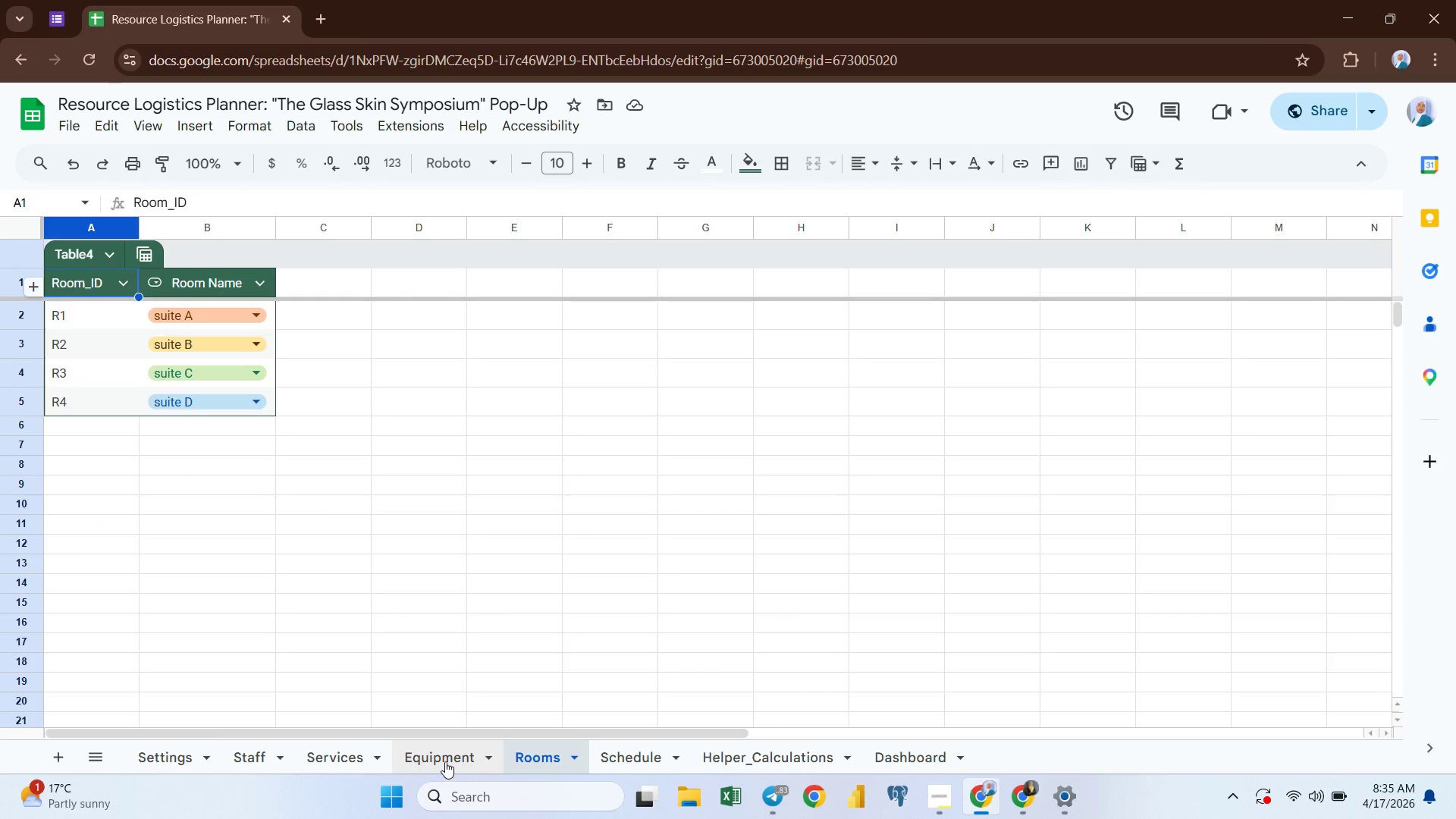 
left_click([441, 758])
 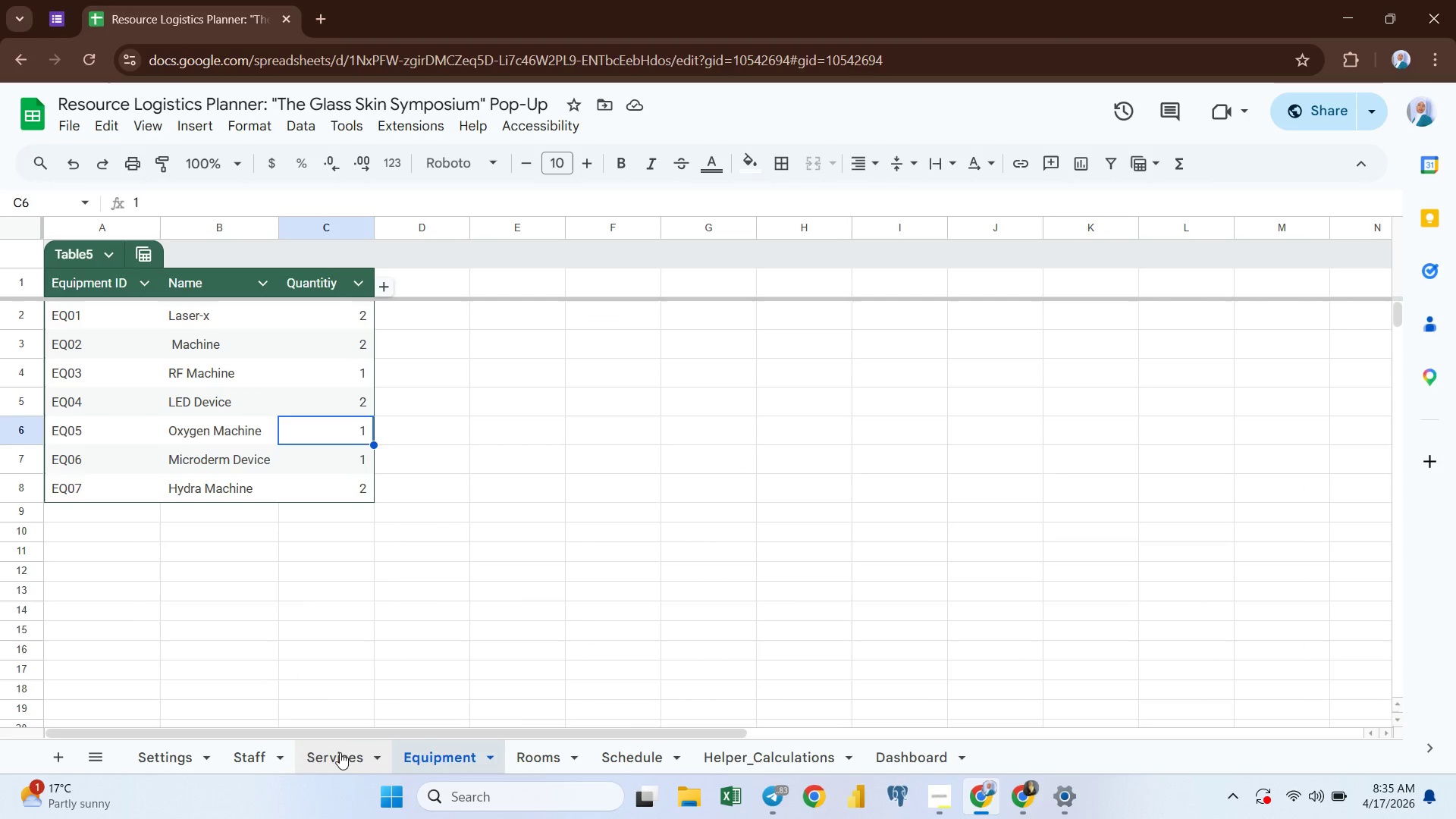 
left_click([338, 754])
 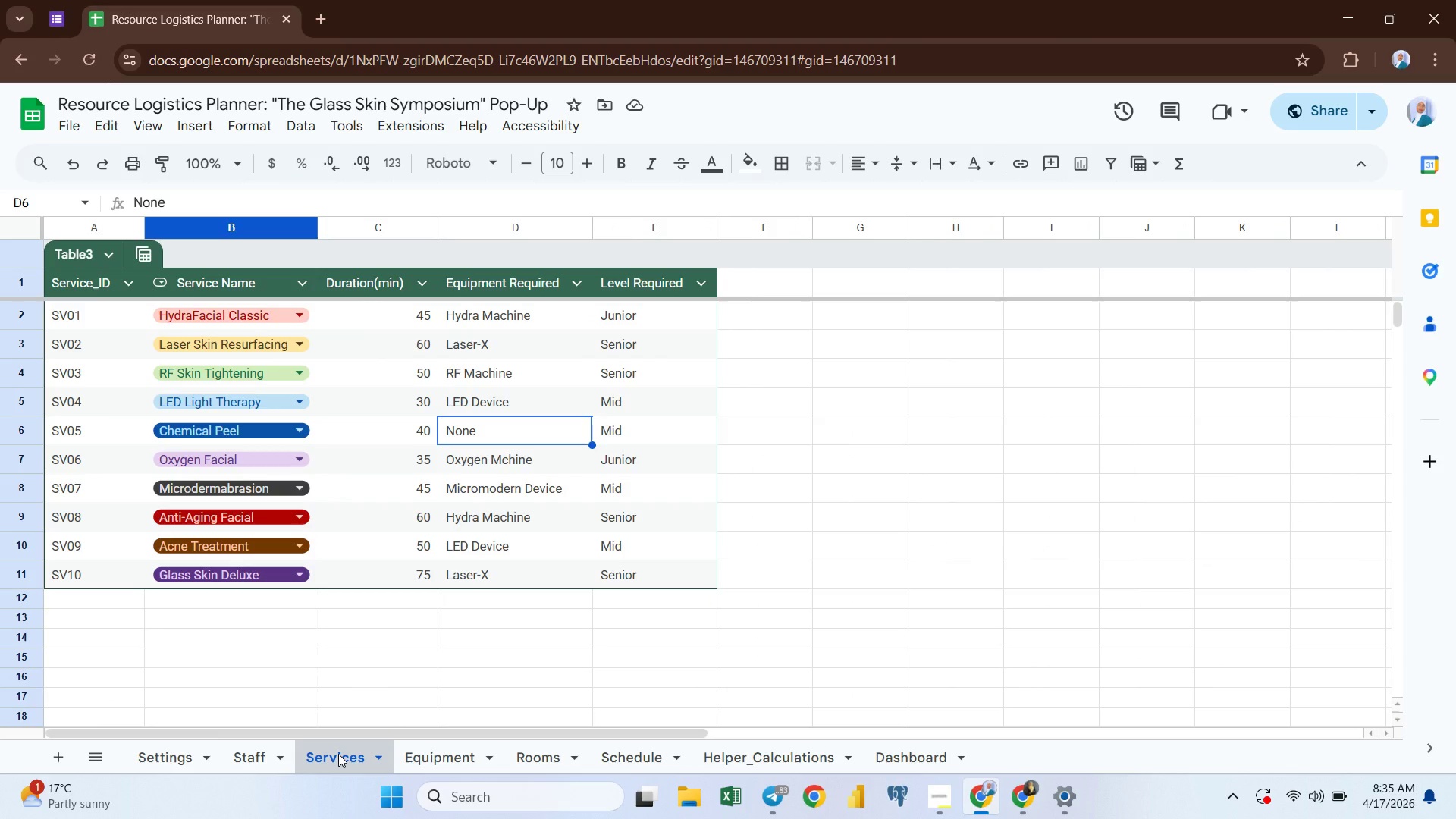 
wait(5.75)
 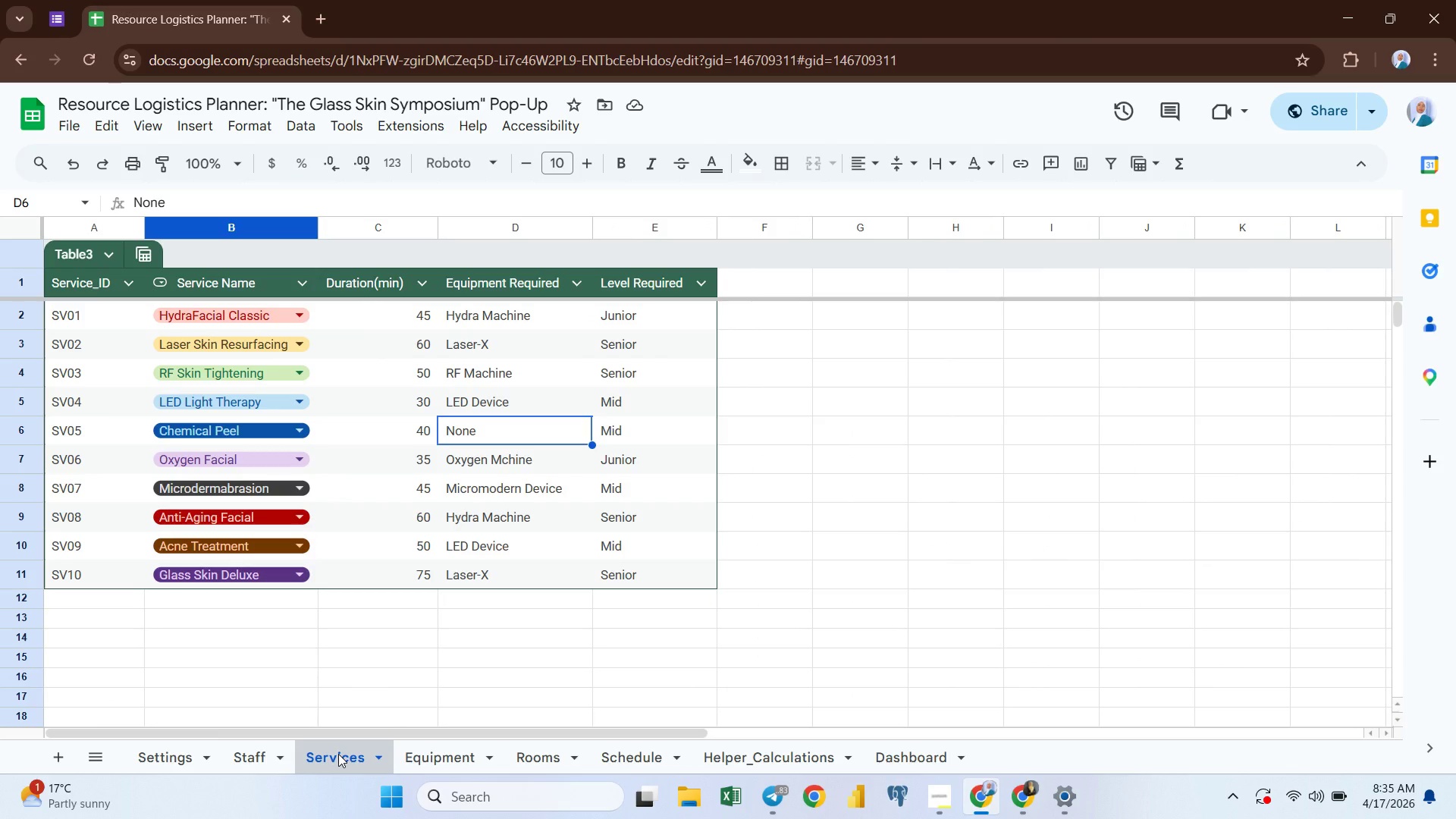 
left_click([255, 755])
 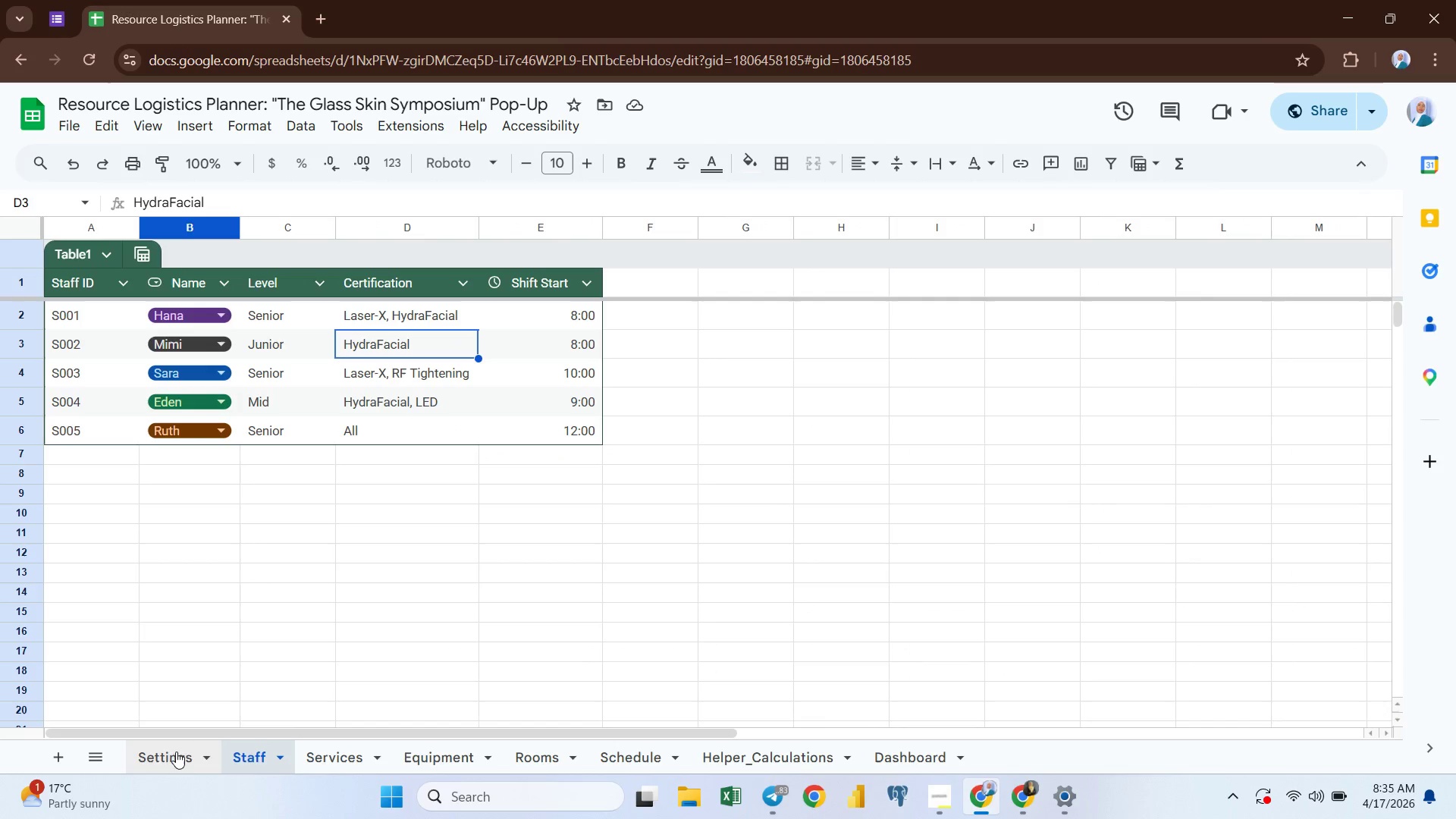 
left_click([167, 749])
 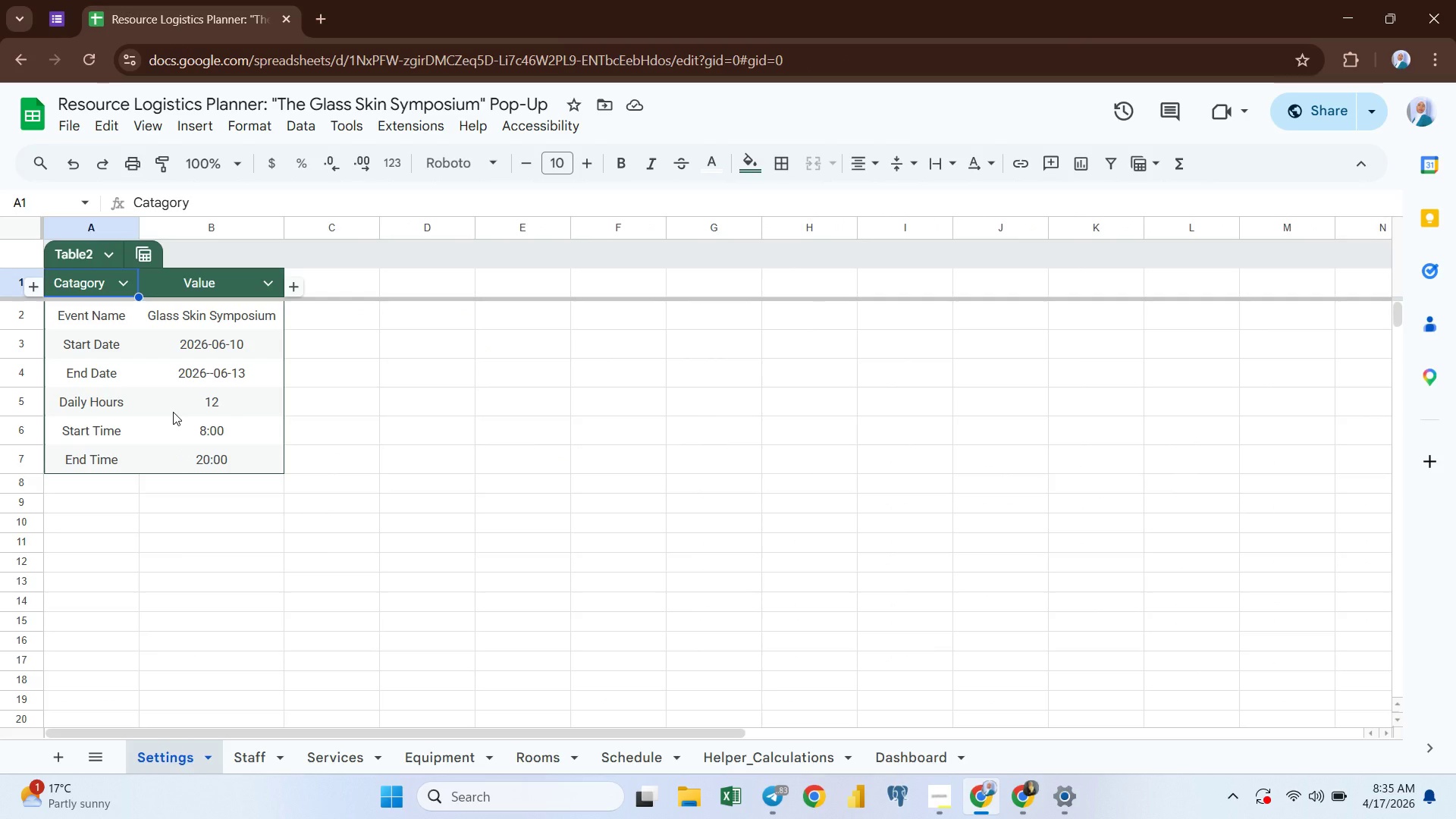 
left_click([190, 443])
 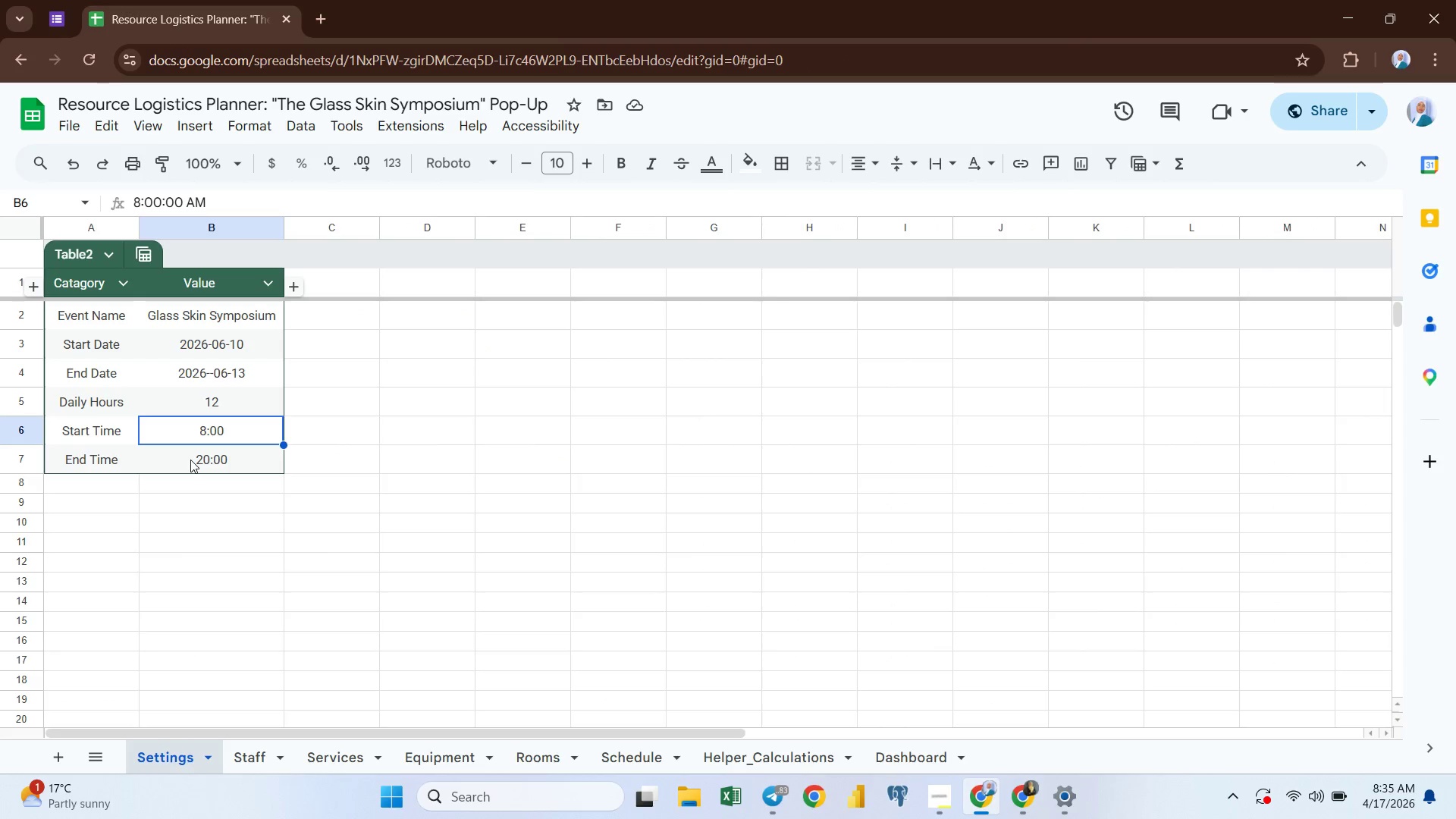 
left_click([190, 460])
 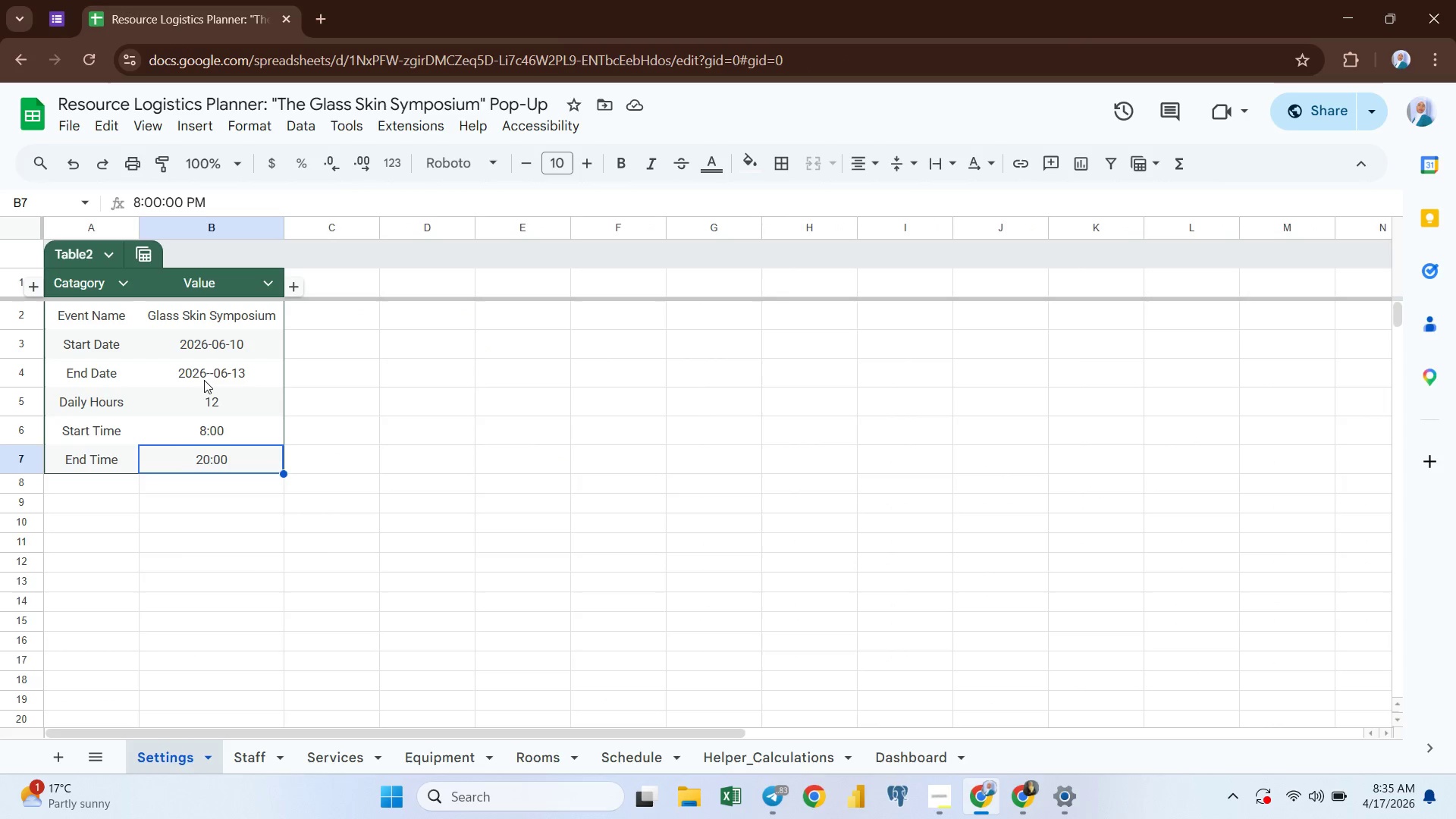 
left_click([198, 380])
 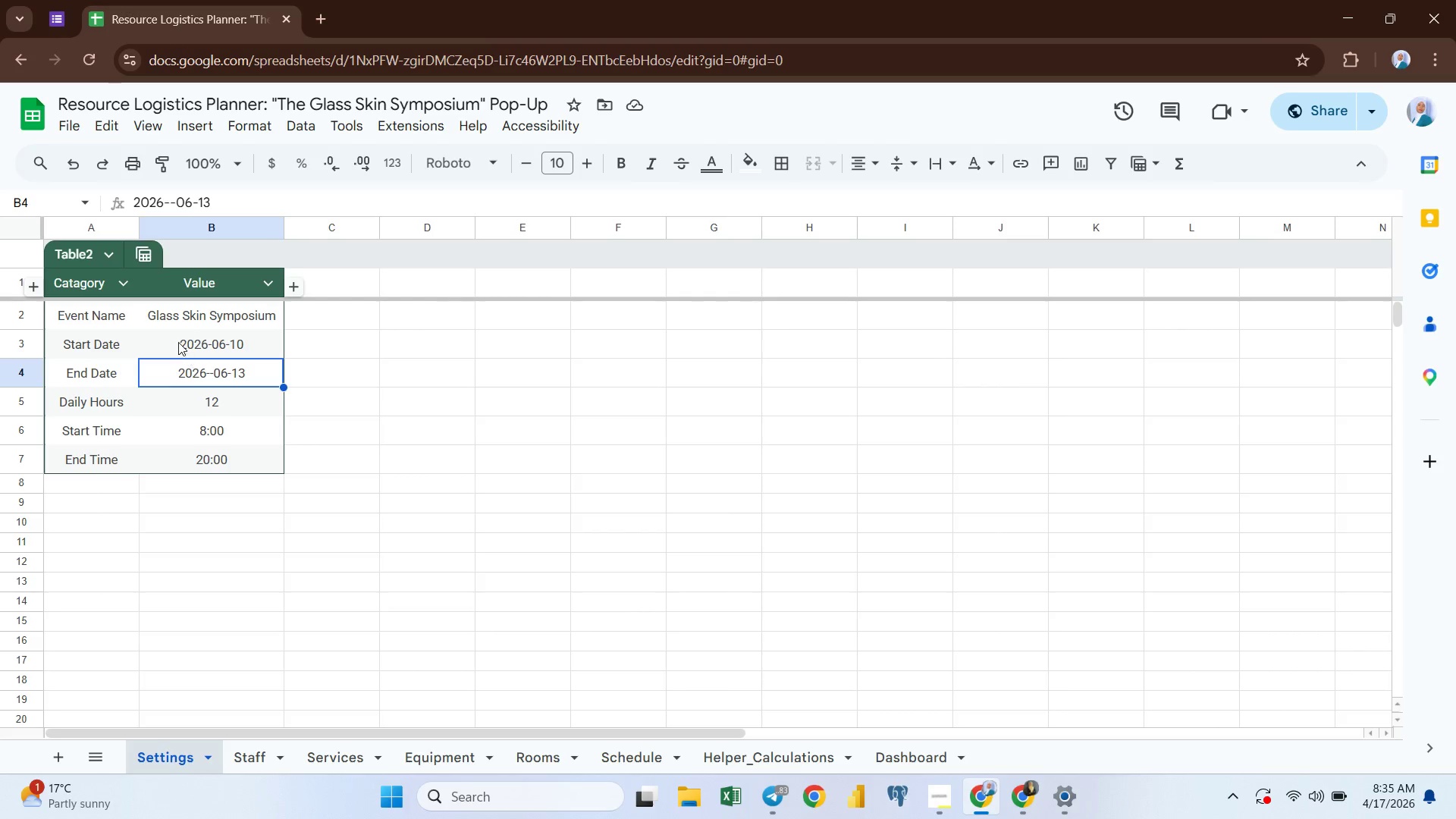 
left_click([177, 341])
 